 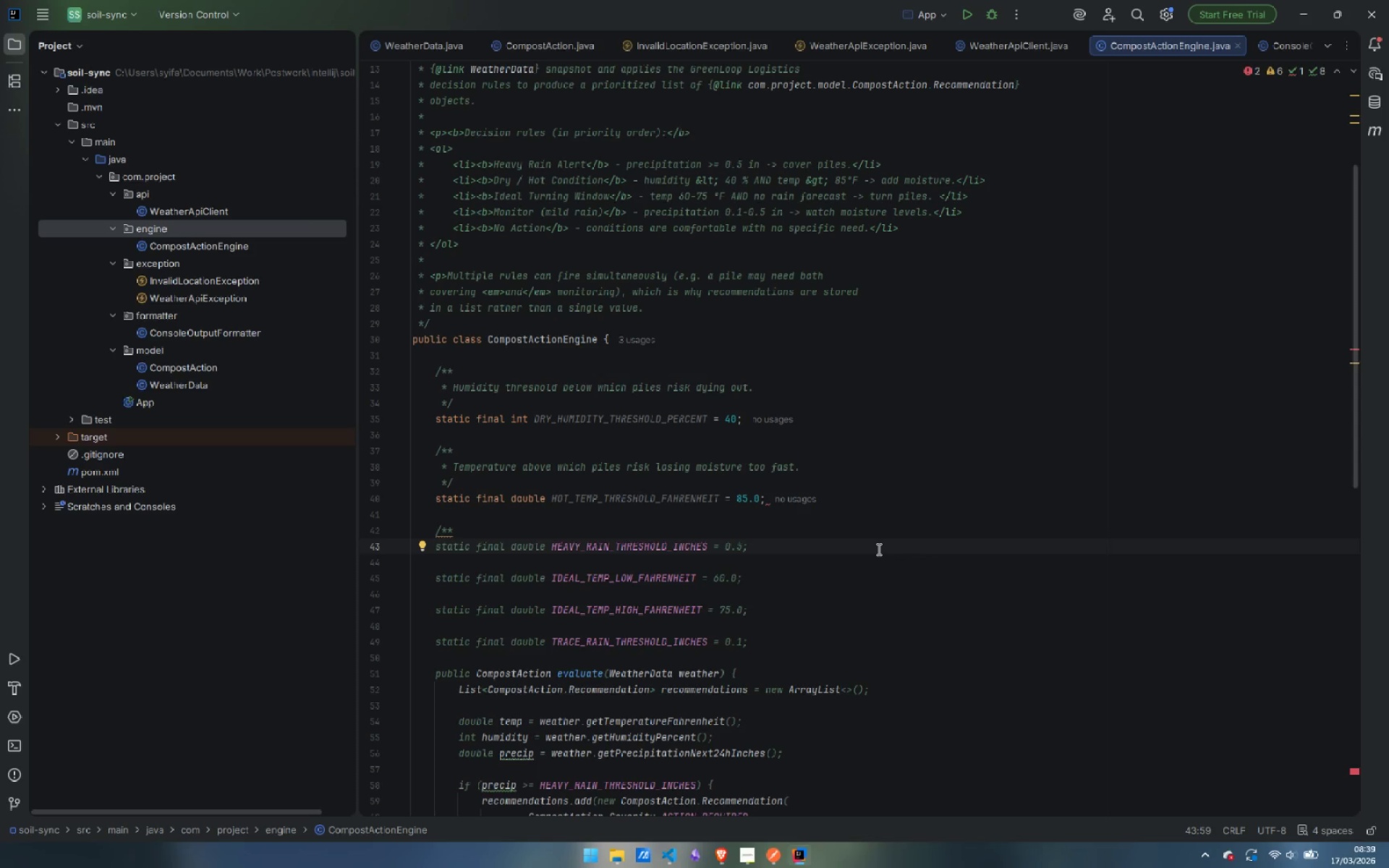 
left_click([501, 535])
 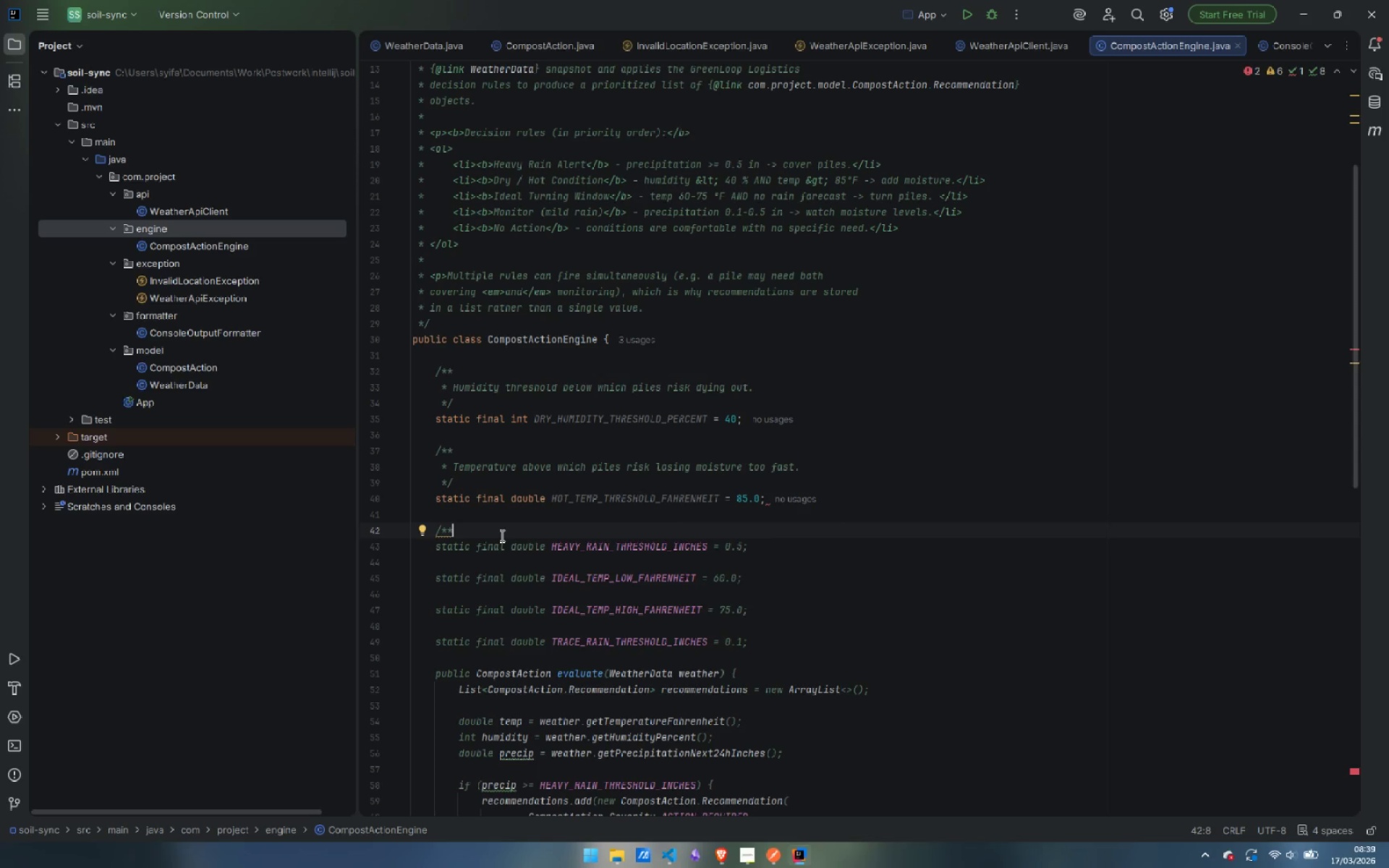 
key(Enter)
 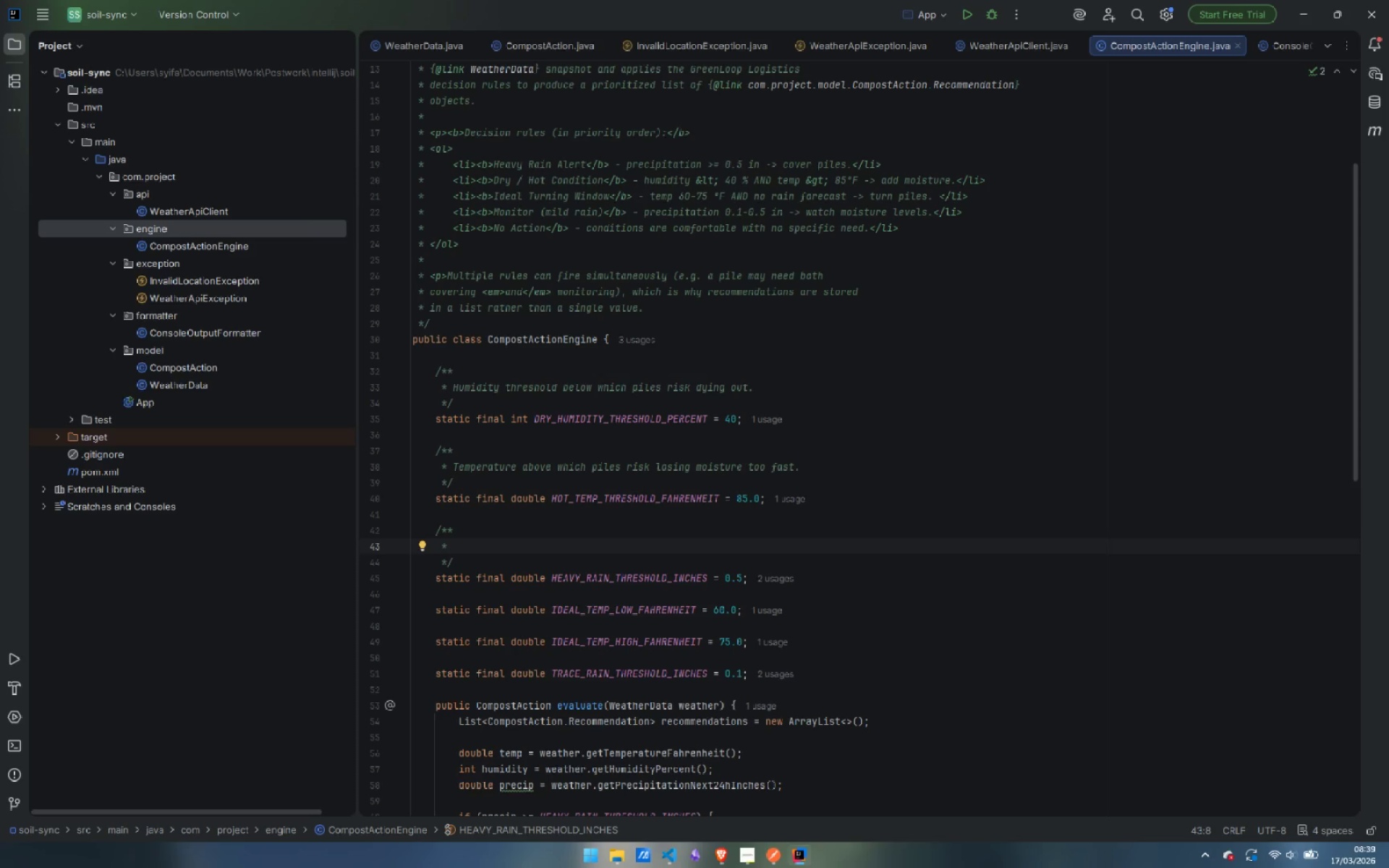 
type(Precipitation level (inches) thatt)
key(Backspace)
type( triggers the "cove )
key(Backspace)
type(r pilates")
 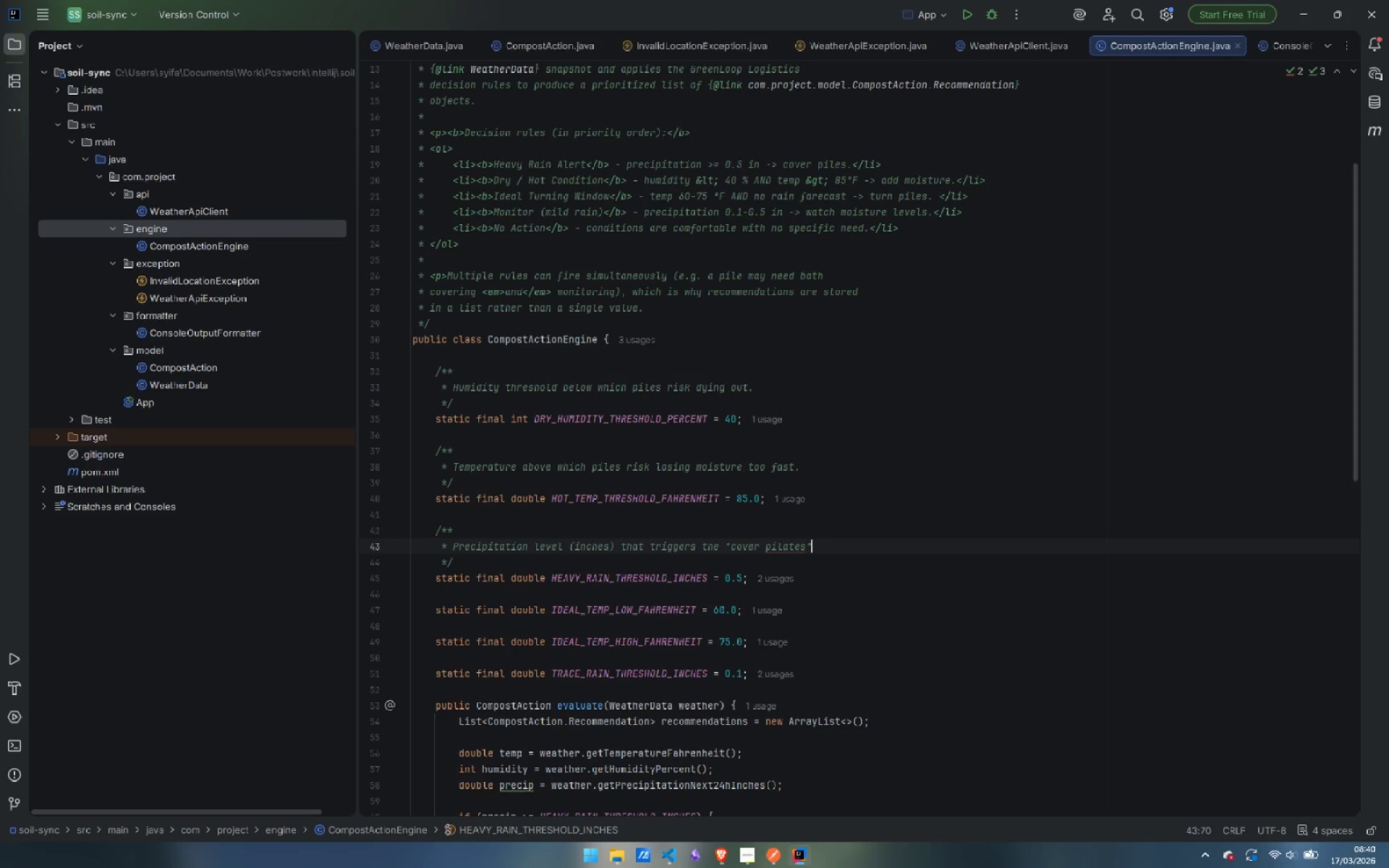 
key(ArrowLeft)
 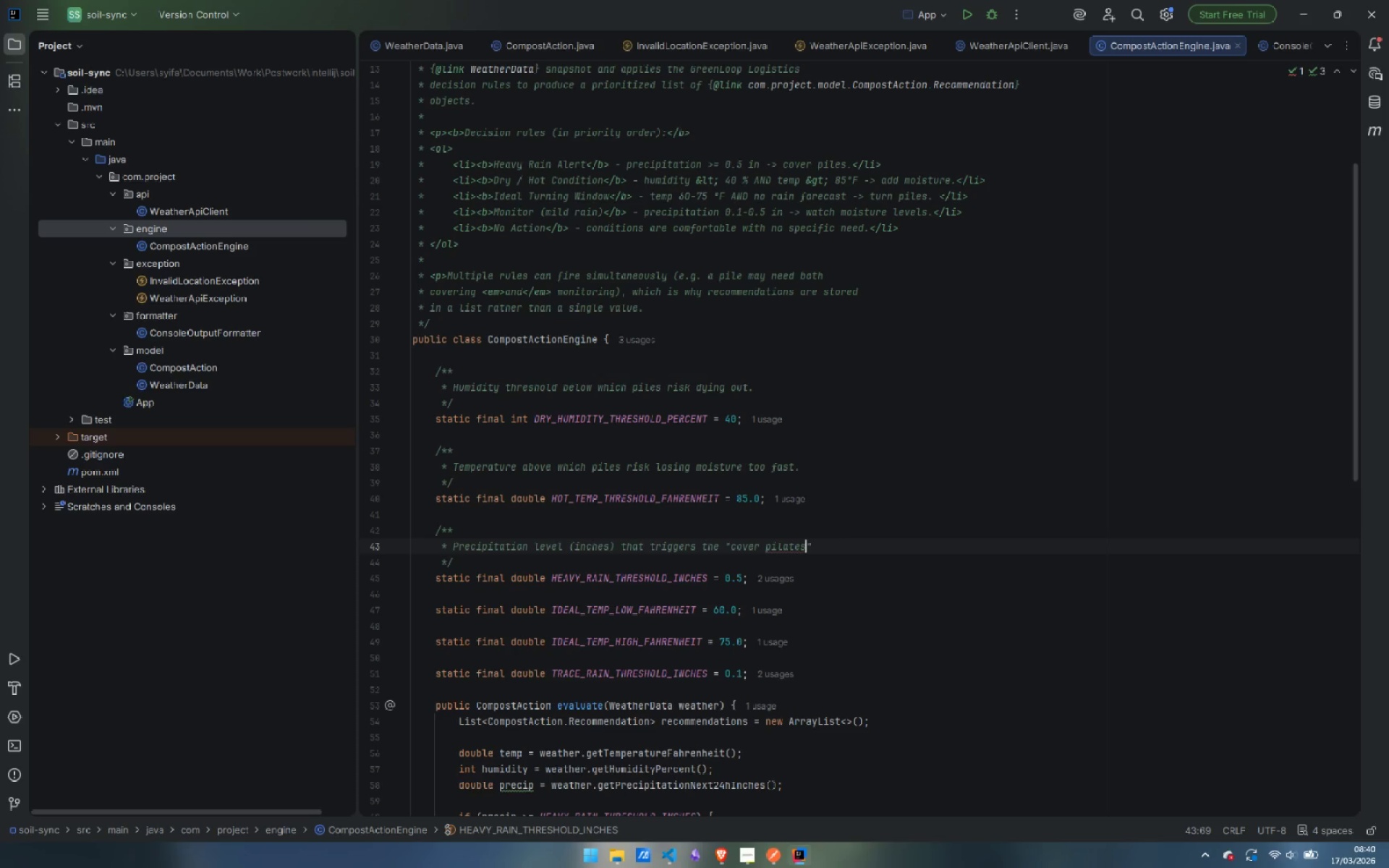 
key(Control+Backspace)
 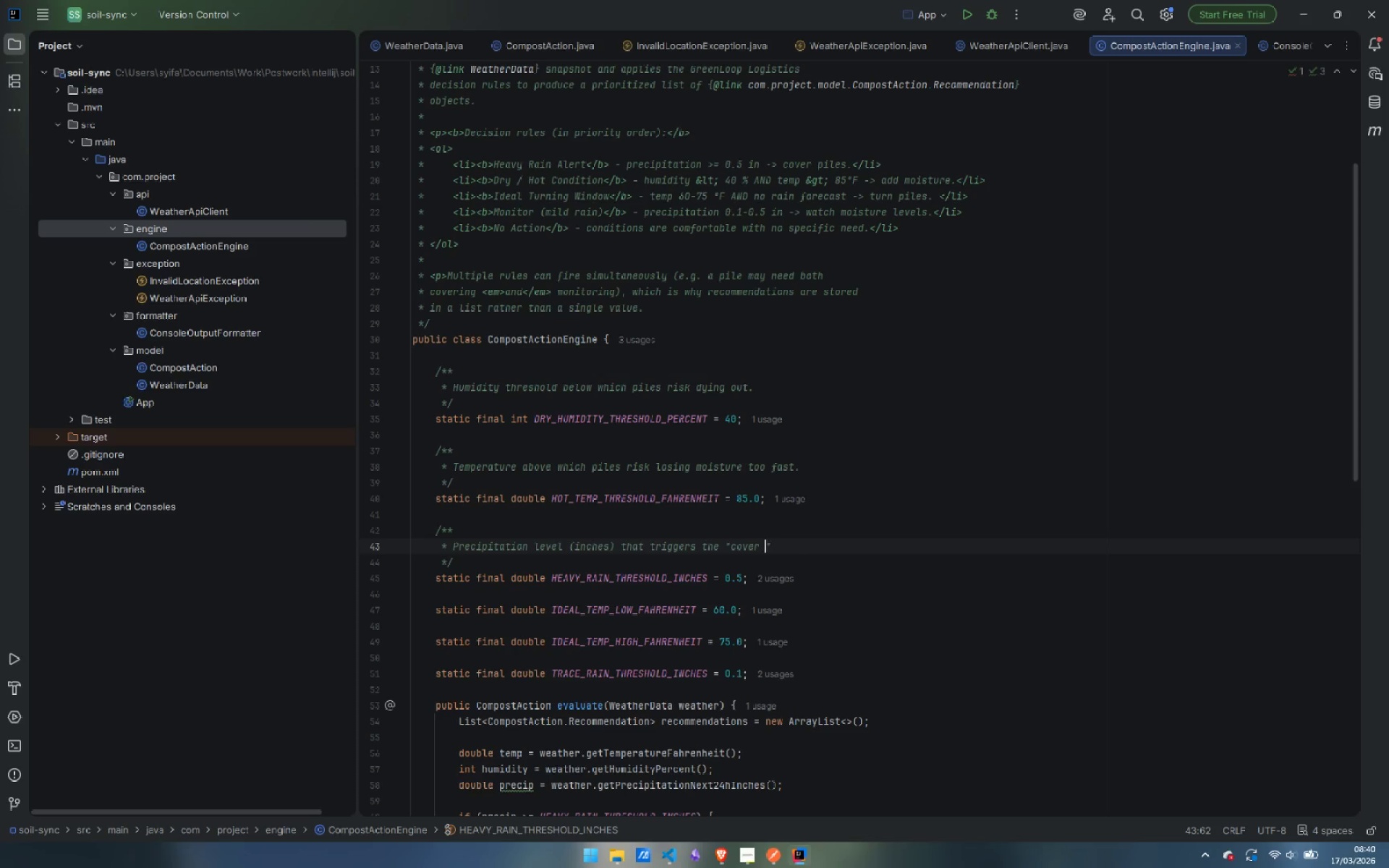 
type(piles)
 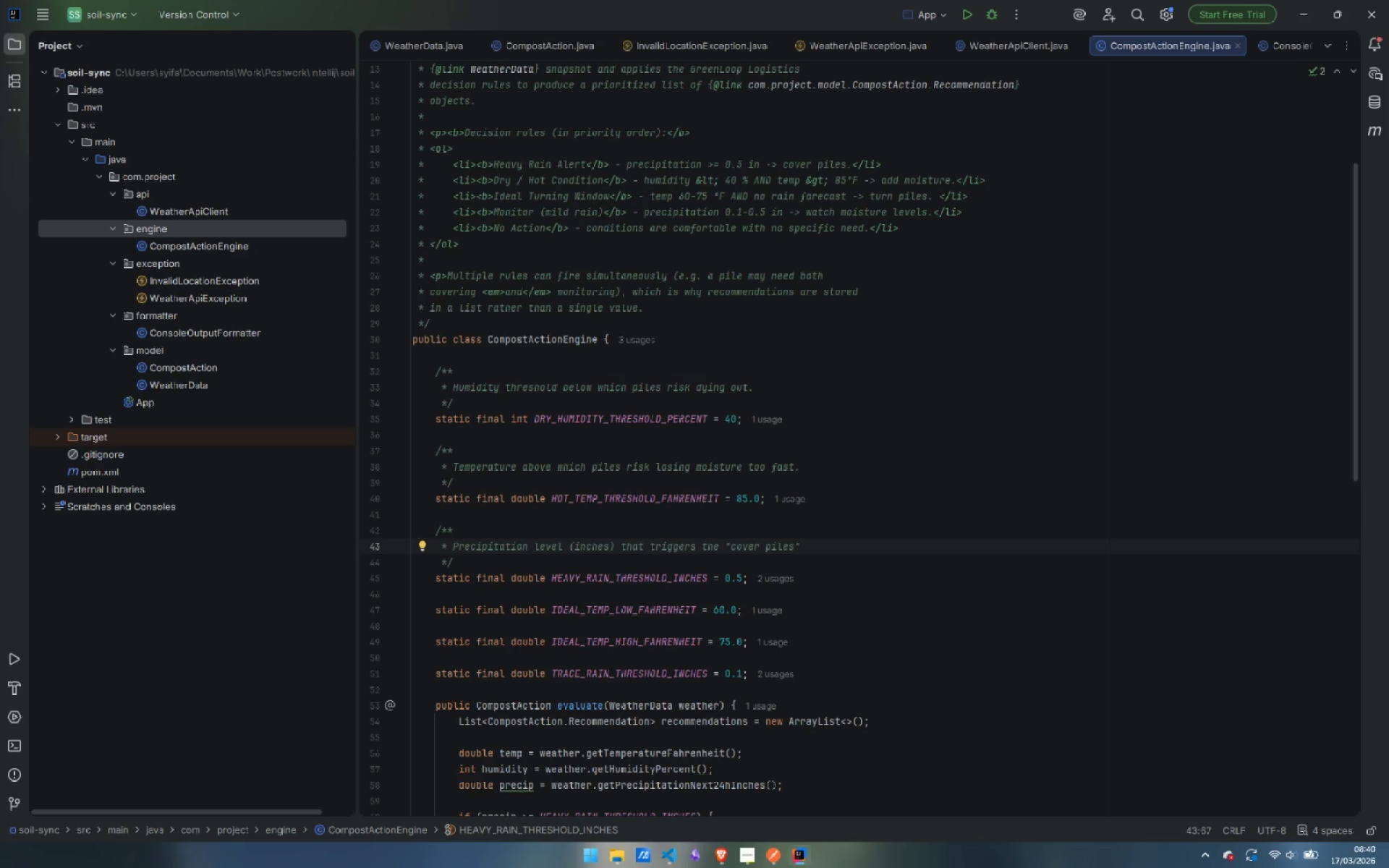 
key(ArrowRight)
 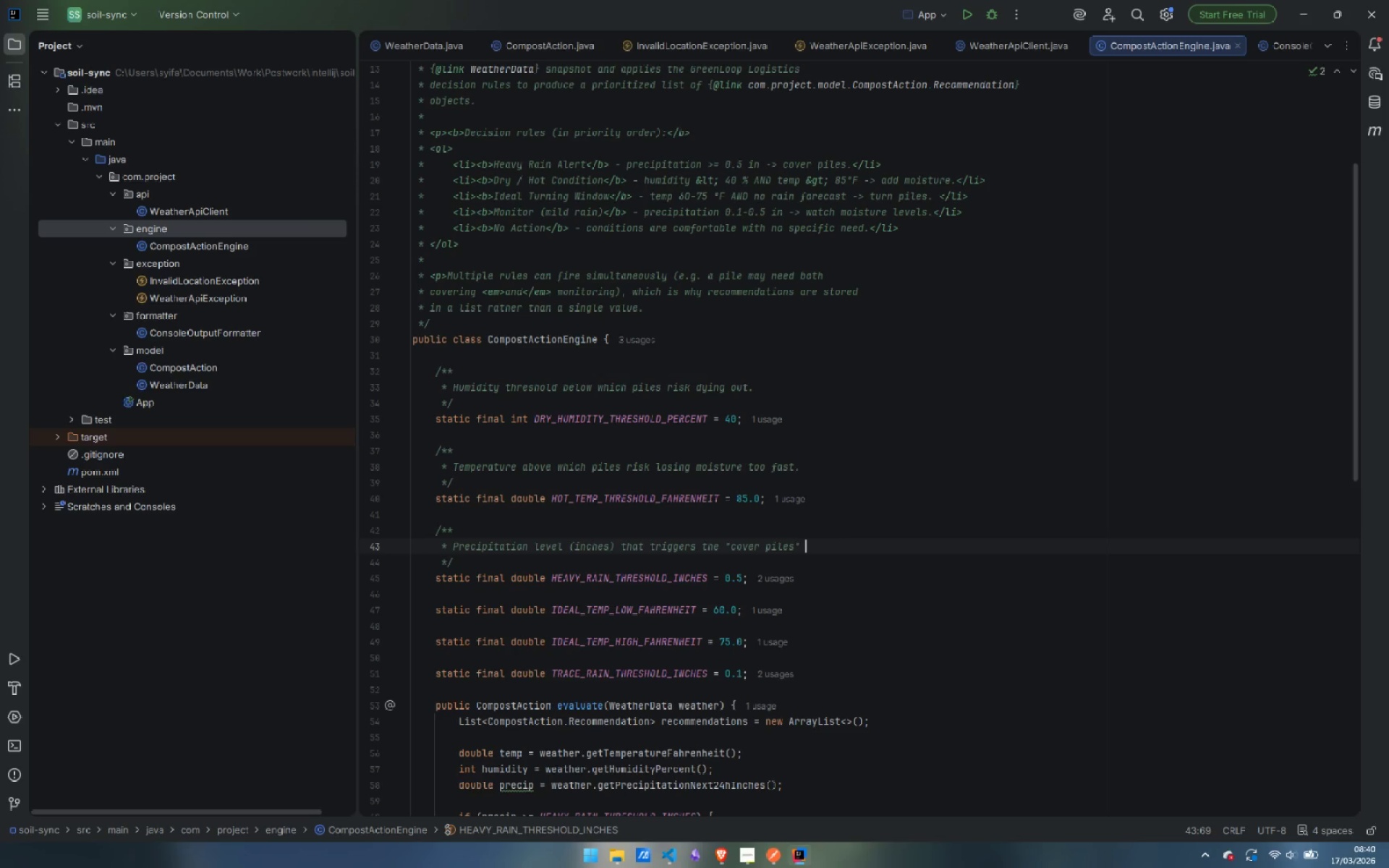 
type( alert)
 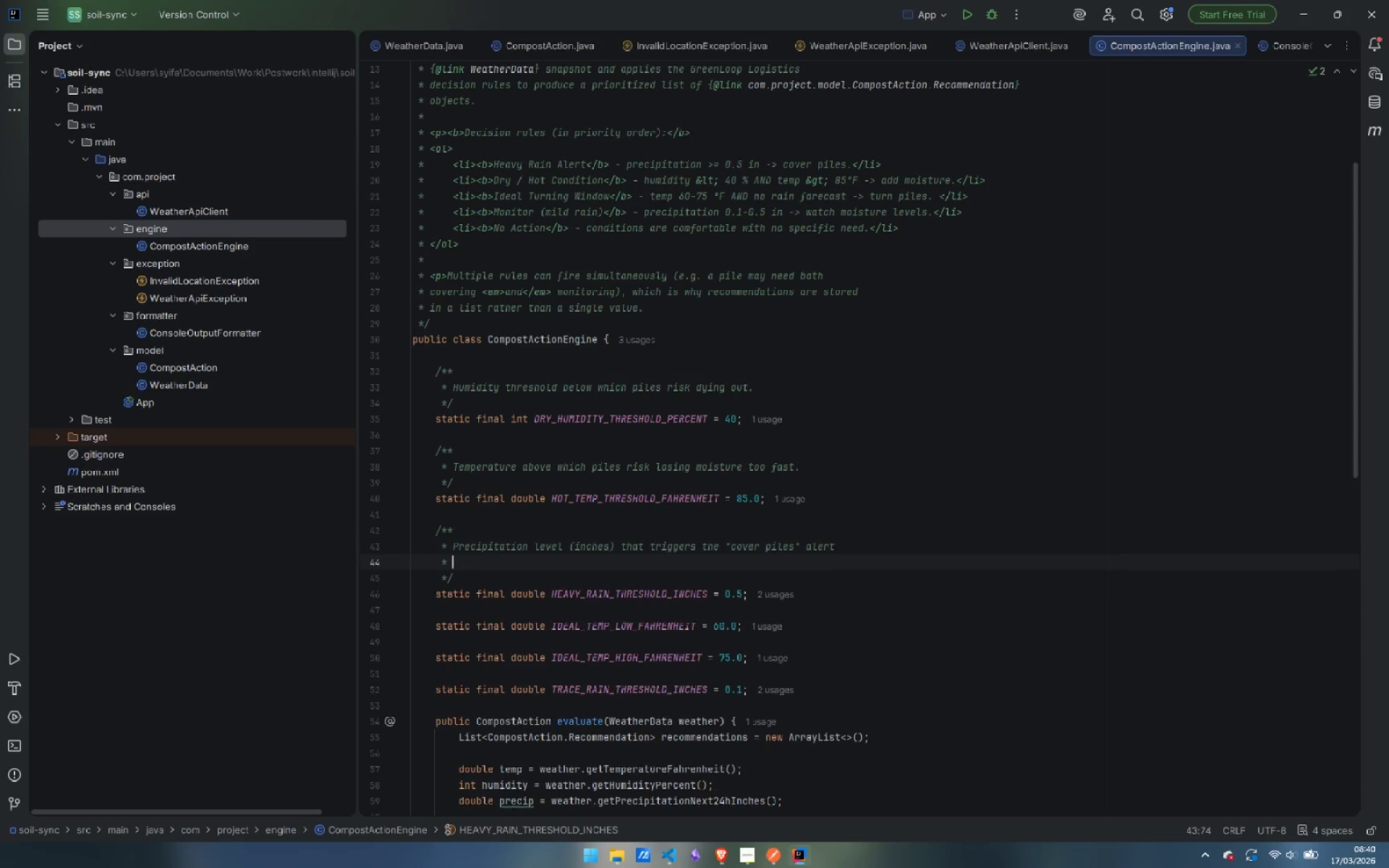 
key(Enter)
 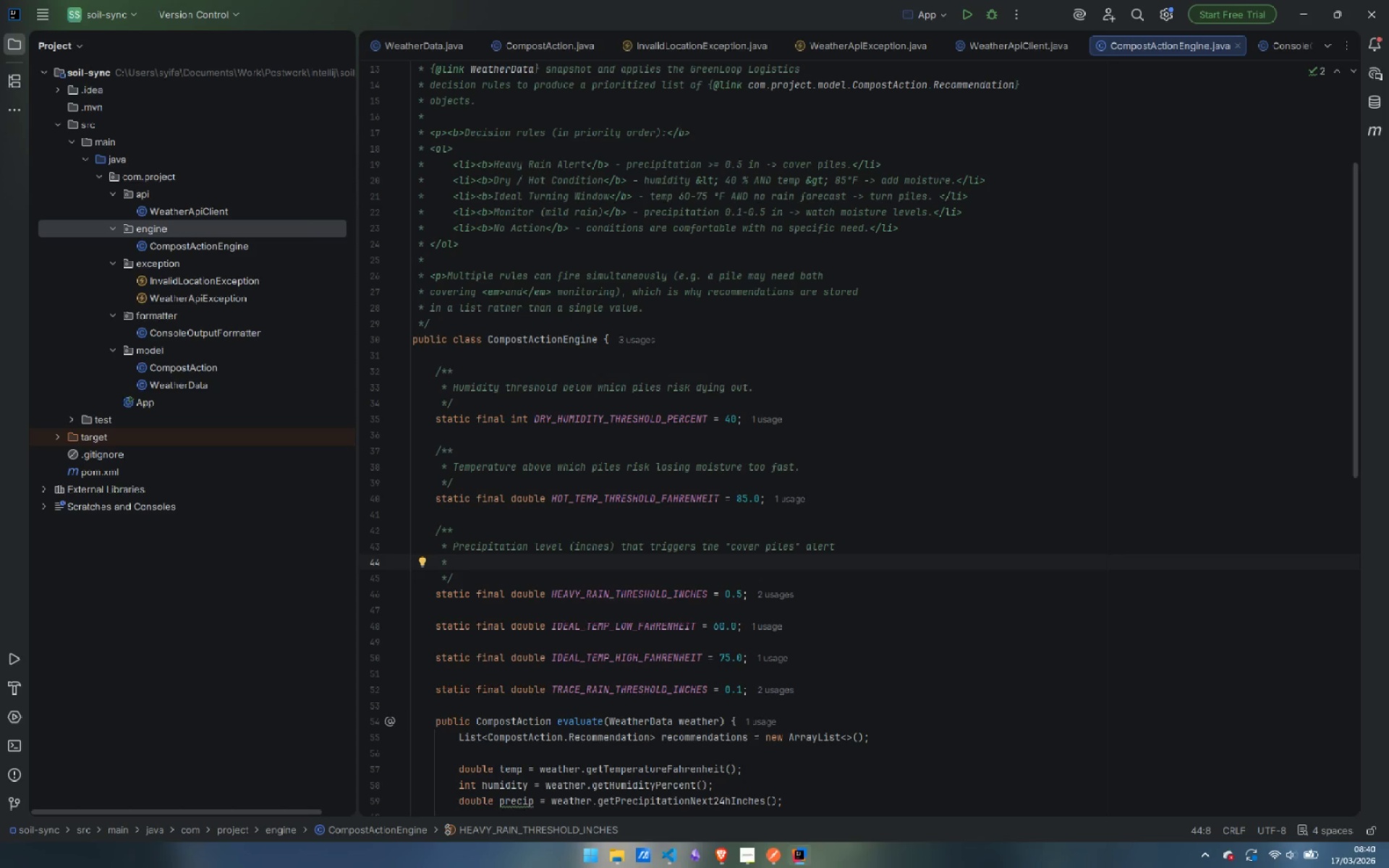 
type(to prevent )
 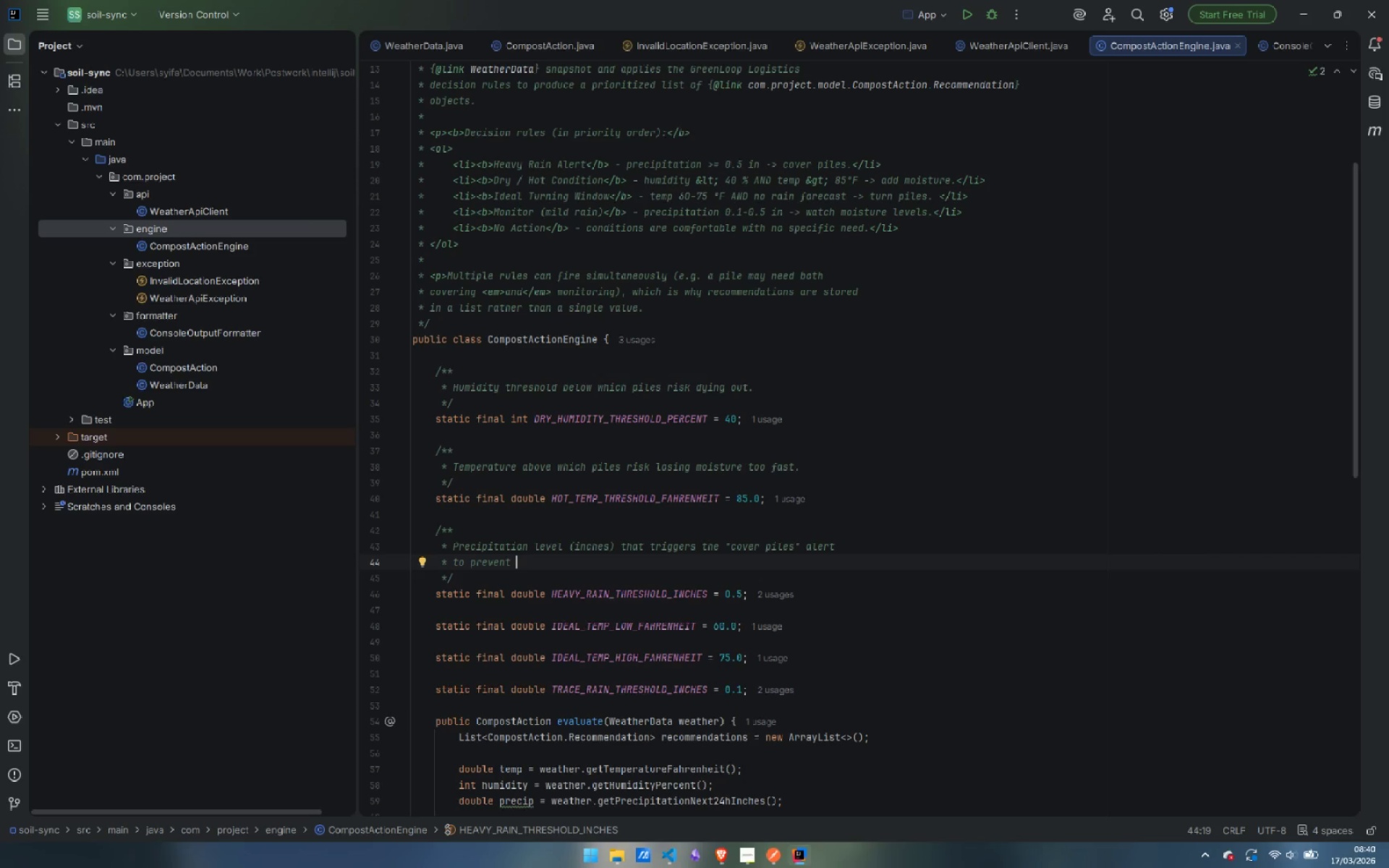 
type(nutrient leaching.)
 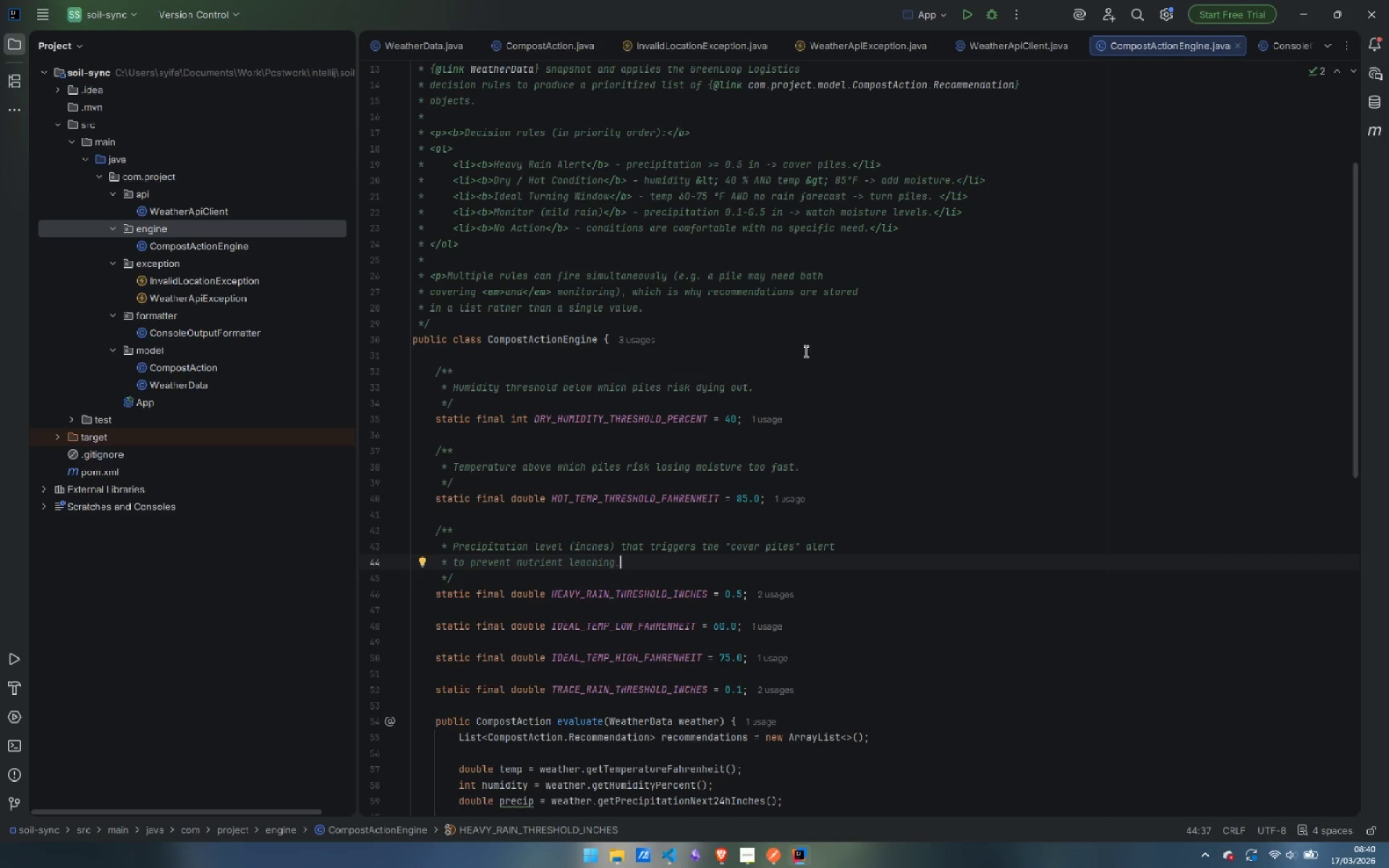 
wait(6.22)
 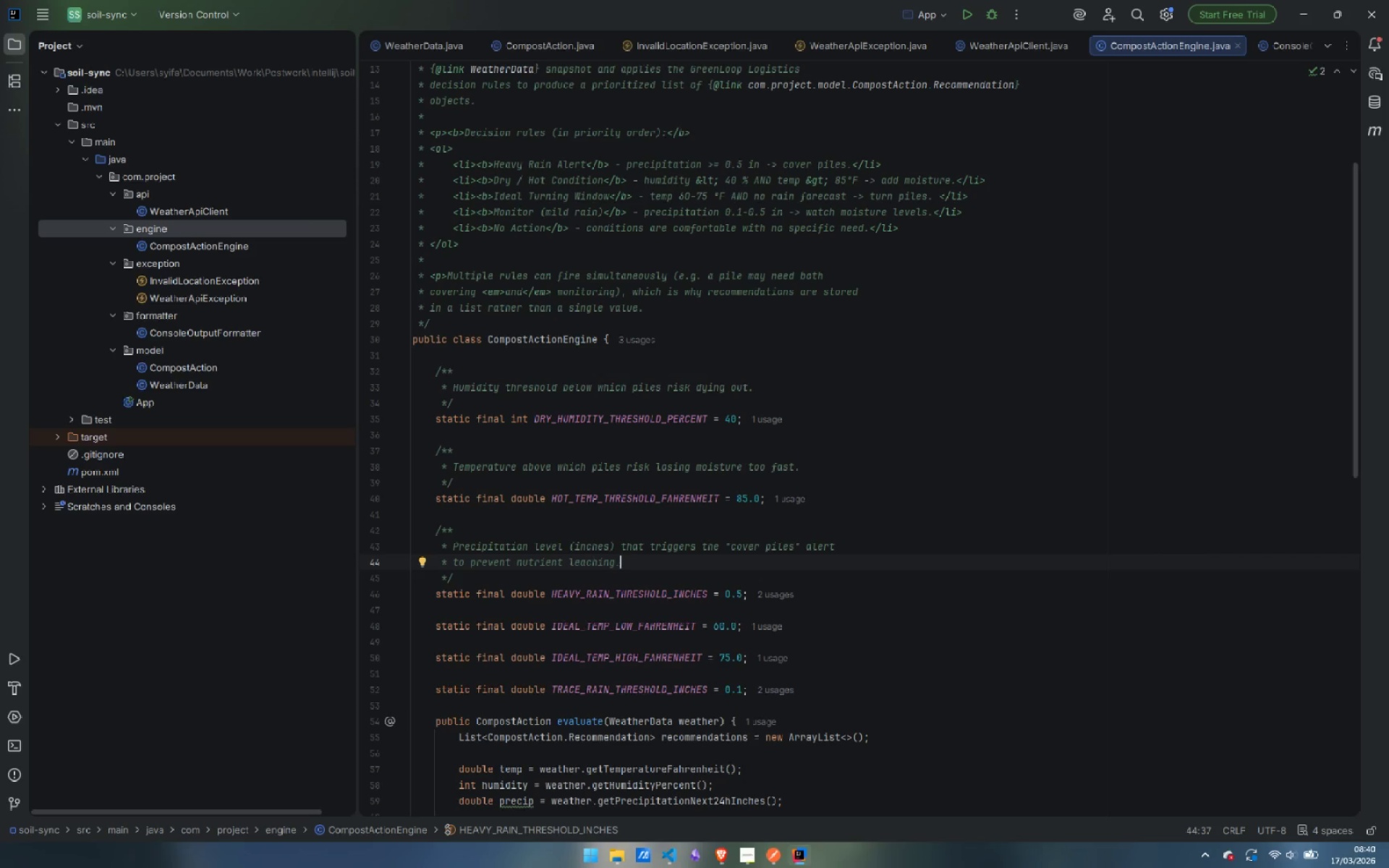 
mouse_move([815, 284])
 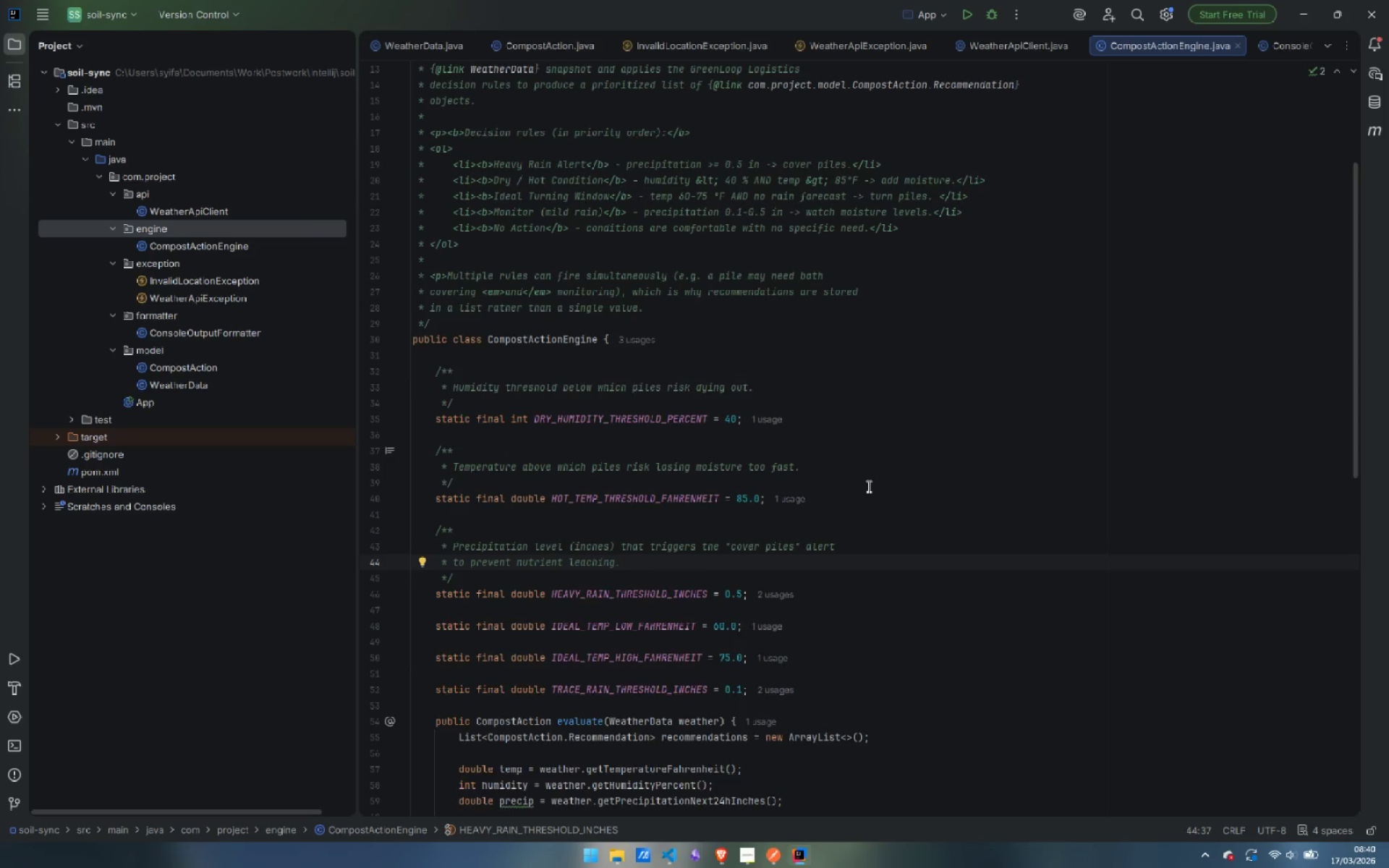 
scroll: coordinate [871, 483], scroll_direction: down, amount: 6.0
 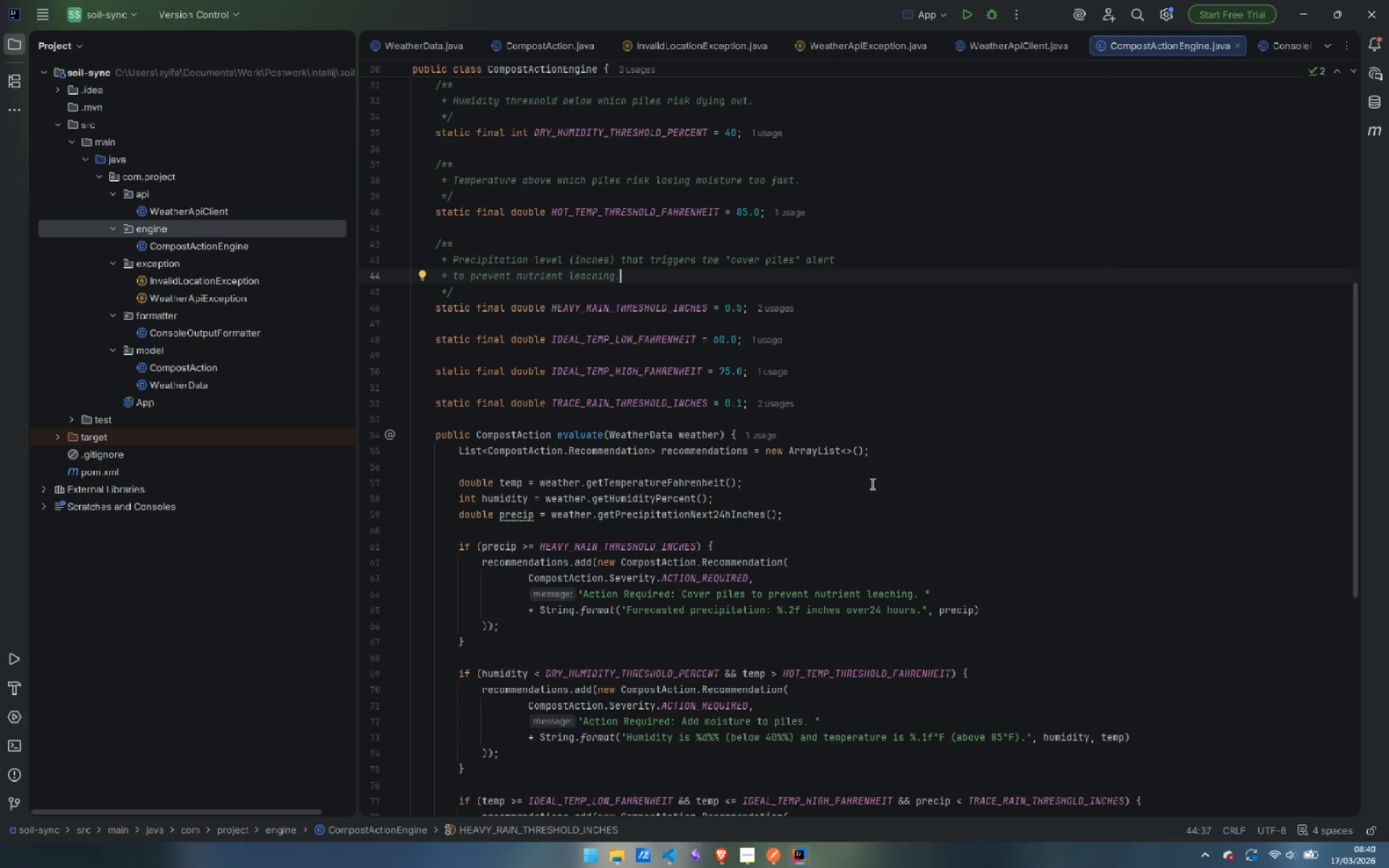 
scroll: coordinate [871, 482], scroll_direction: up, amount: 11.0
 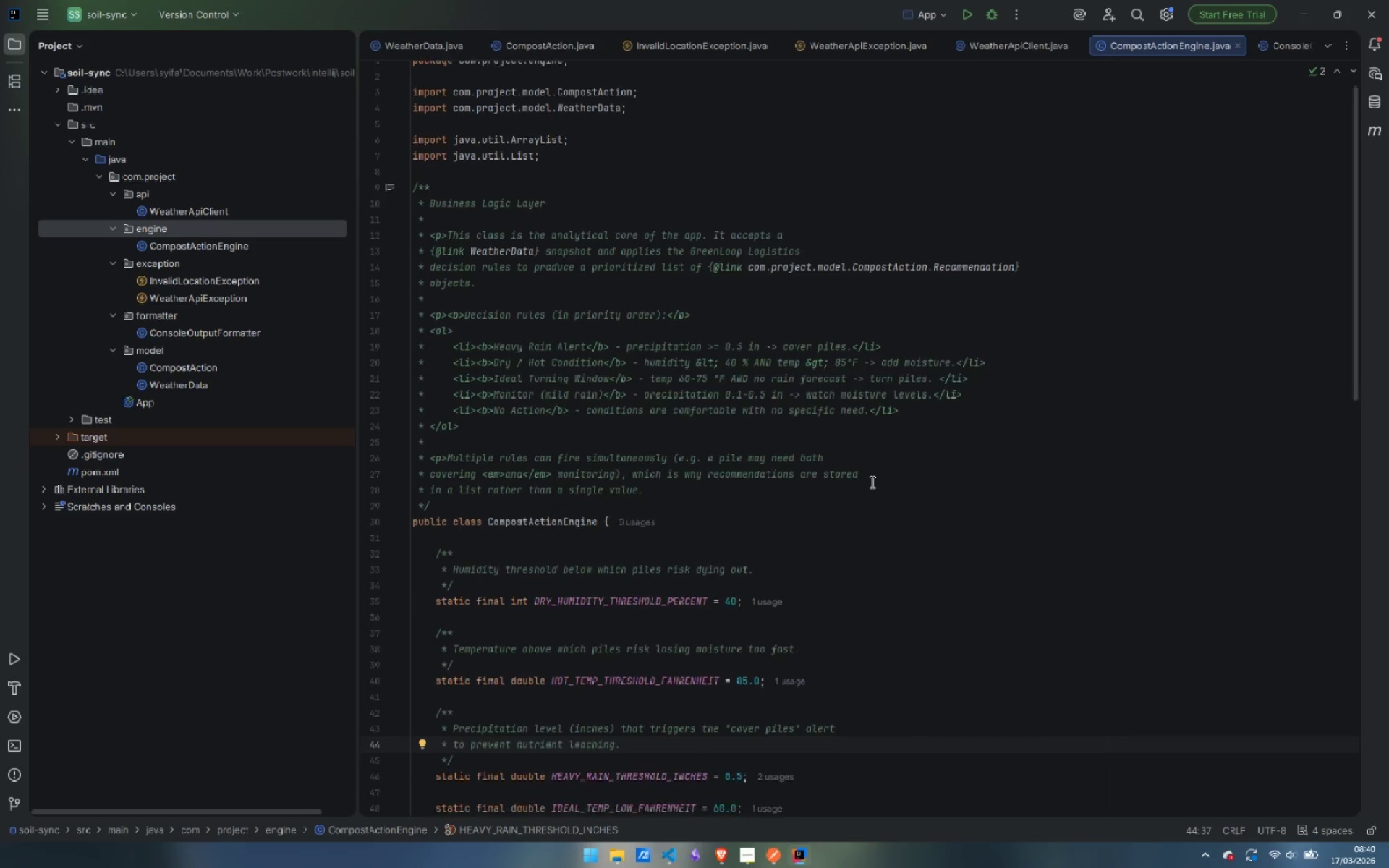 
scroll: coordinate [878, 475], scroll_direction: down, amount: 7.0
 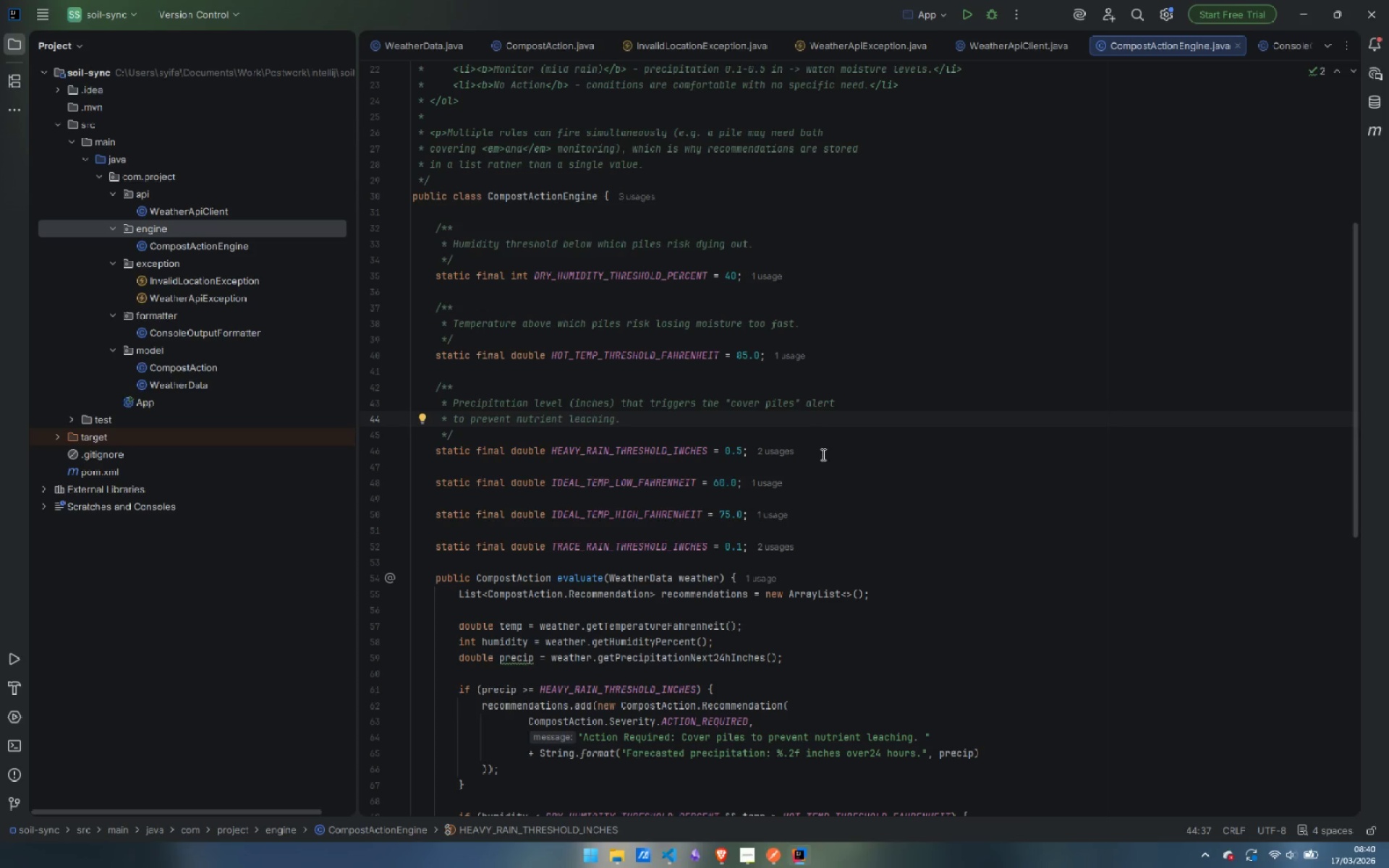 
left_click([829, 449])
 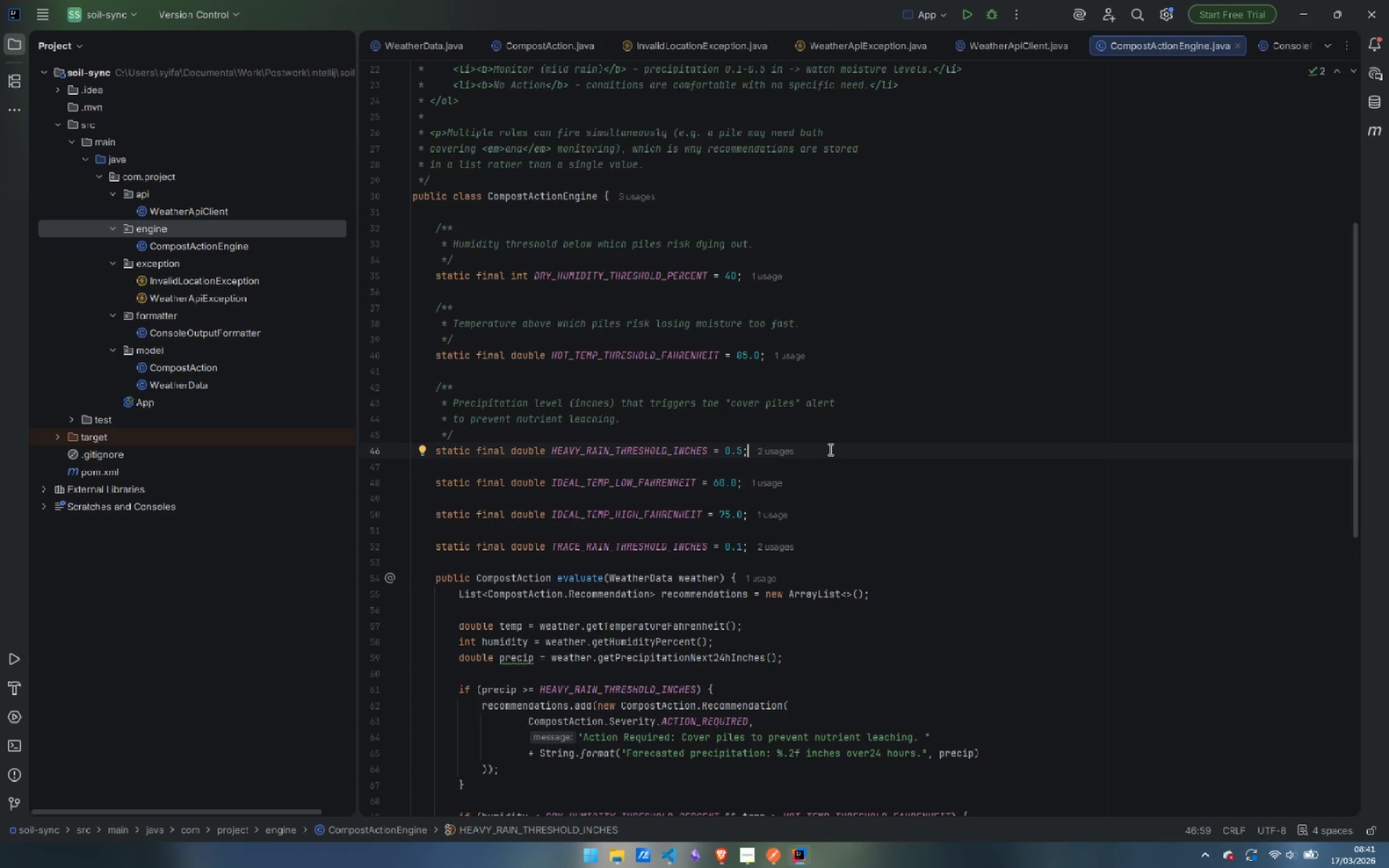 
key(Enter)
 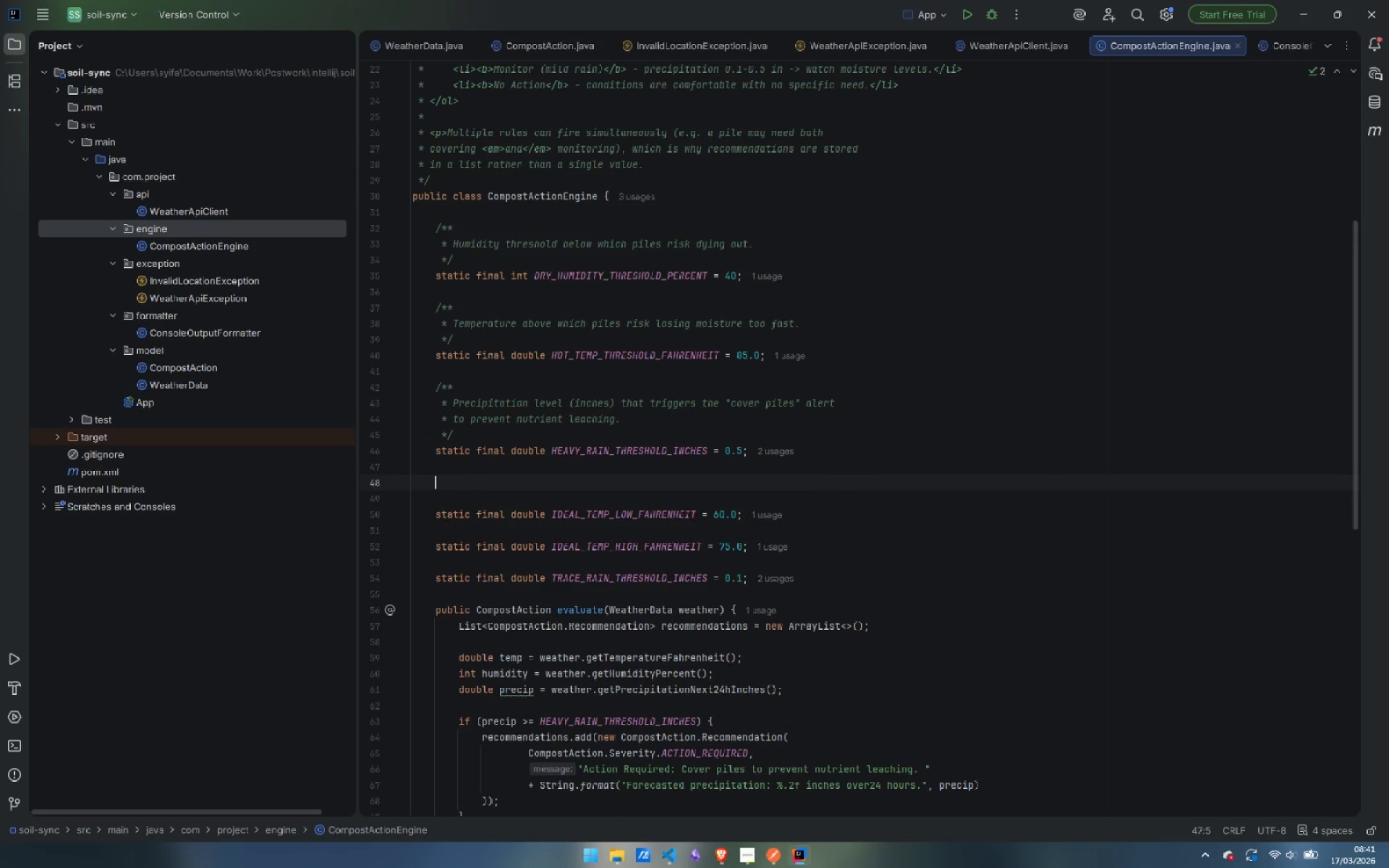 
key(Enter)
 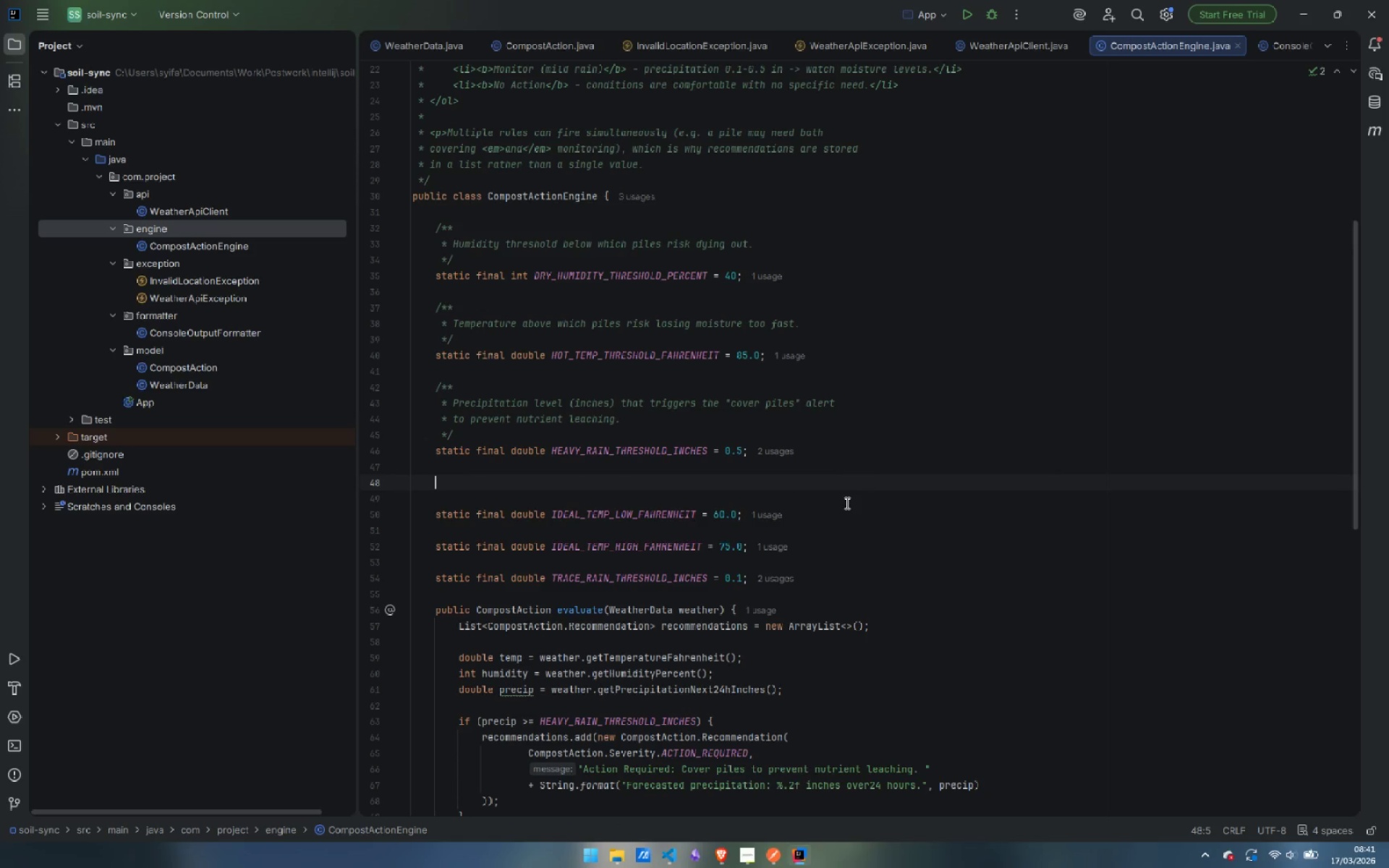 
wait(9.64)
 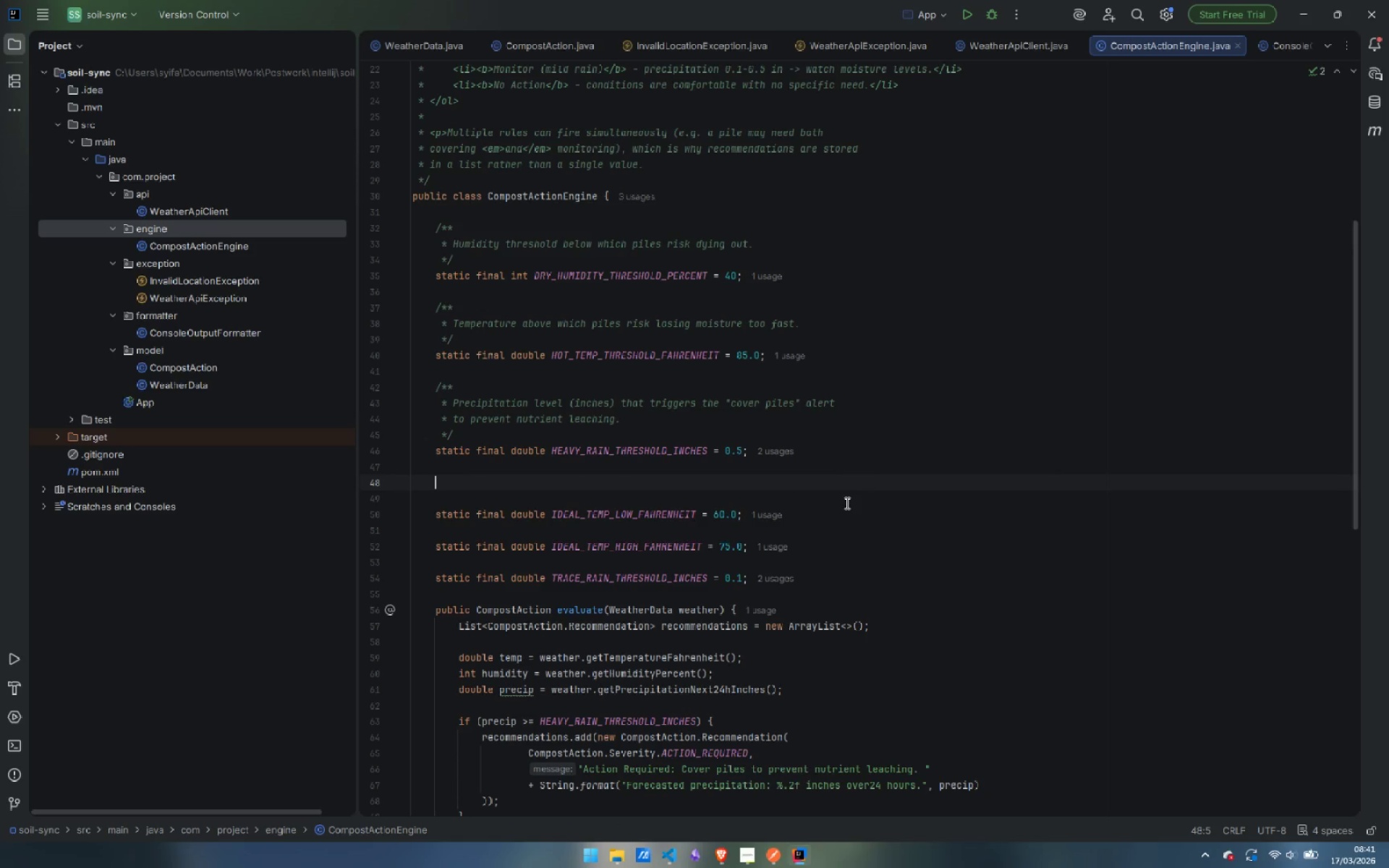 
type(/**)
 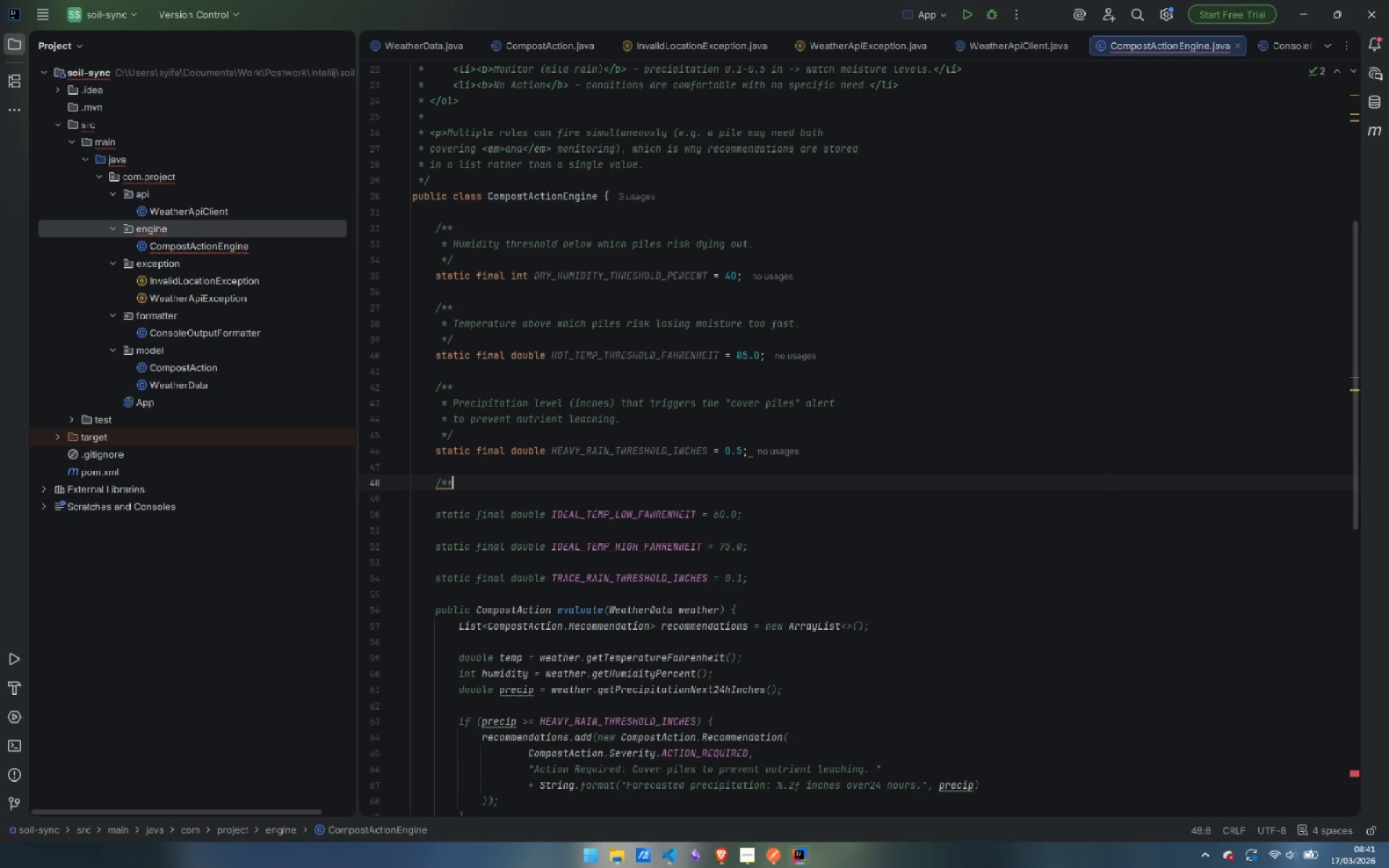 
key(ArrowDown)
 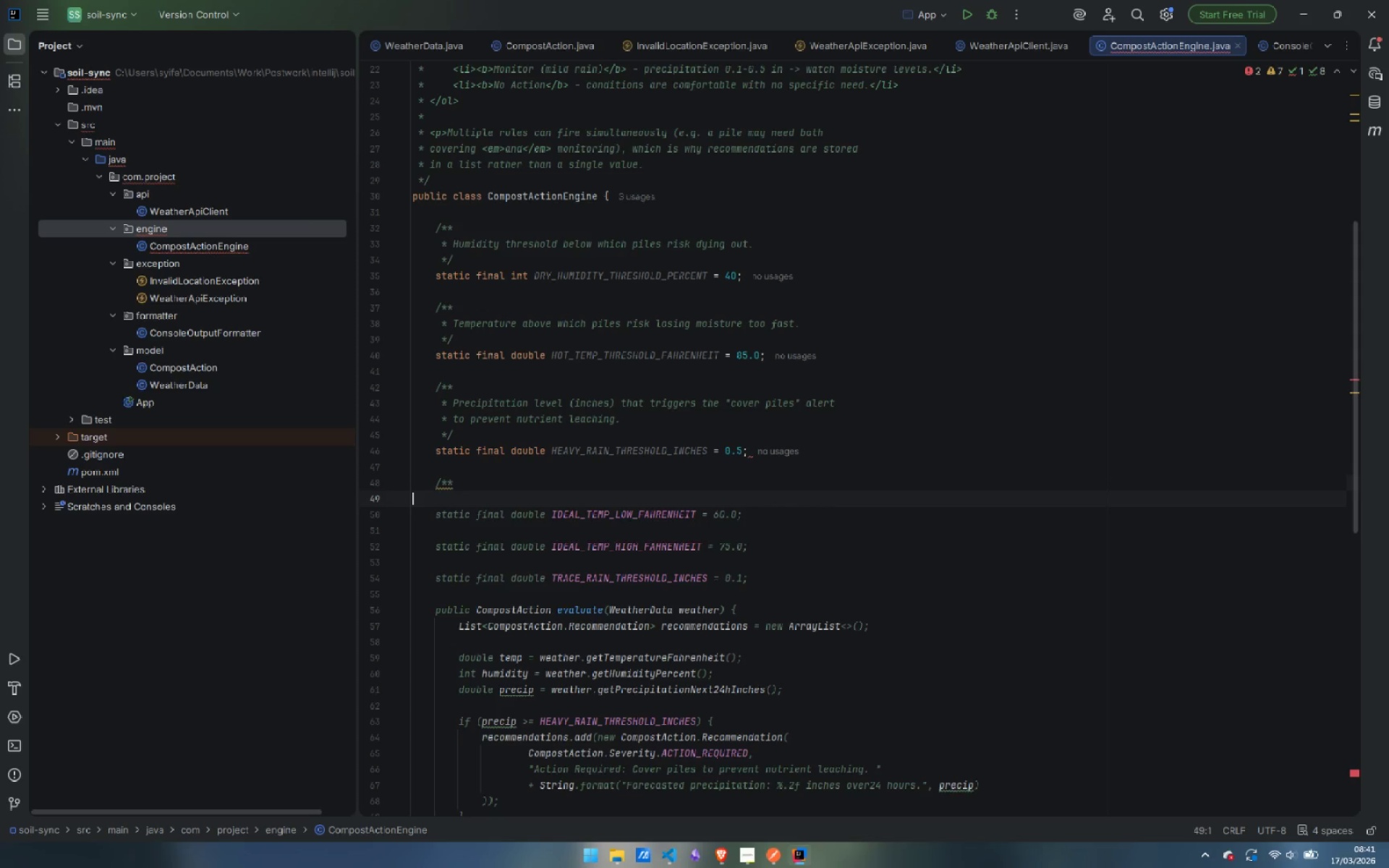 
key(Control+ControlLeft)
 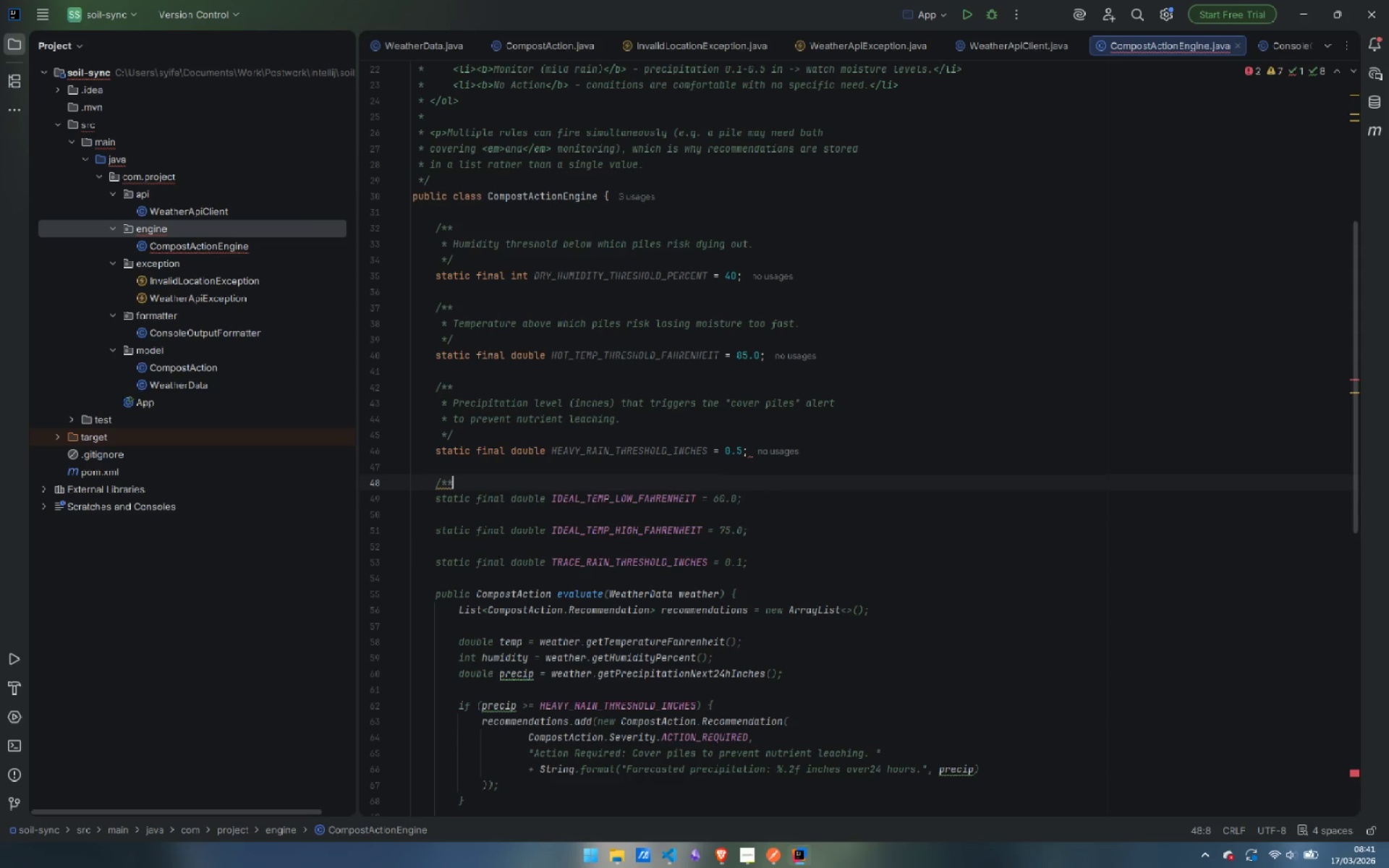 
key(Control+Backspace)
 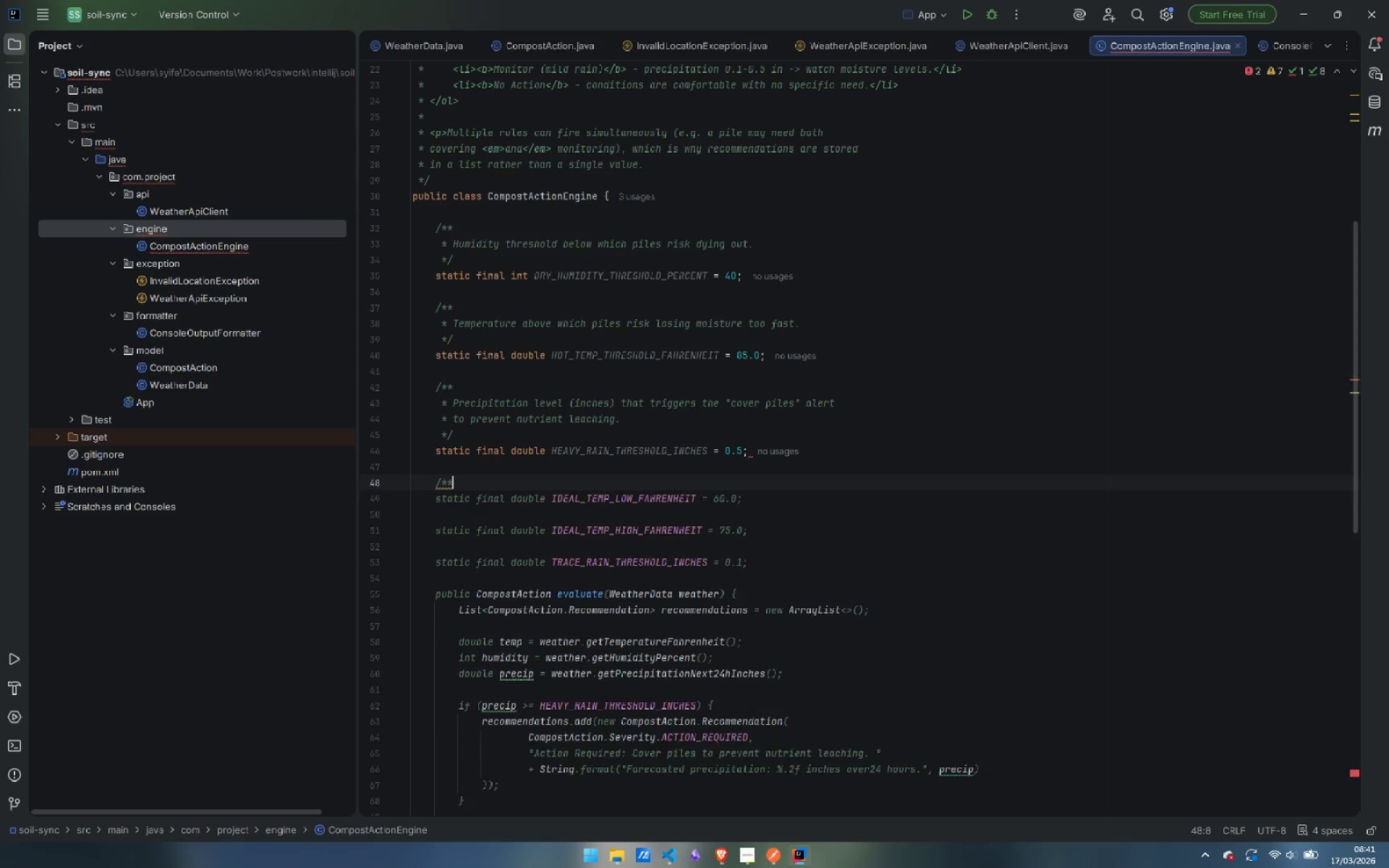 
key(Enter)
 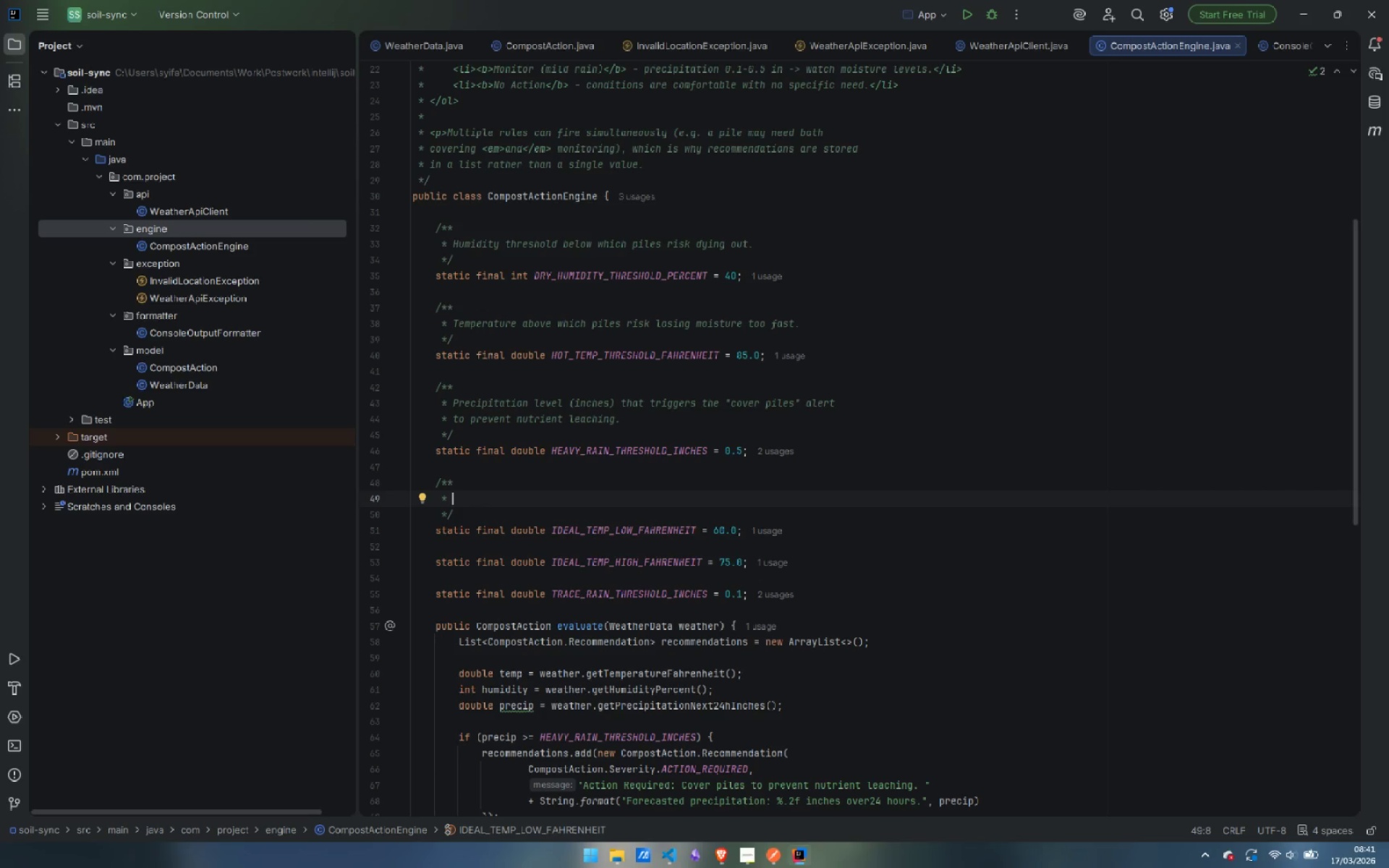 
type(Upprt )
key(Backspace)
key(Backspace)
key(Backspace)
type(er )
 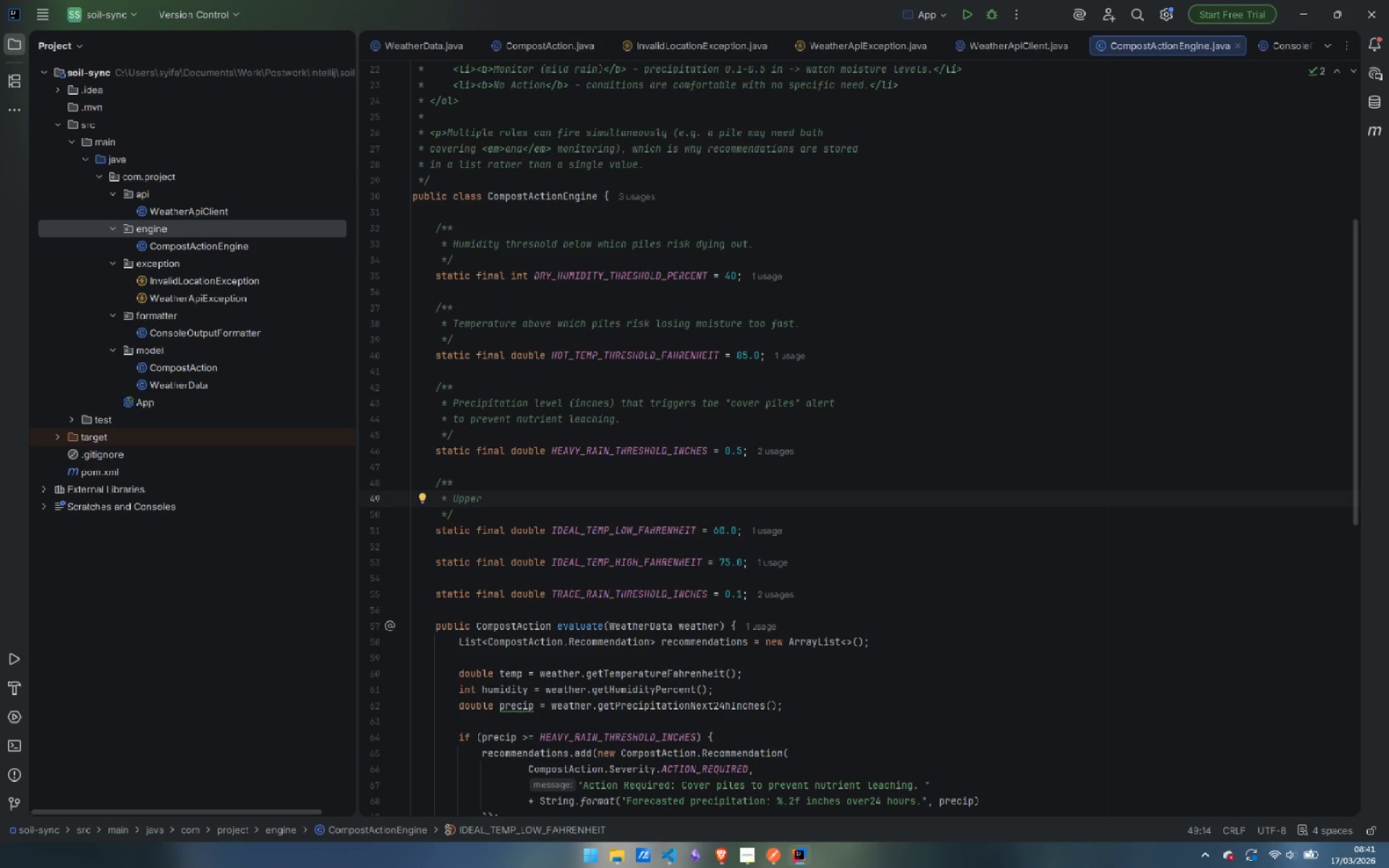 
key(Control+Backspace)
 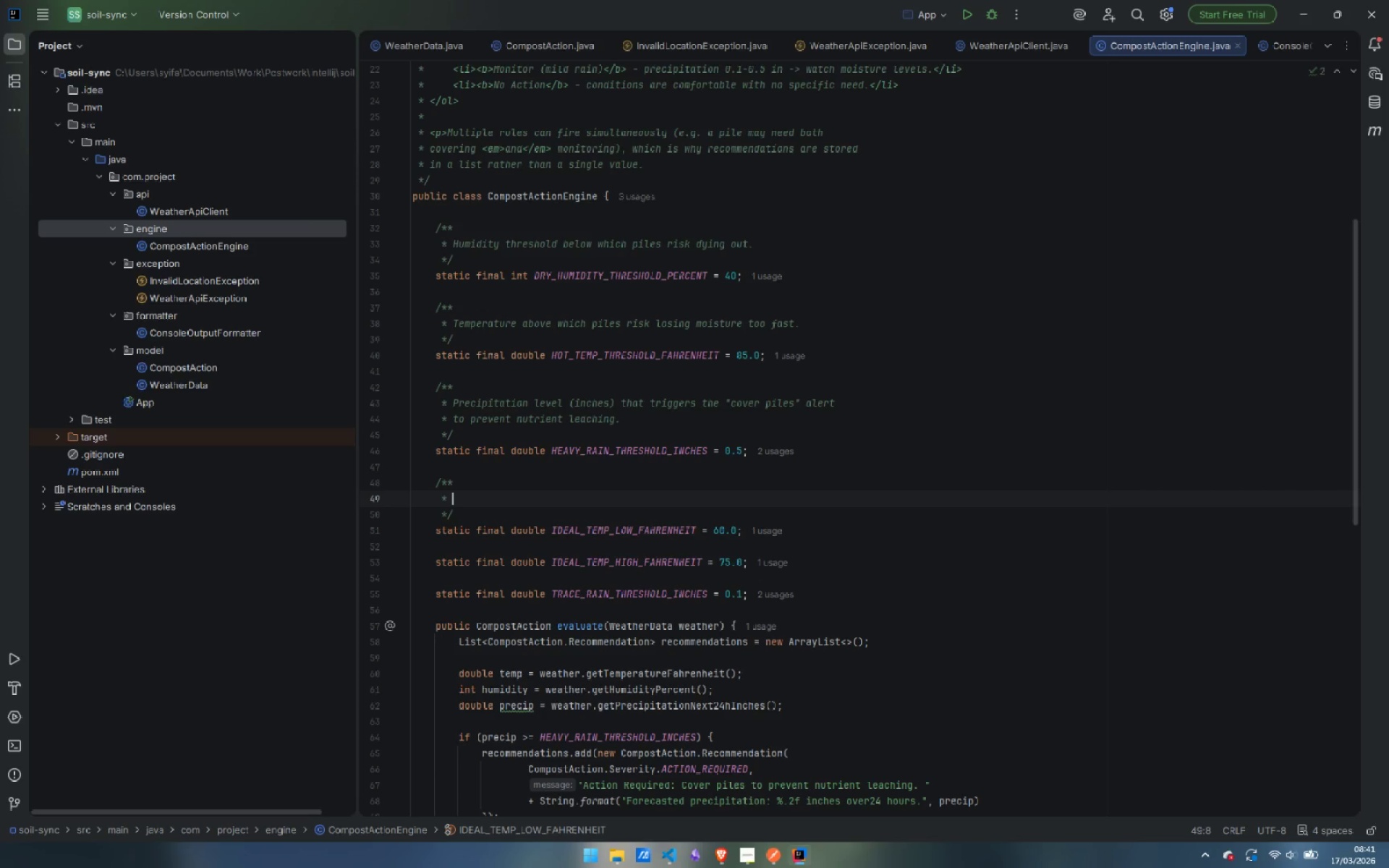 
type(Lower)
 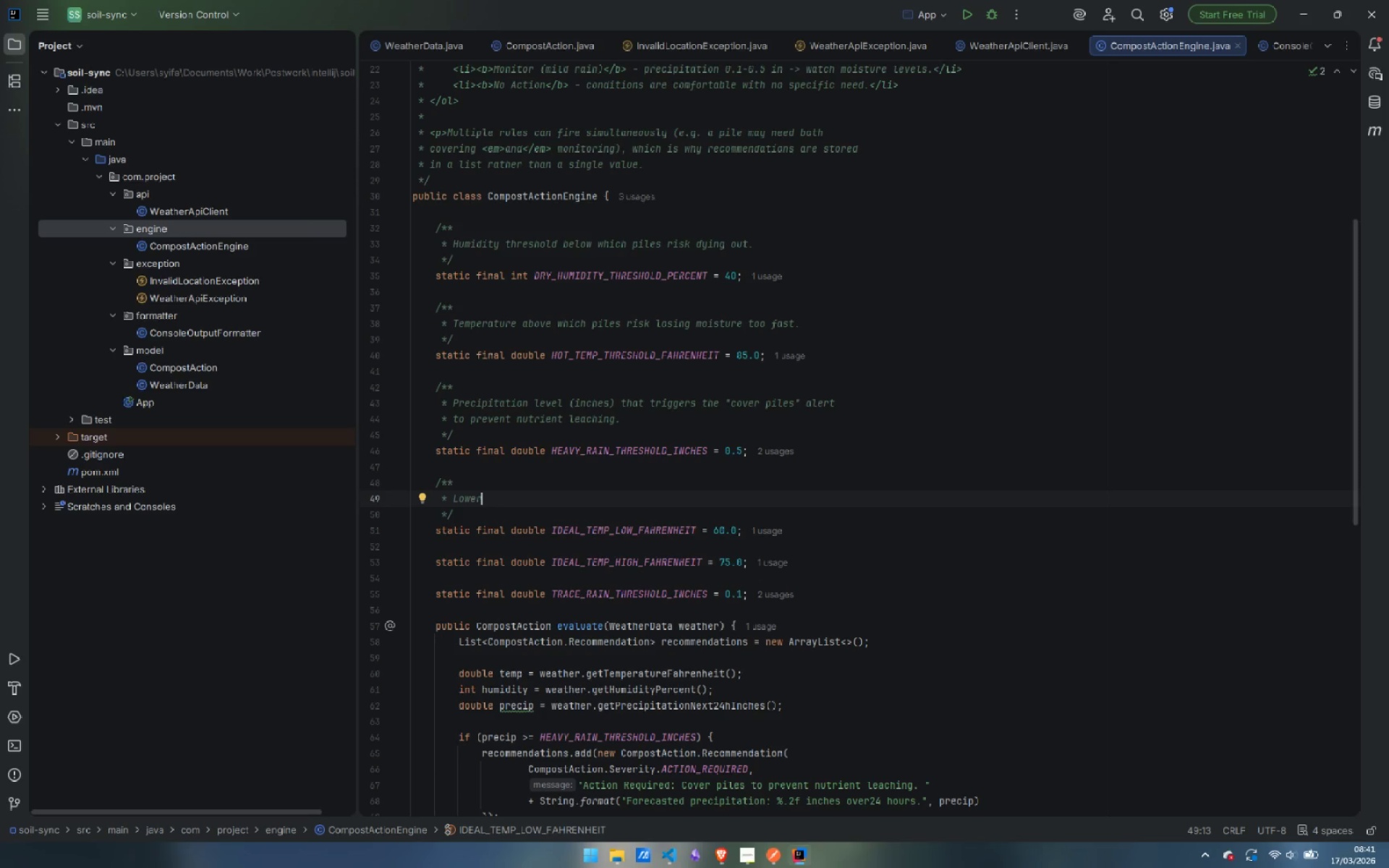 
type(bound)
 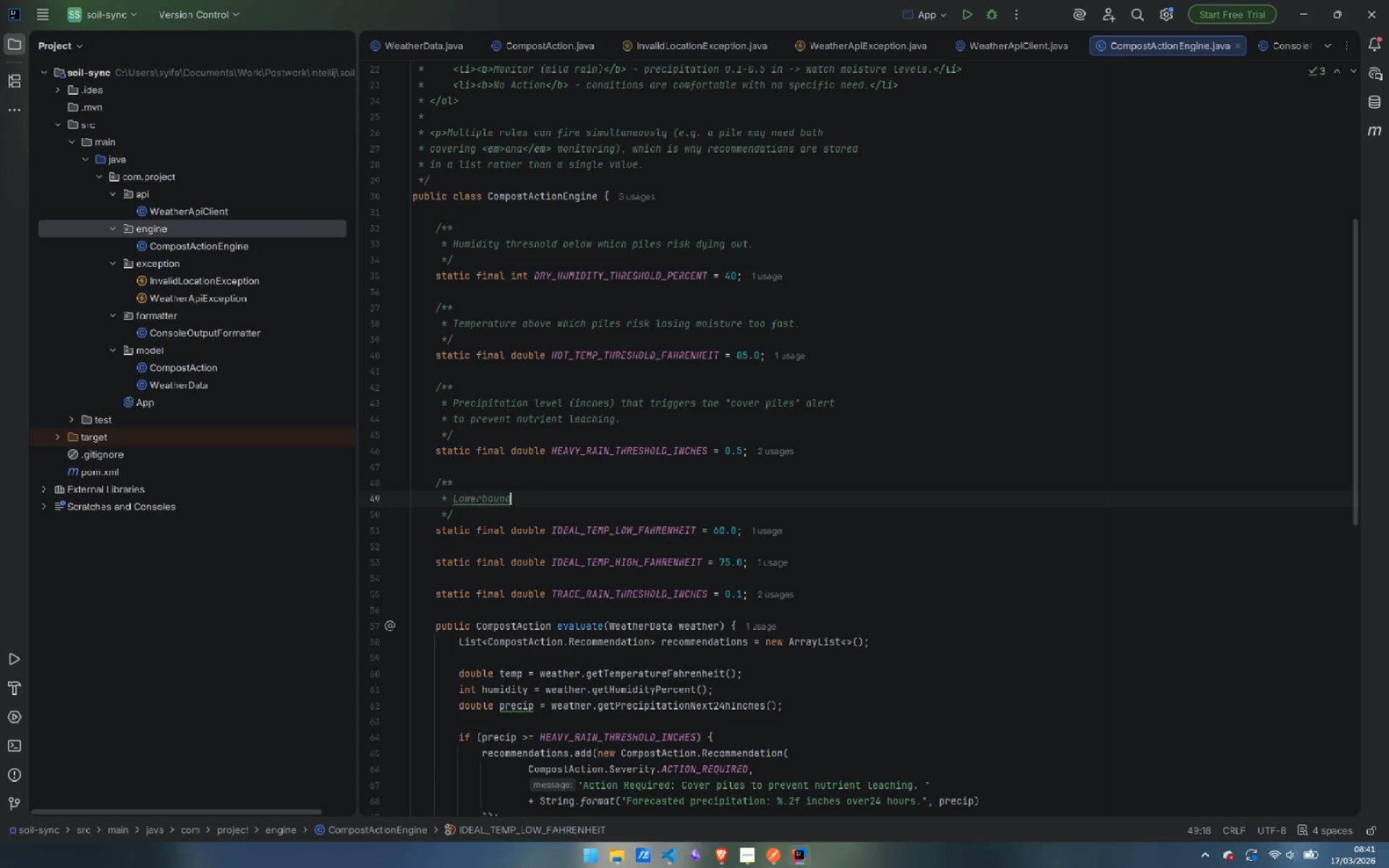 
key(ArrowLeft)
 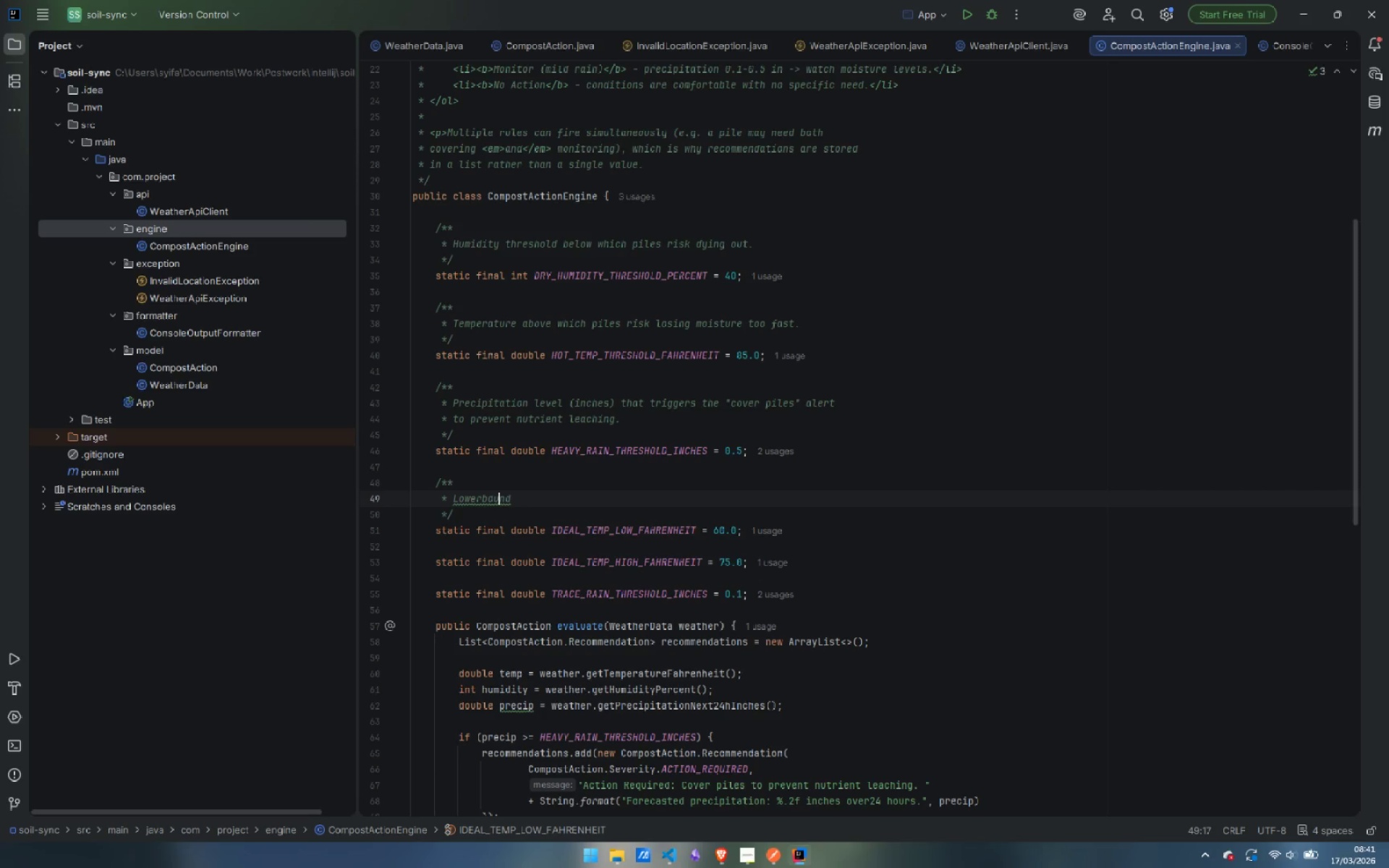 
key(ArrowLeft)
 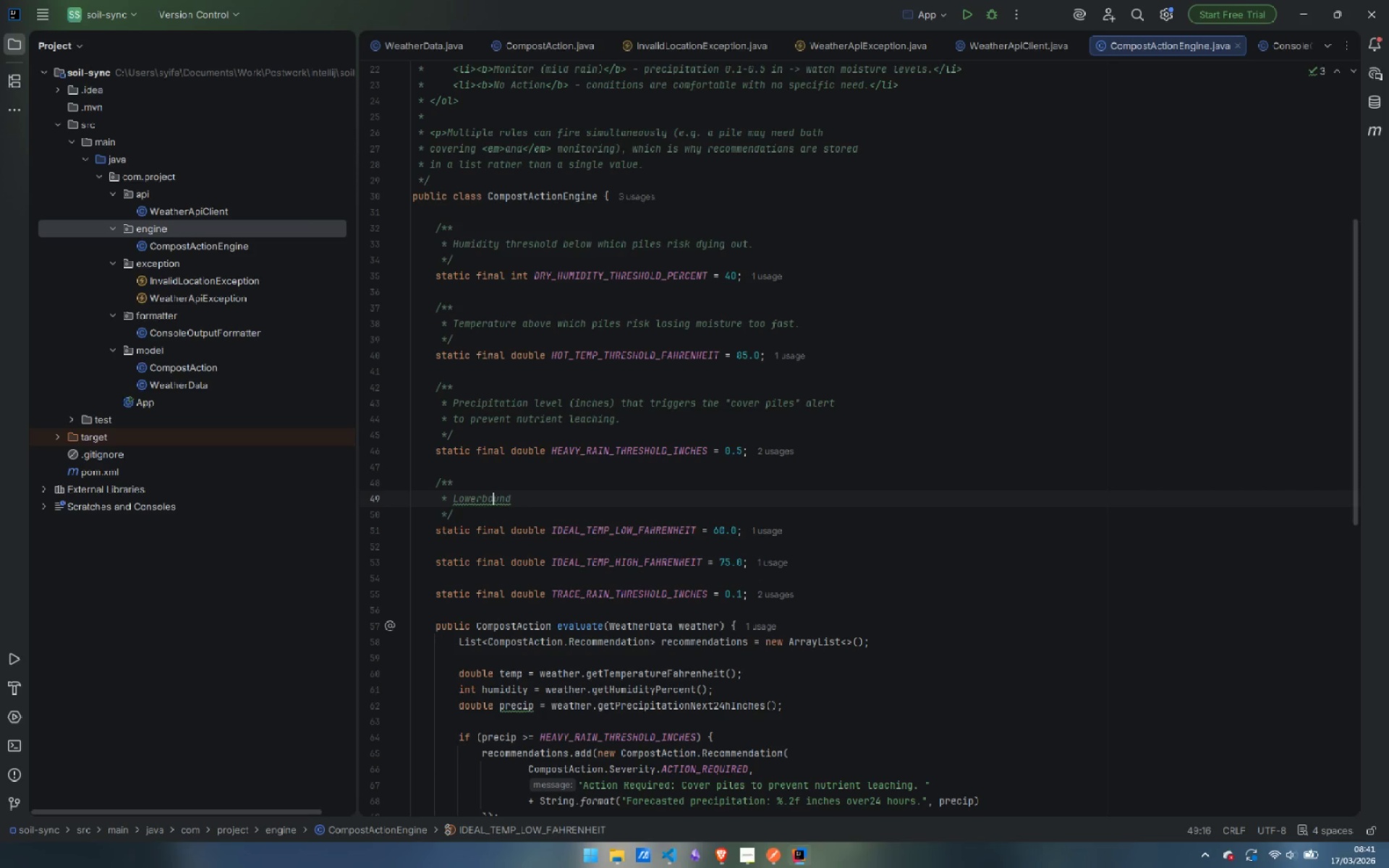 
key(ArrowLeft)
 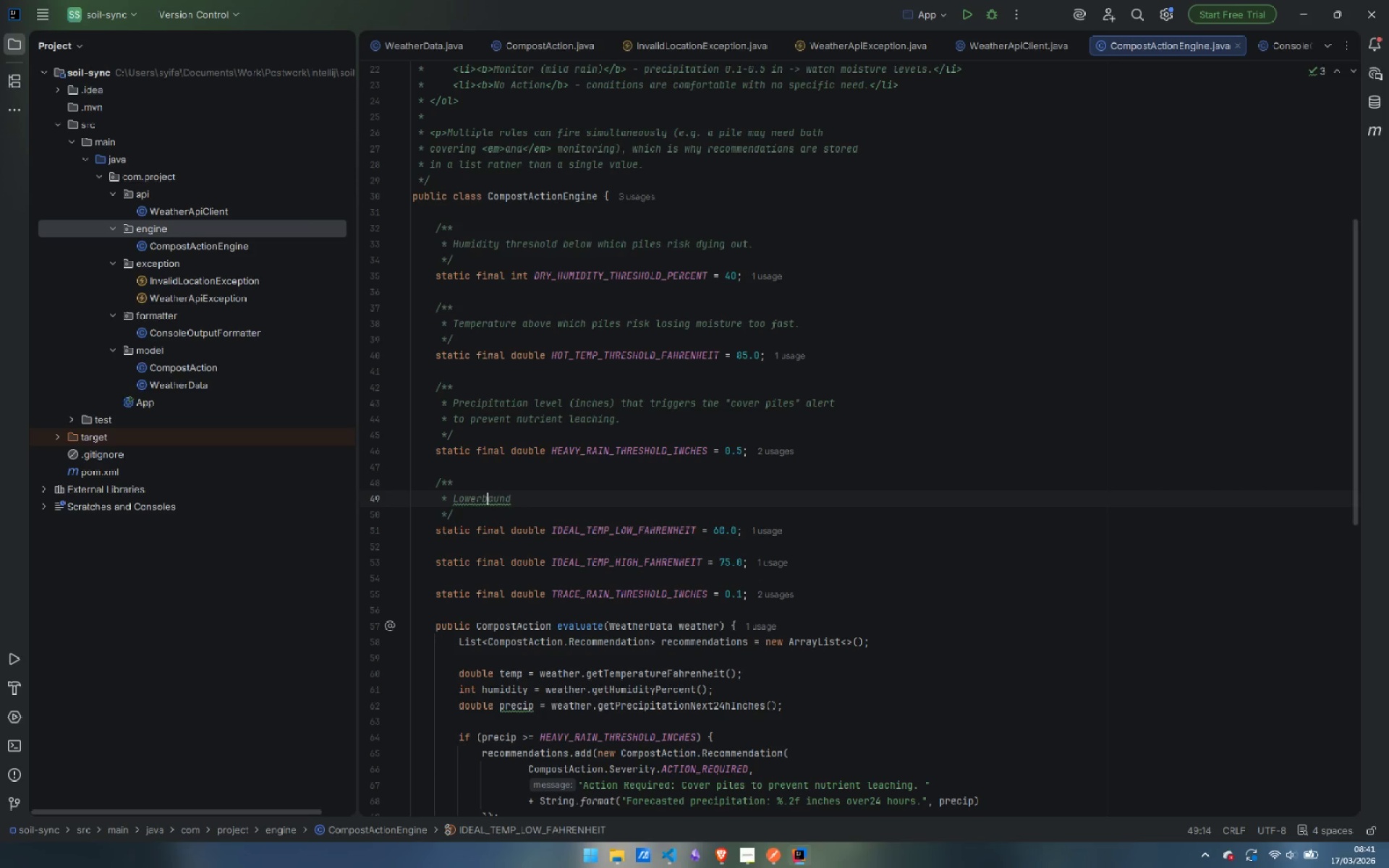 
key(ArrowLeft)
 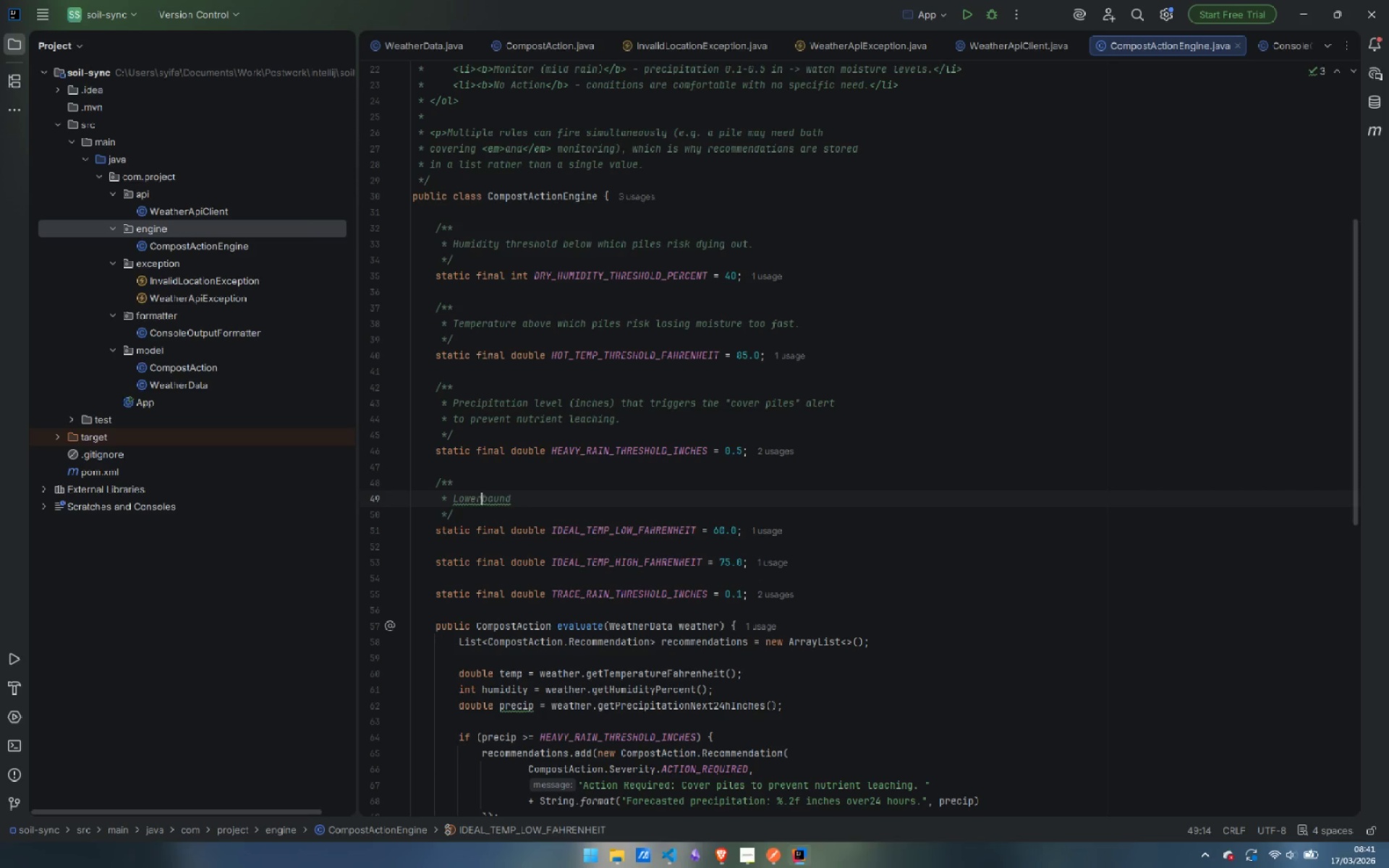 
key(ArrowLeft)
 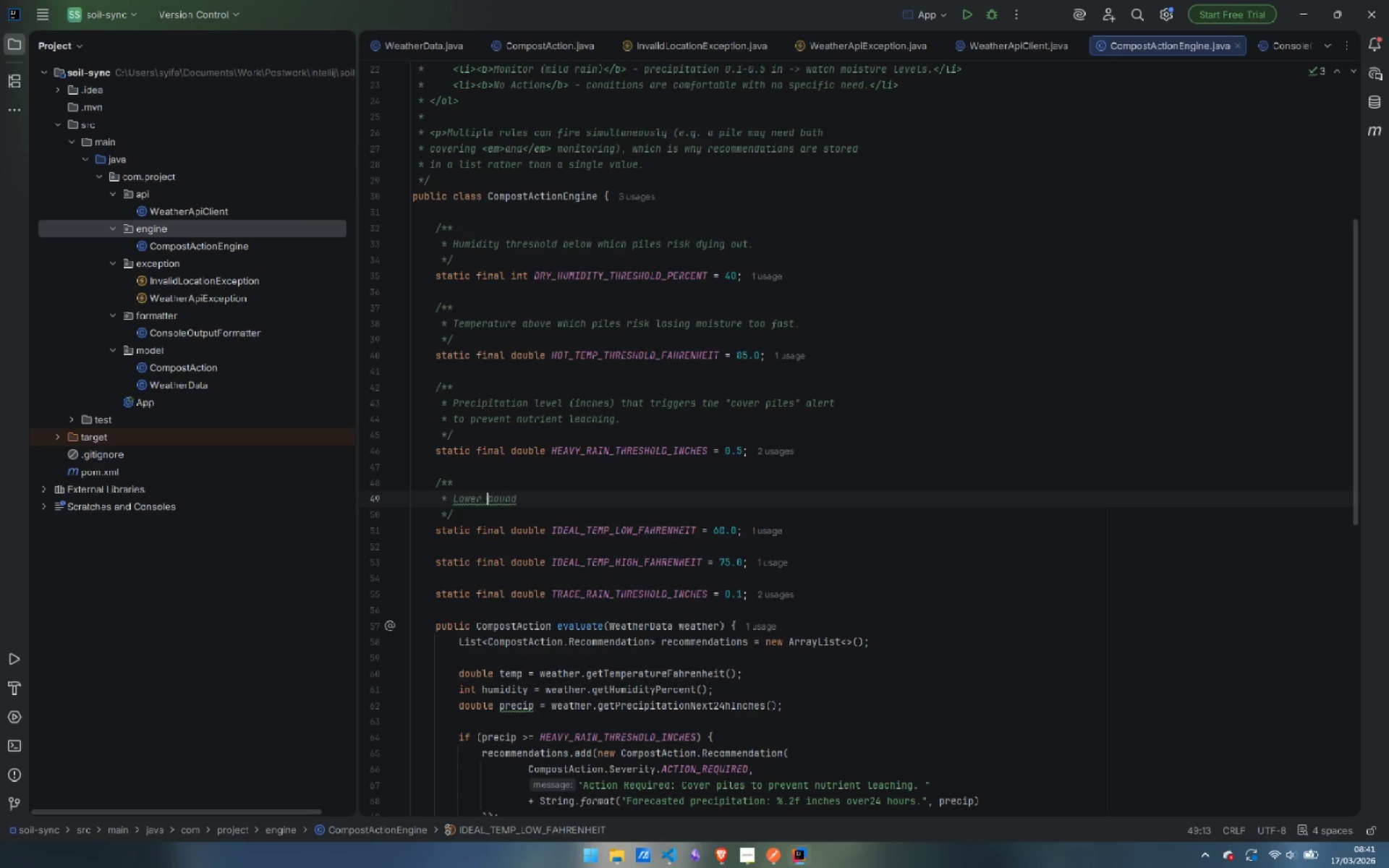 
key(Space)
 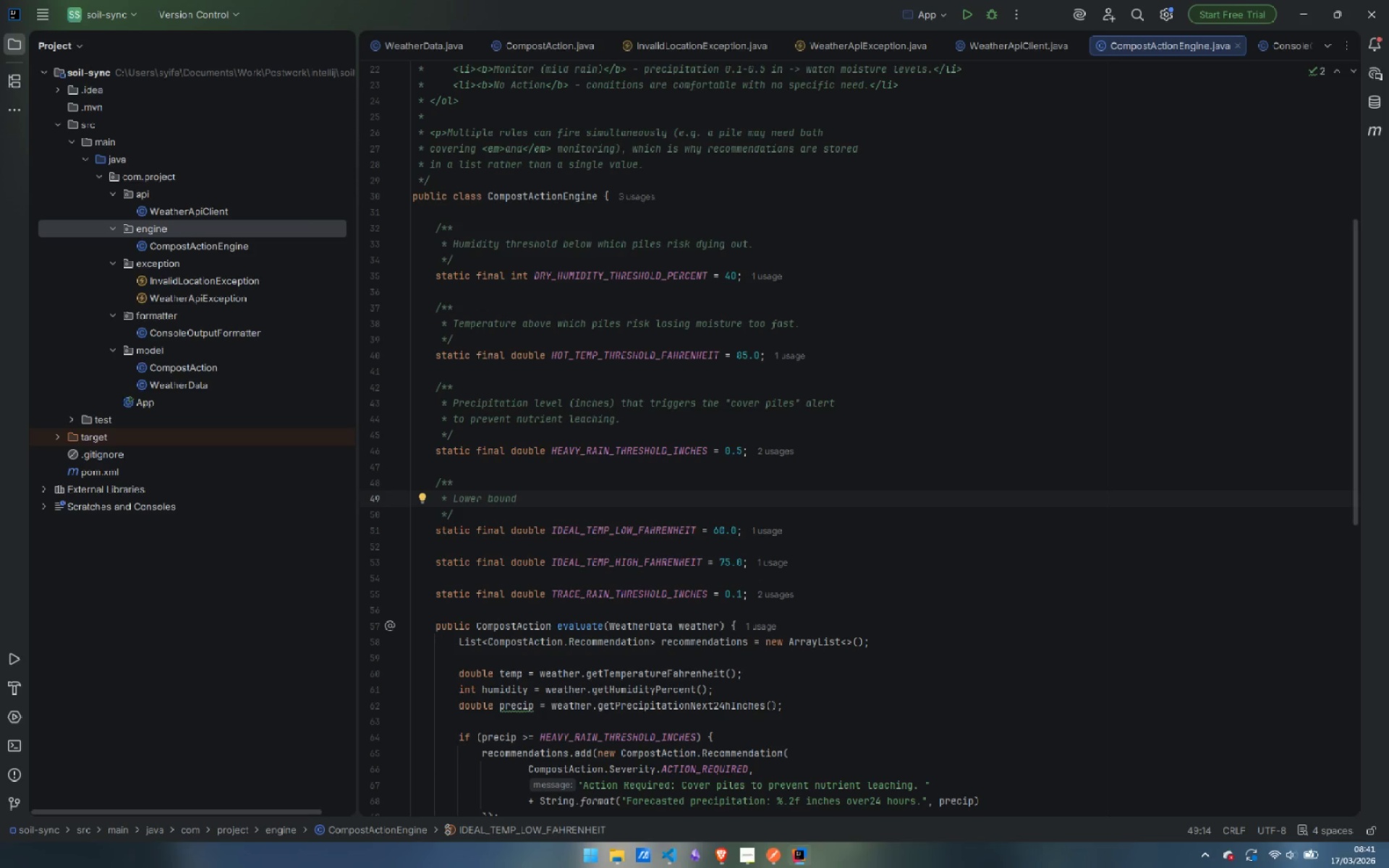 
key(Control+ArrowRight)
 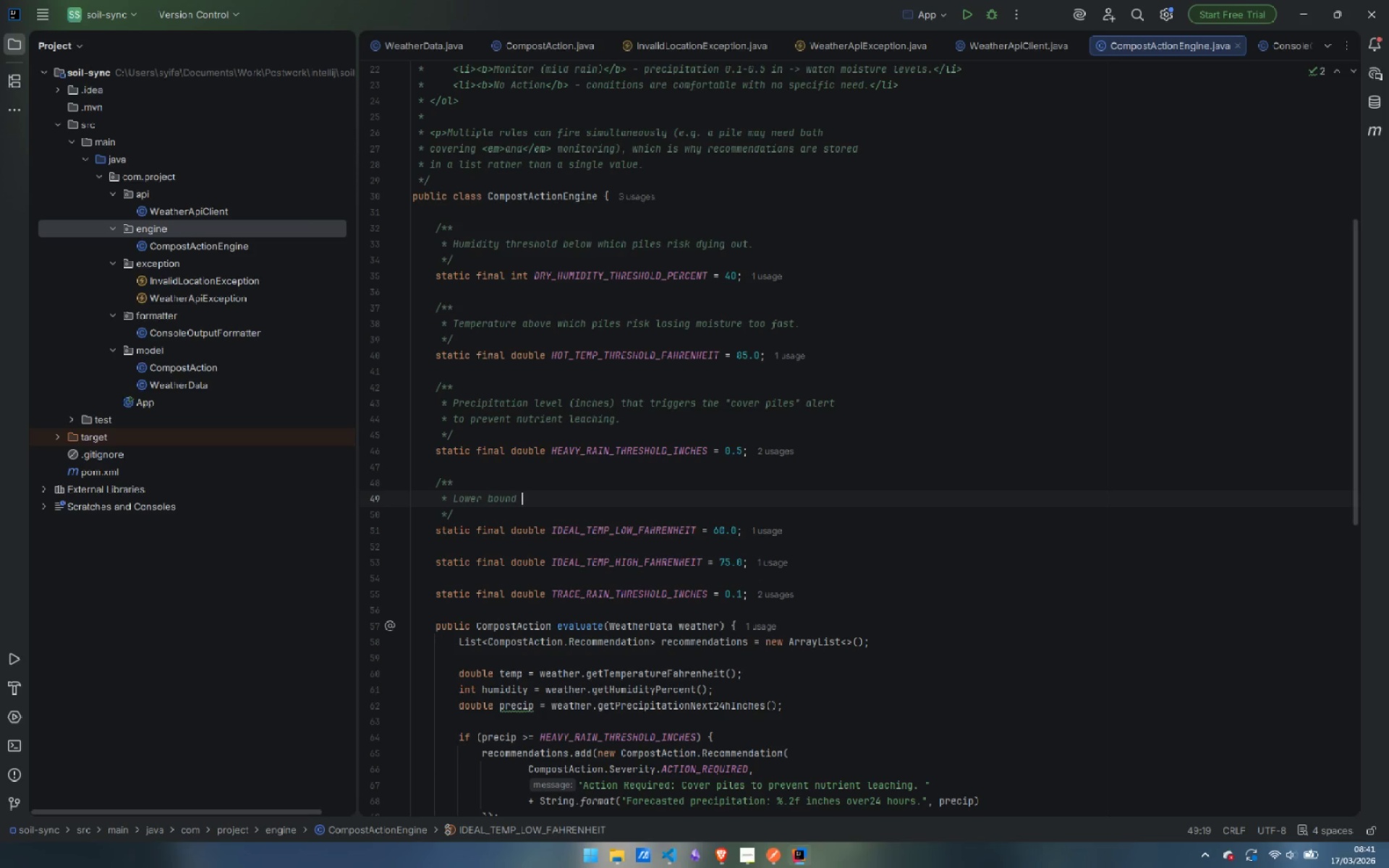 
key(Space)
 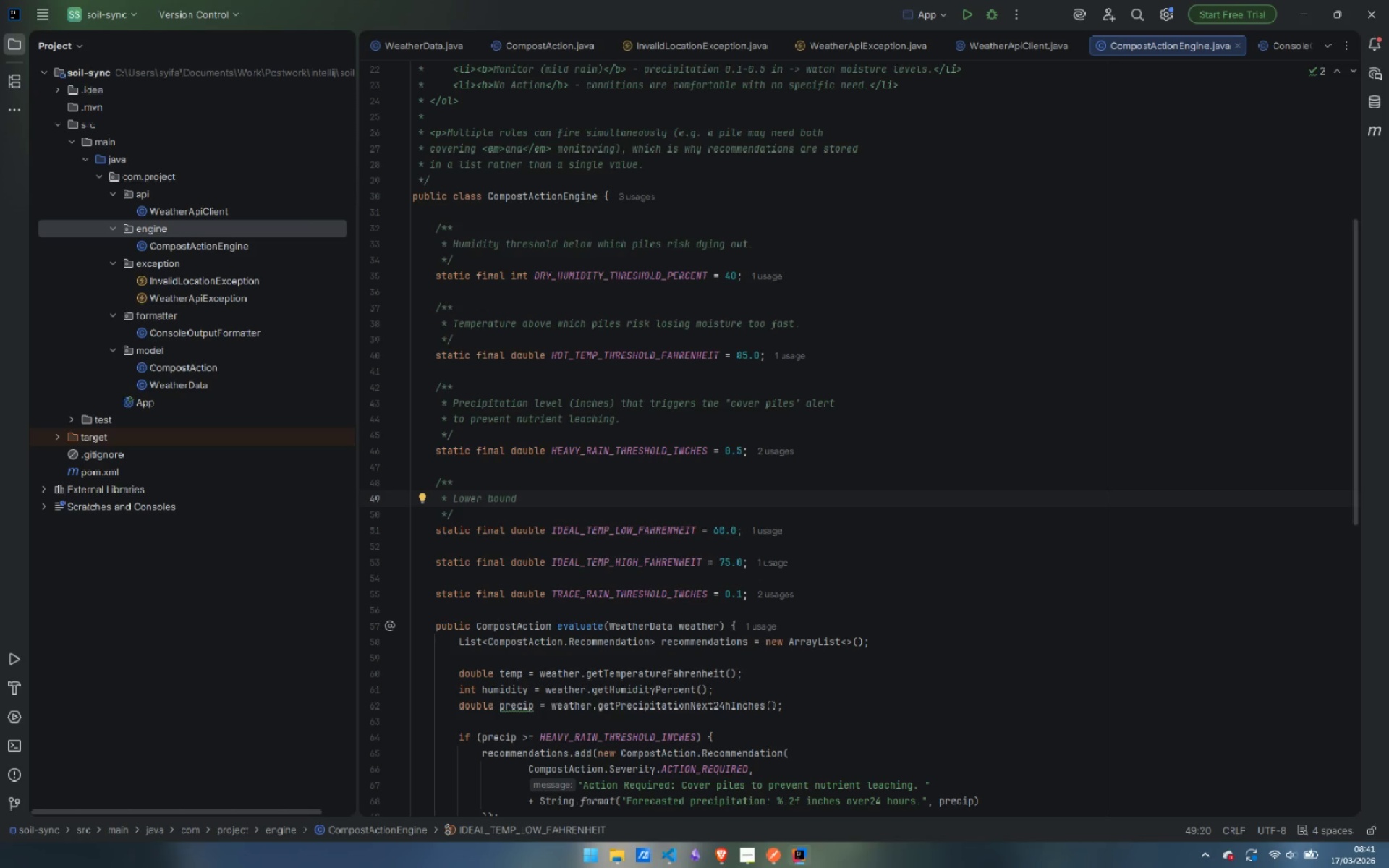 
type(if the iop)
key(Backspace)
key(Backspace)
key(Backspace)
type(optimal turning-window temperature range.)
 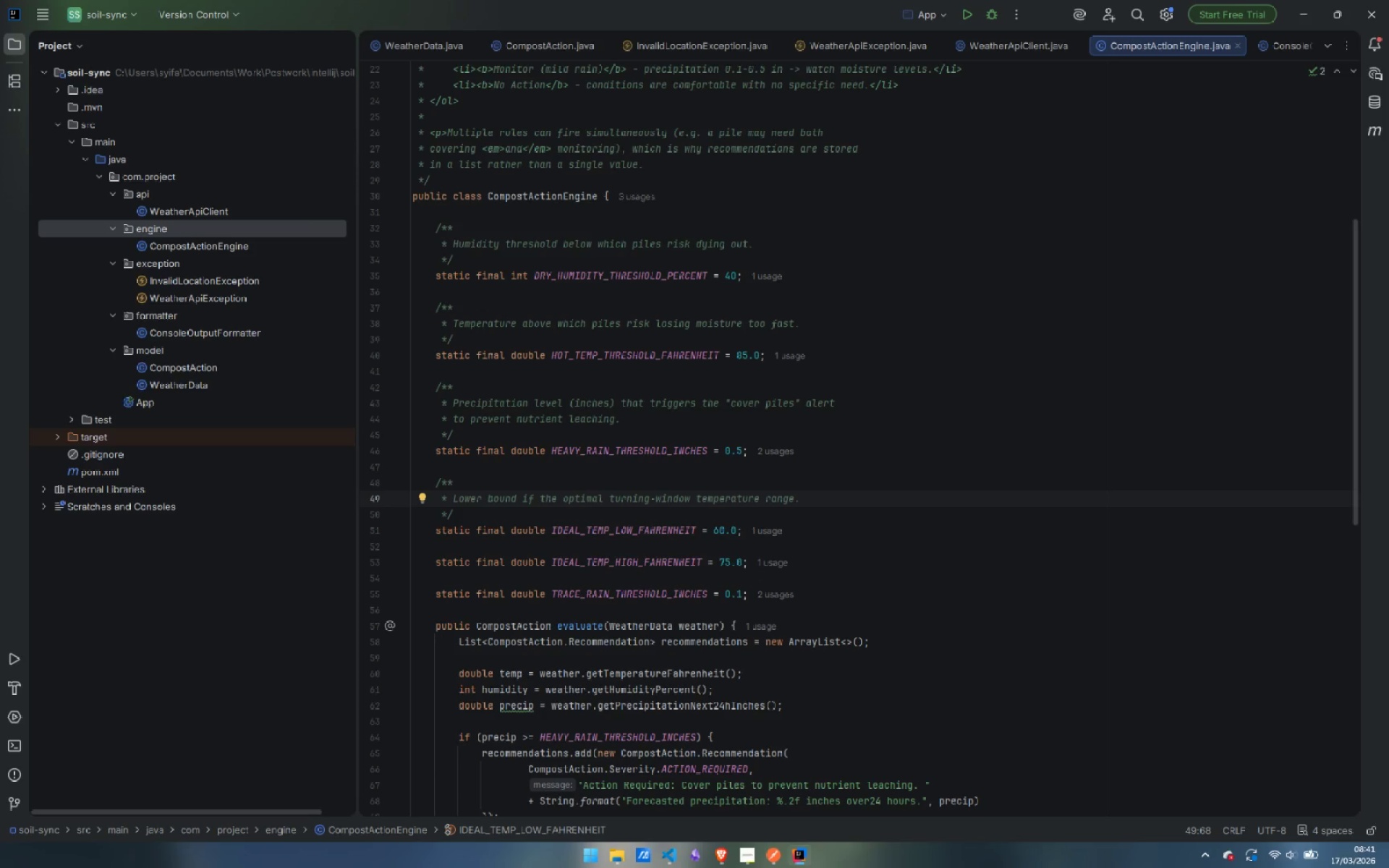 
key(ArrowDown)
 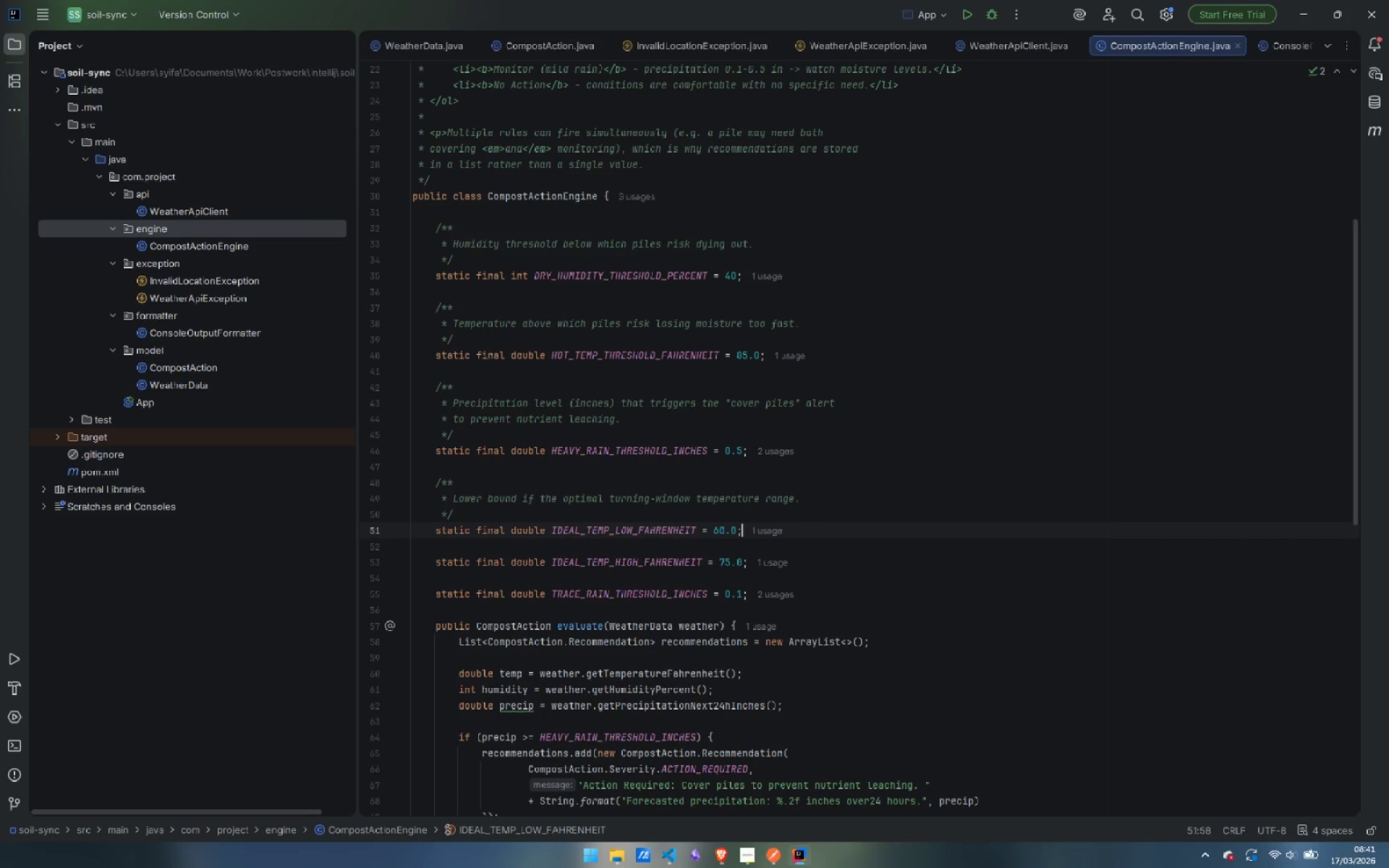 
key(ArrowDown)
 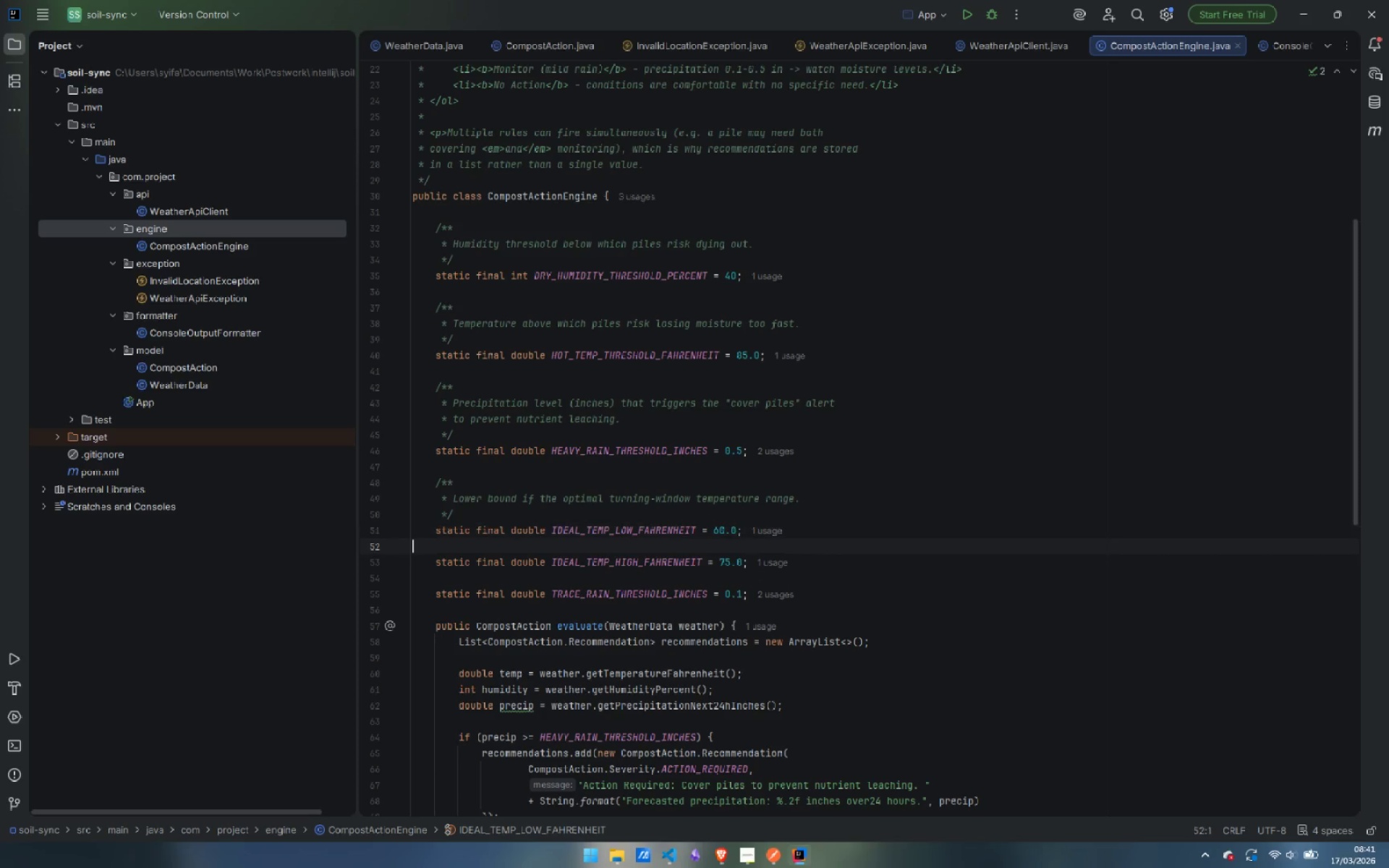 
key(ArrowDown)
 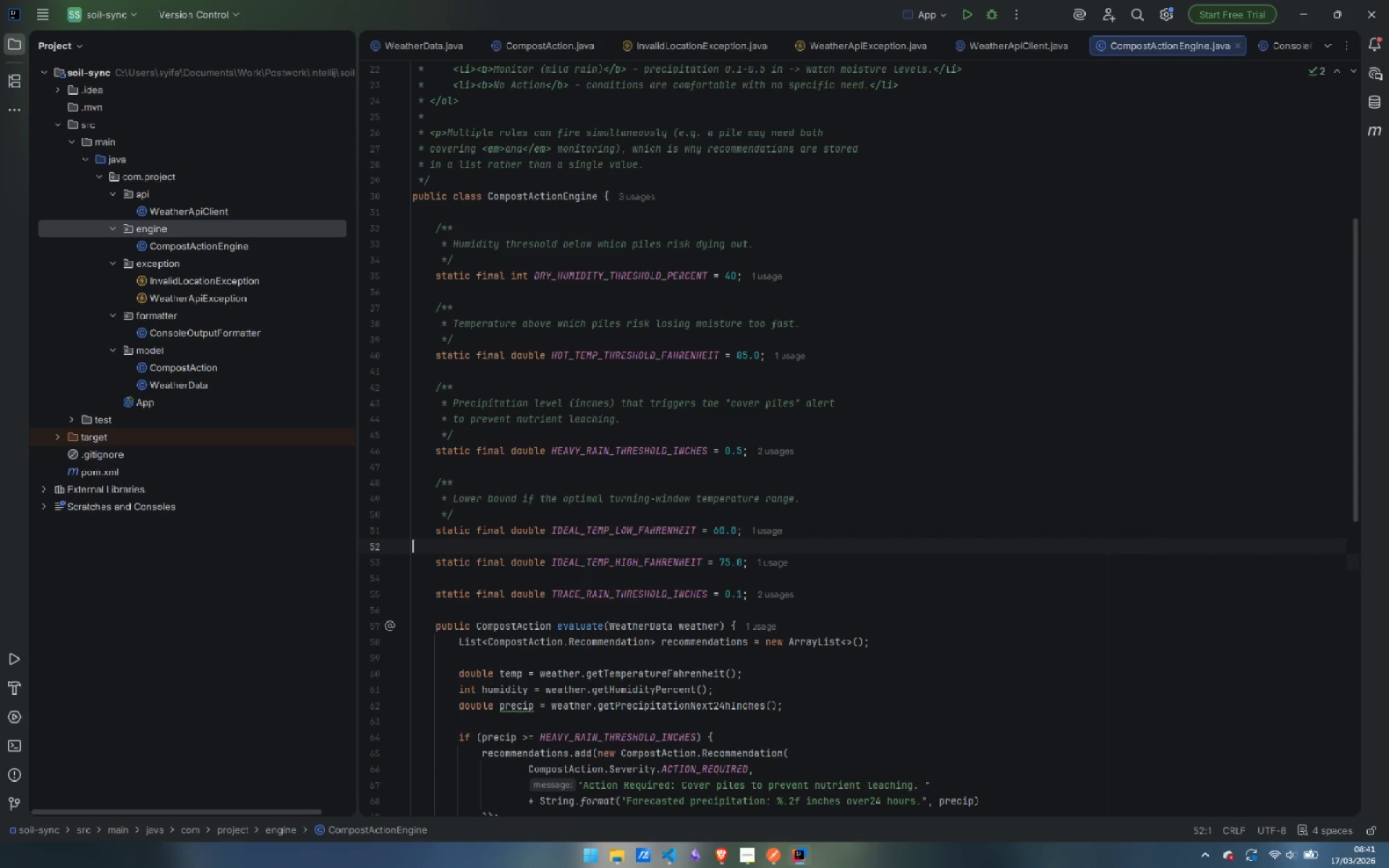 
key(Enter)
 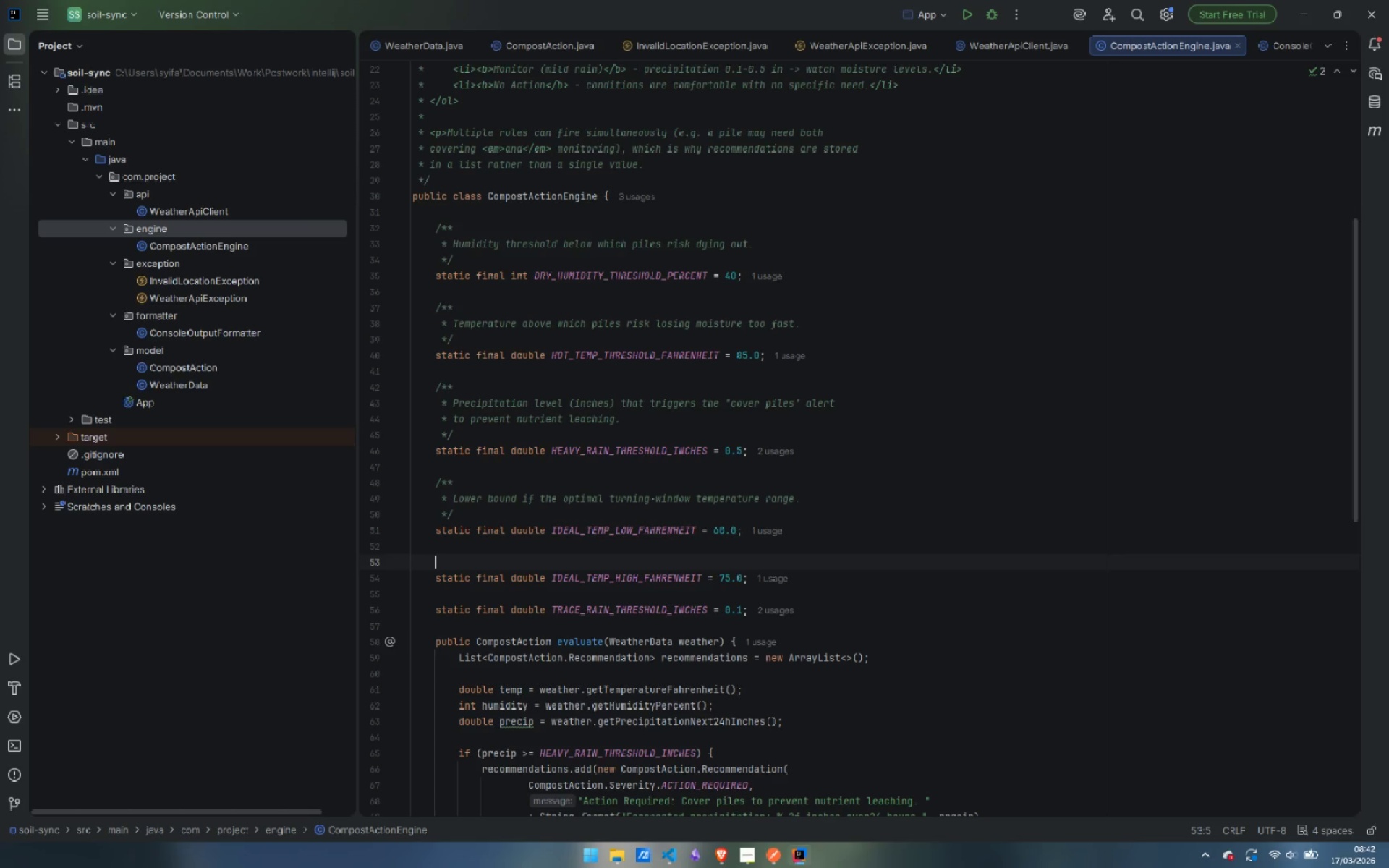 
type(/**)
 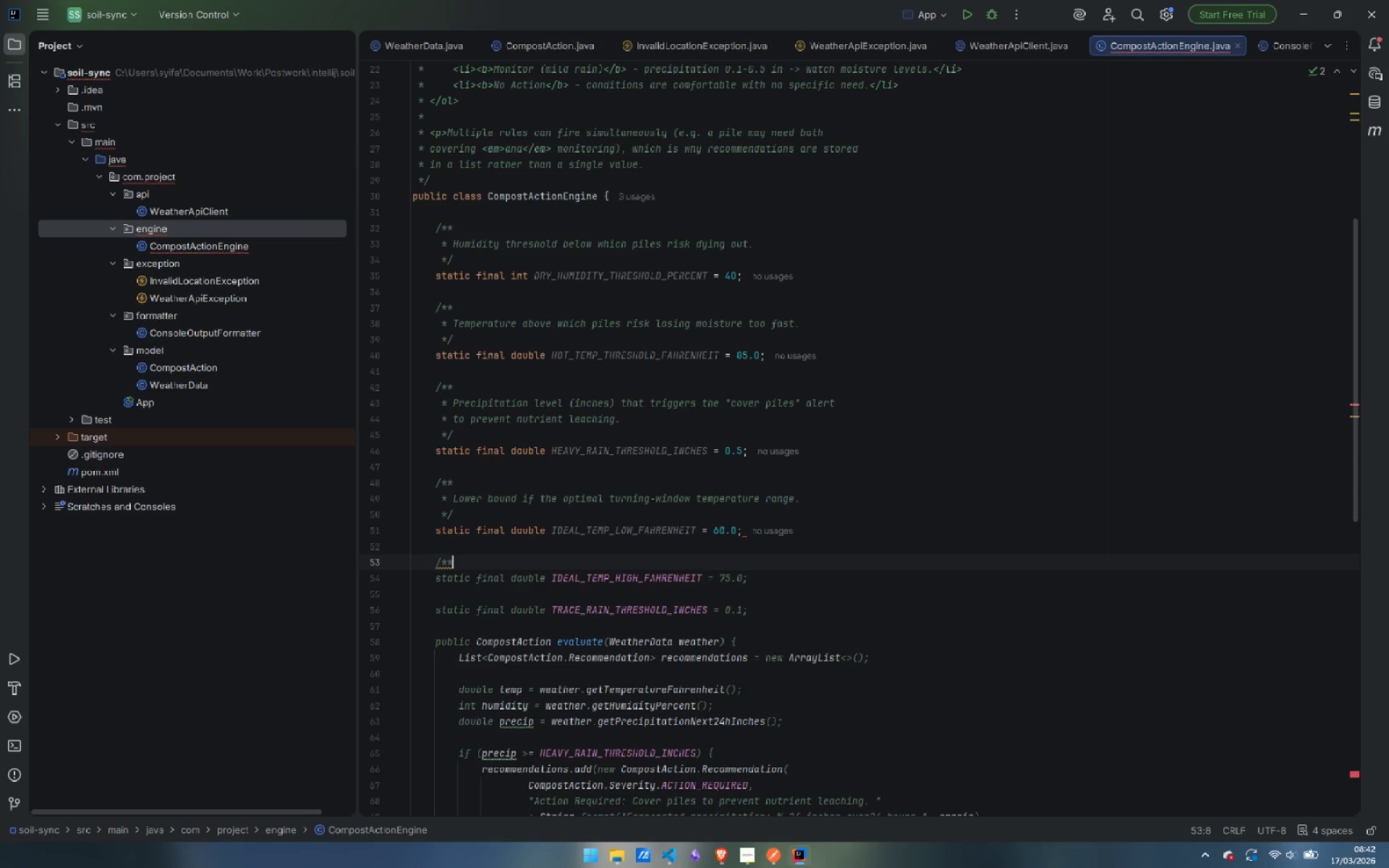 
key(Enter)
 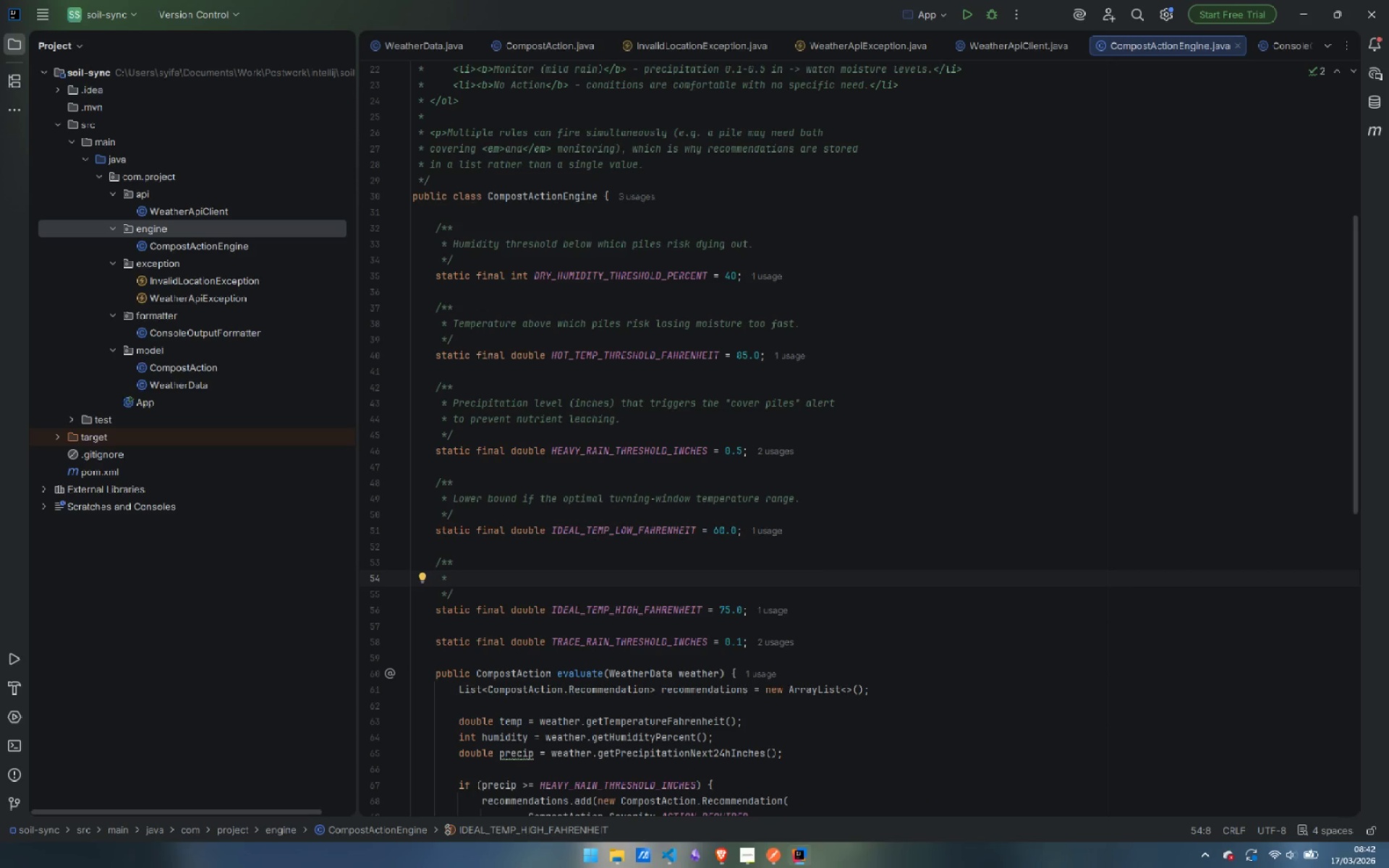 
wait(6.31)
 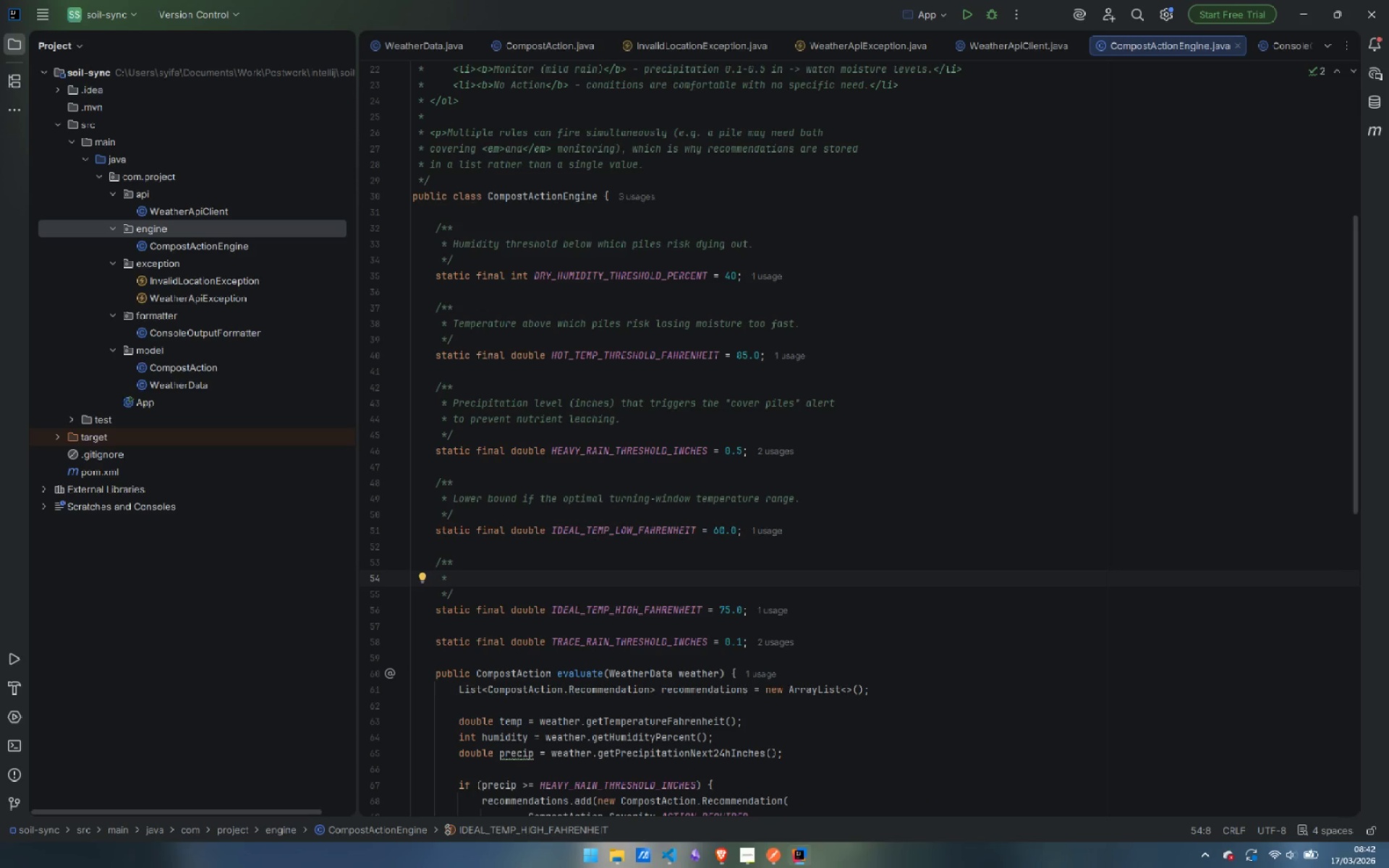 
type(Upper )
 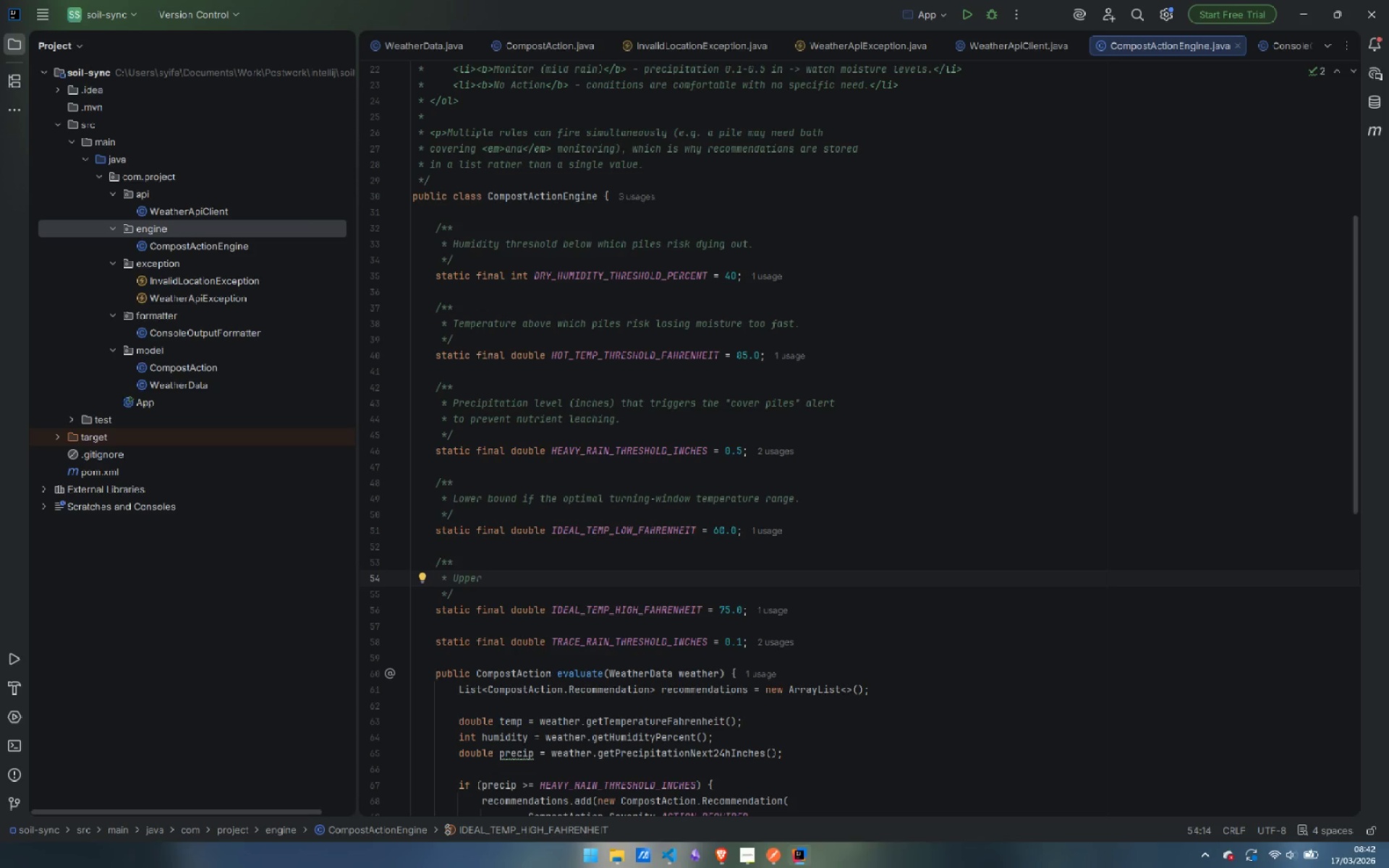 
type(bound of )
 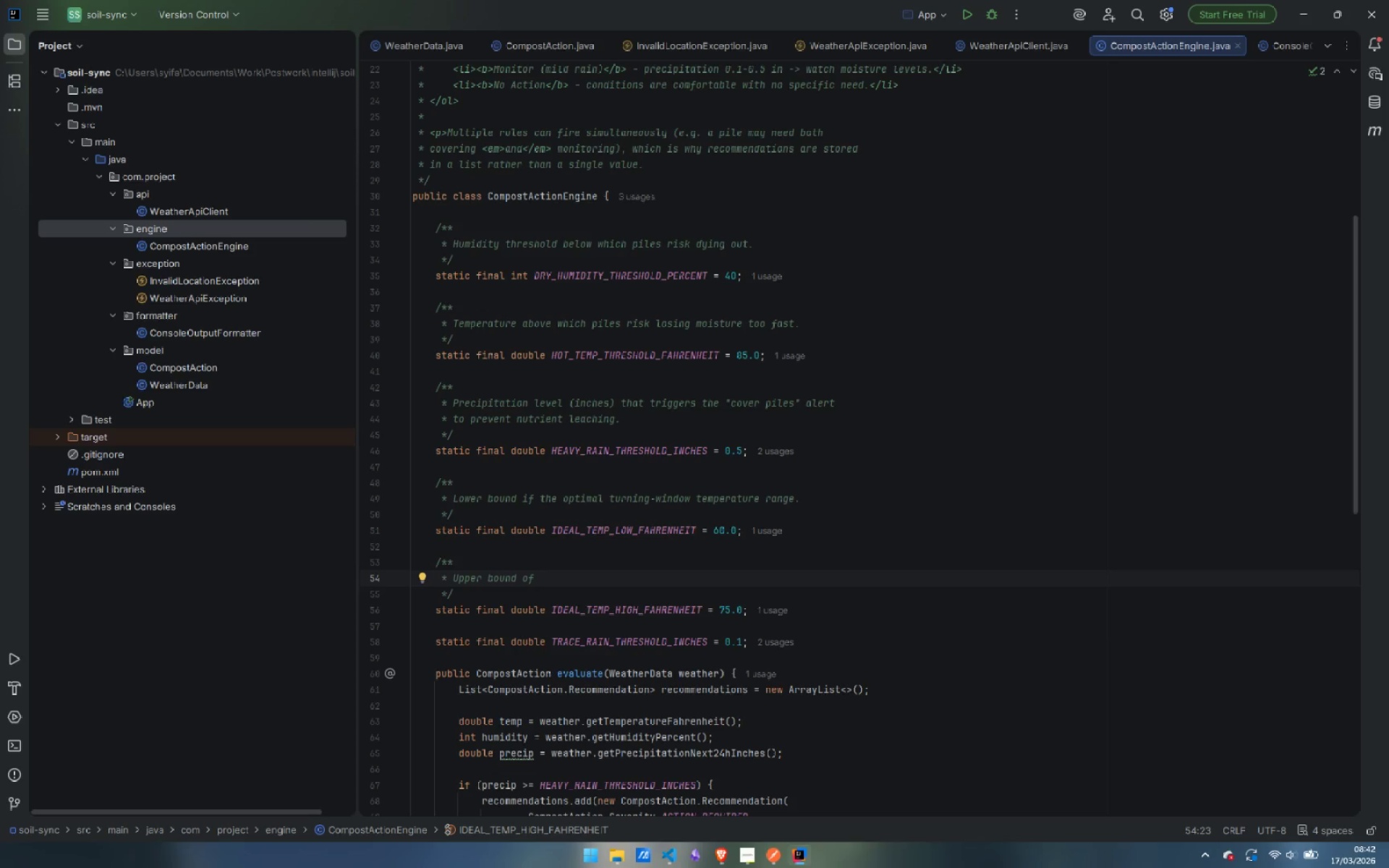 
type(the optimal )
 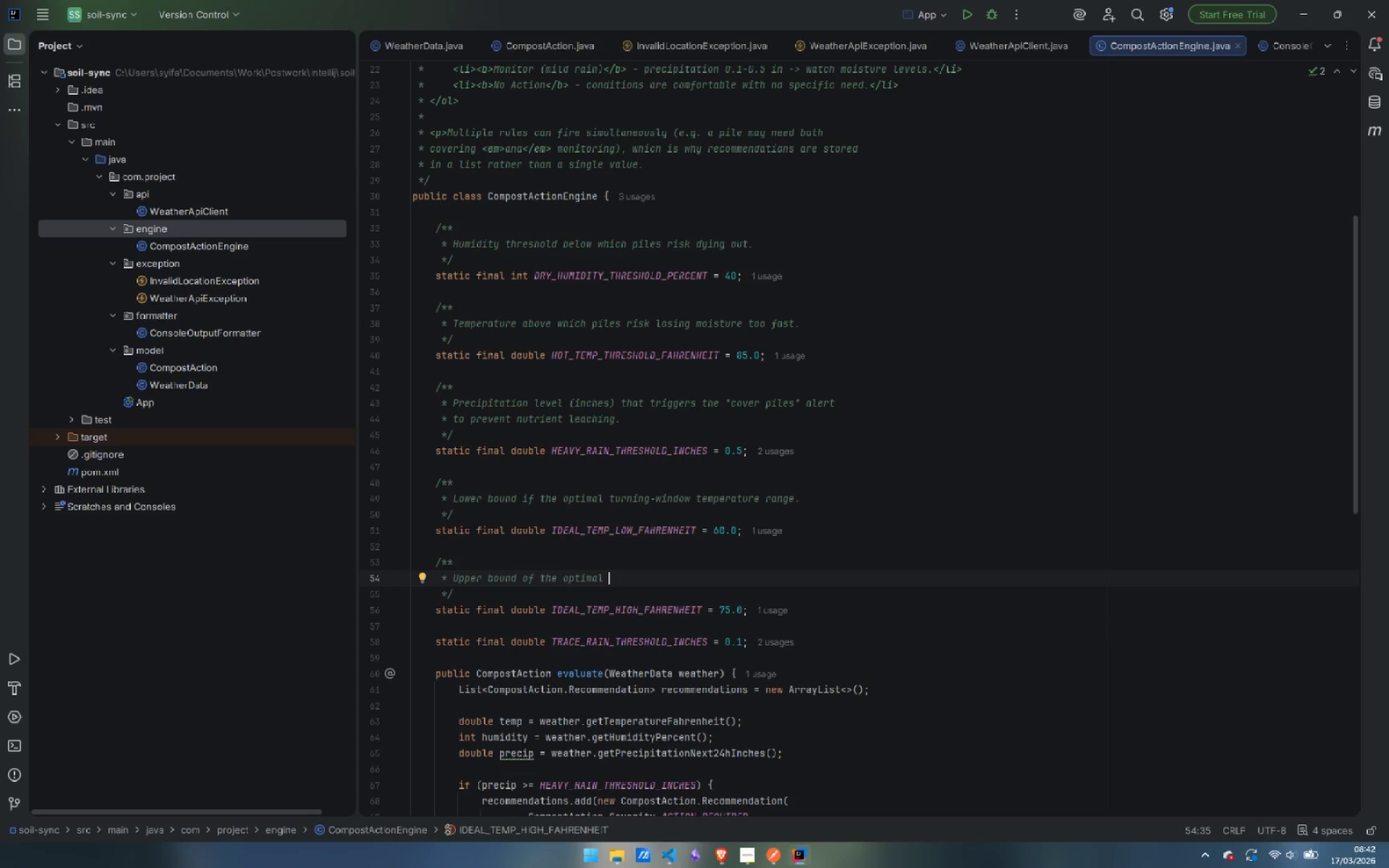 
type(turning-window temperature range.)
 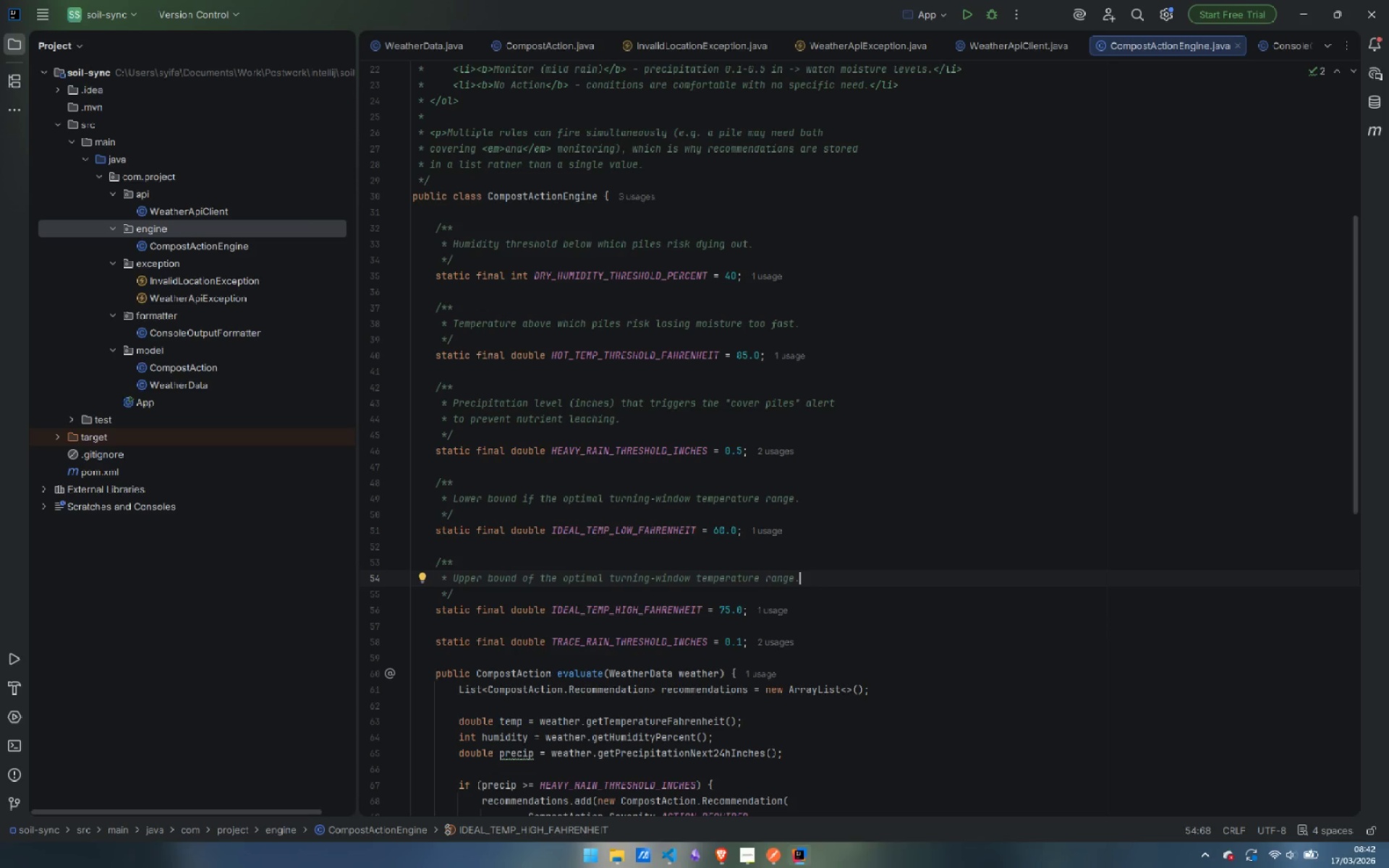 
key(ArrowDown)
 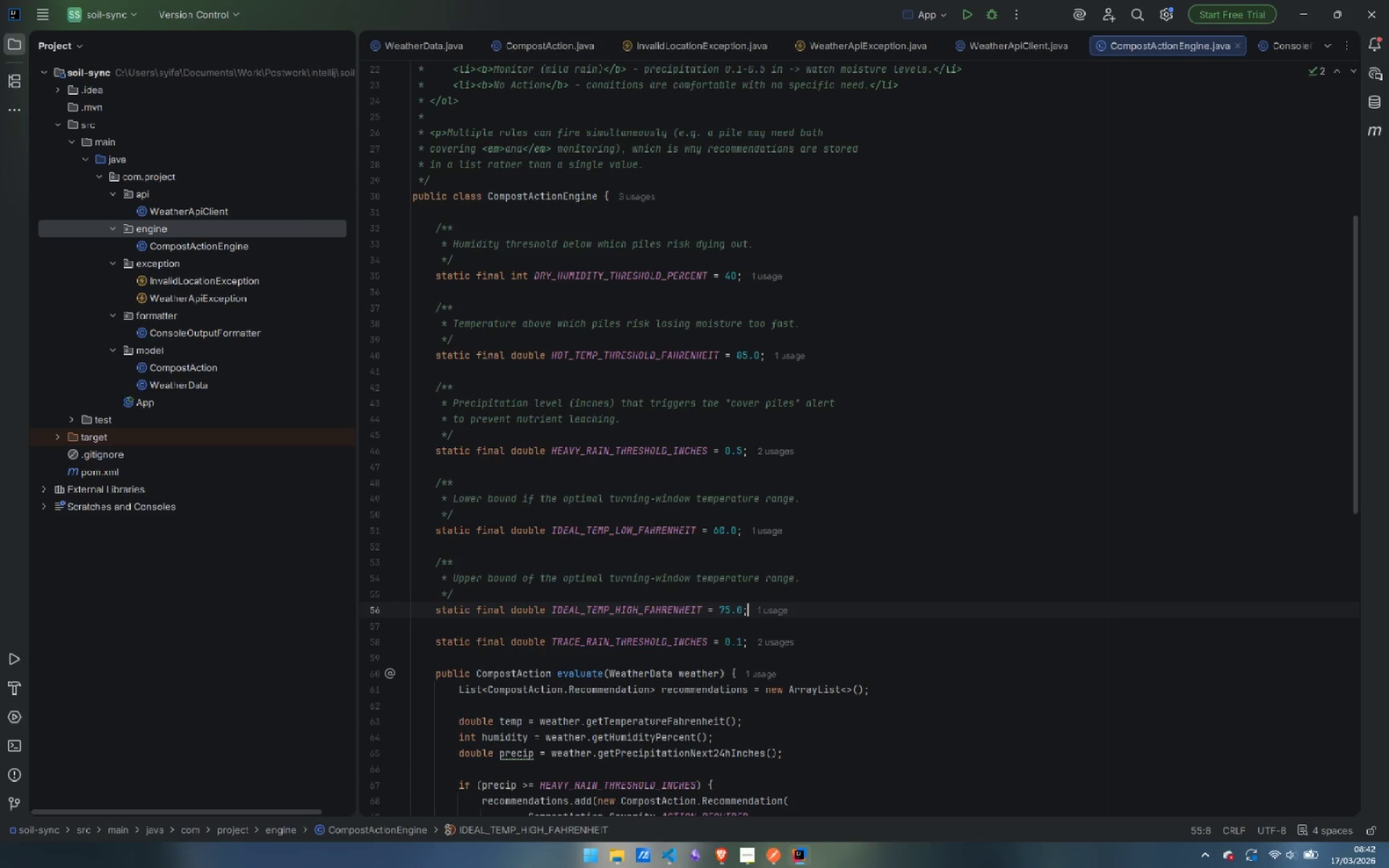 
key(ArrowDown)
 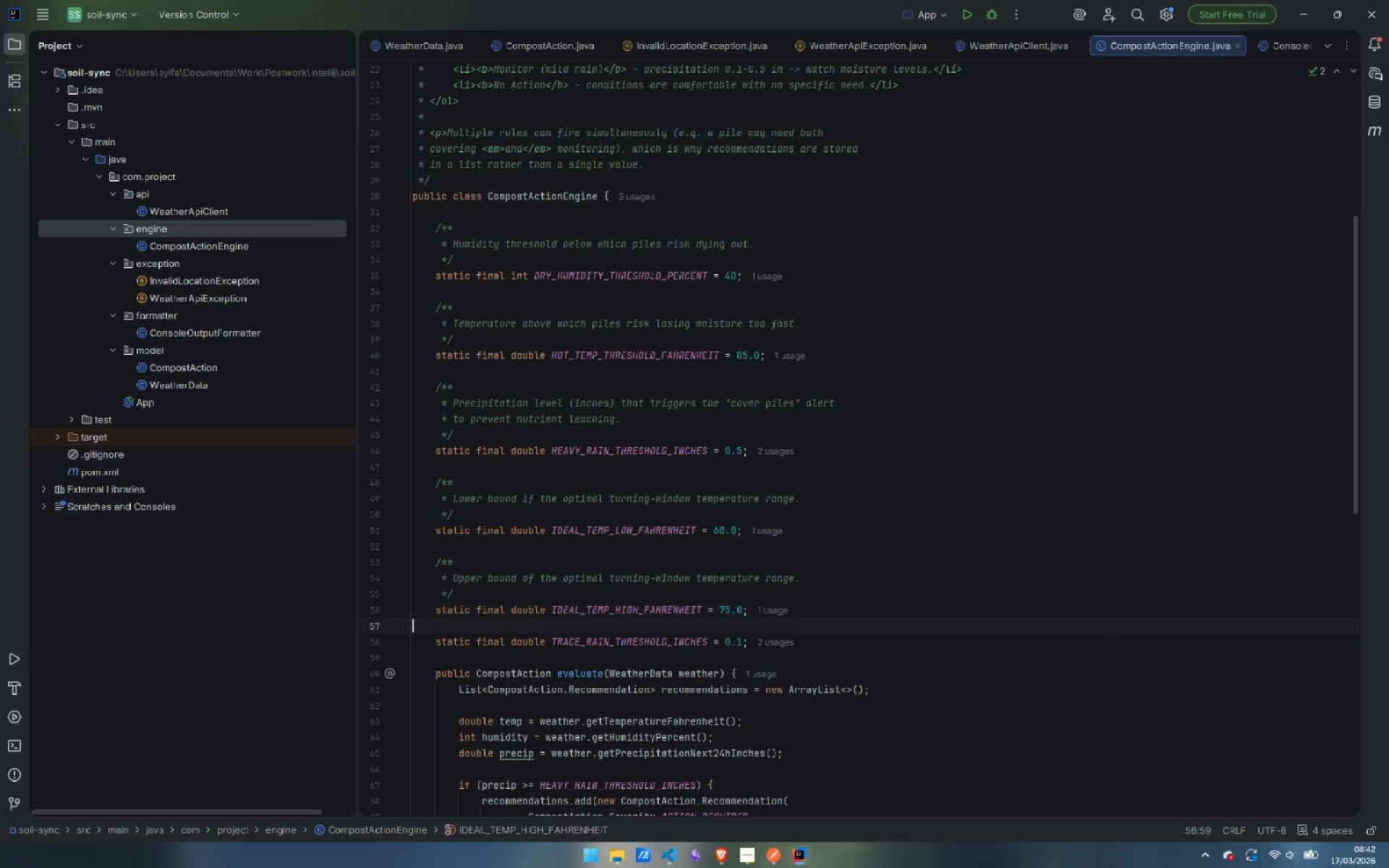 
key(ArrowDown)
 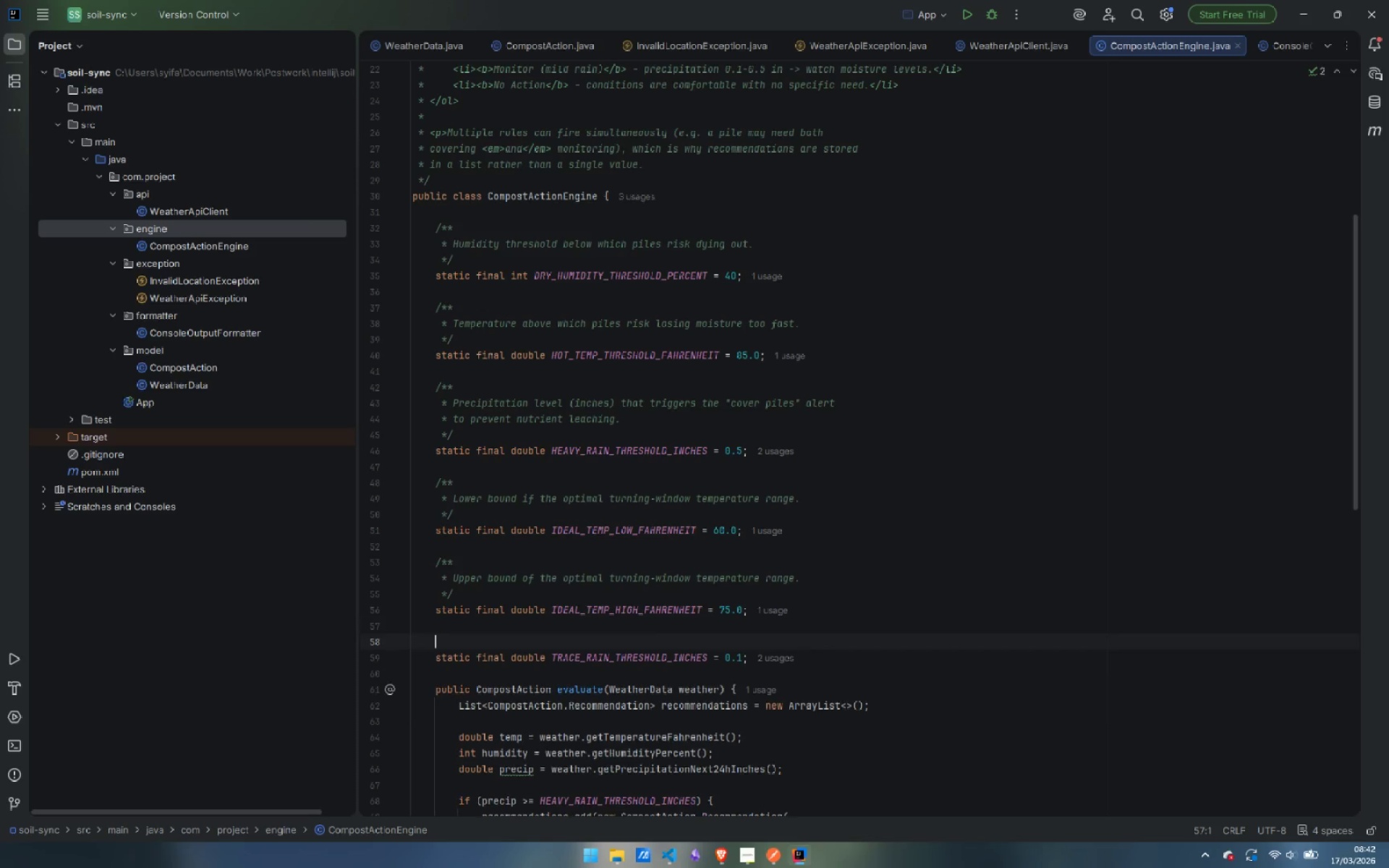 
key(Enter)
 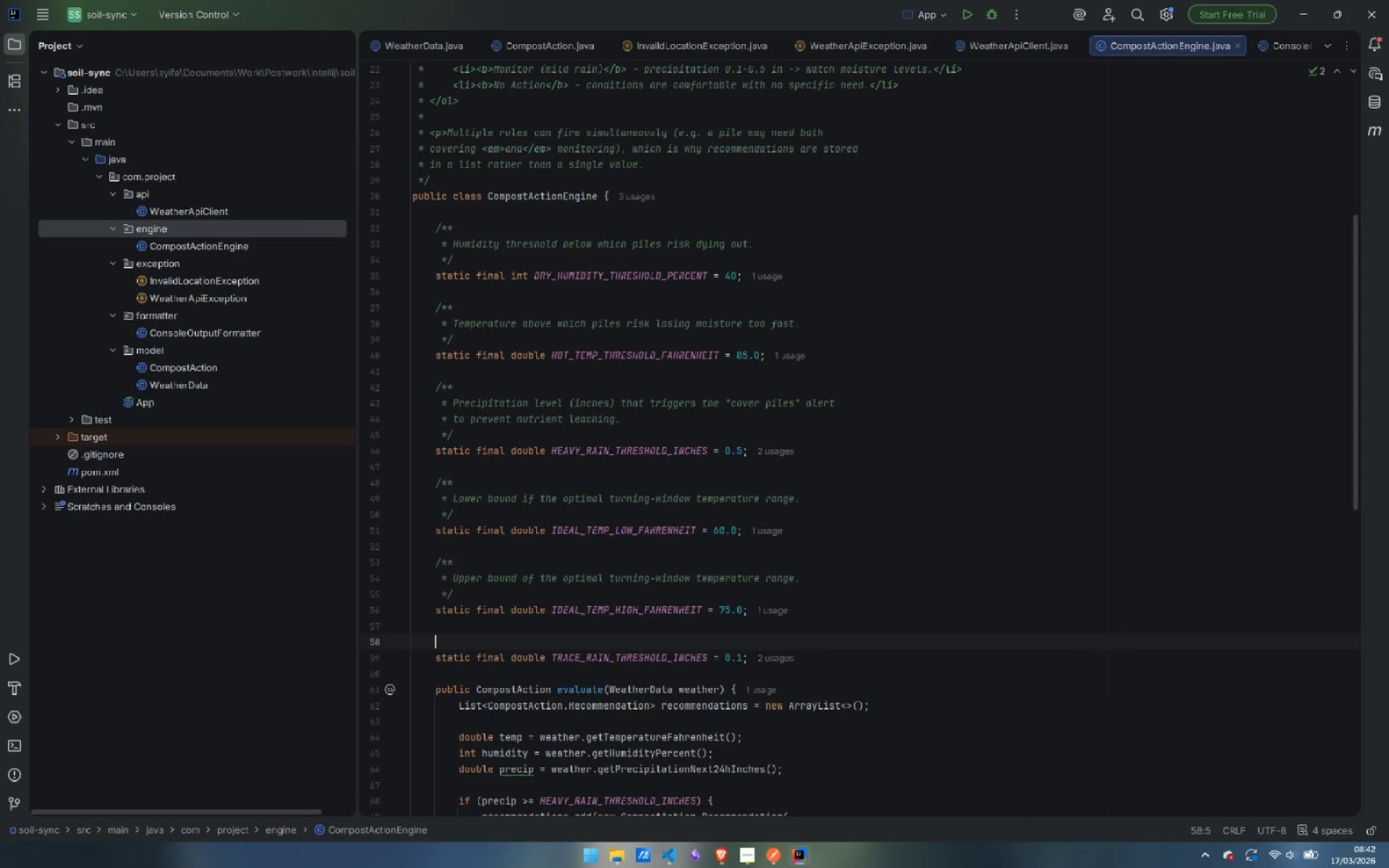 
wait(6.31)
 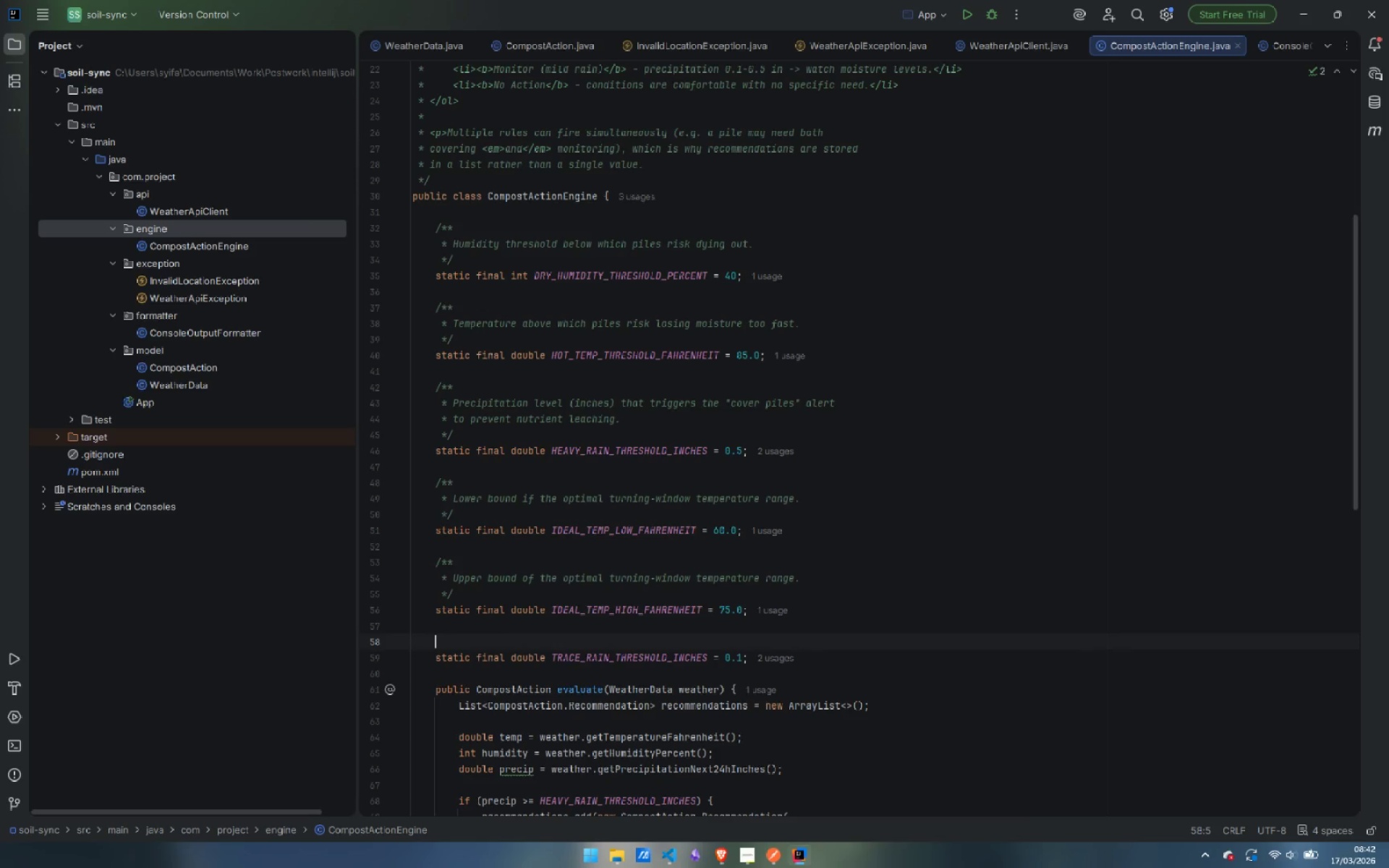 
type(/**)
 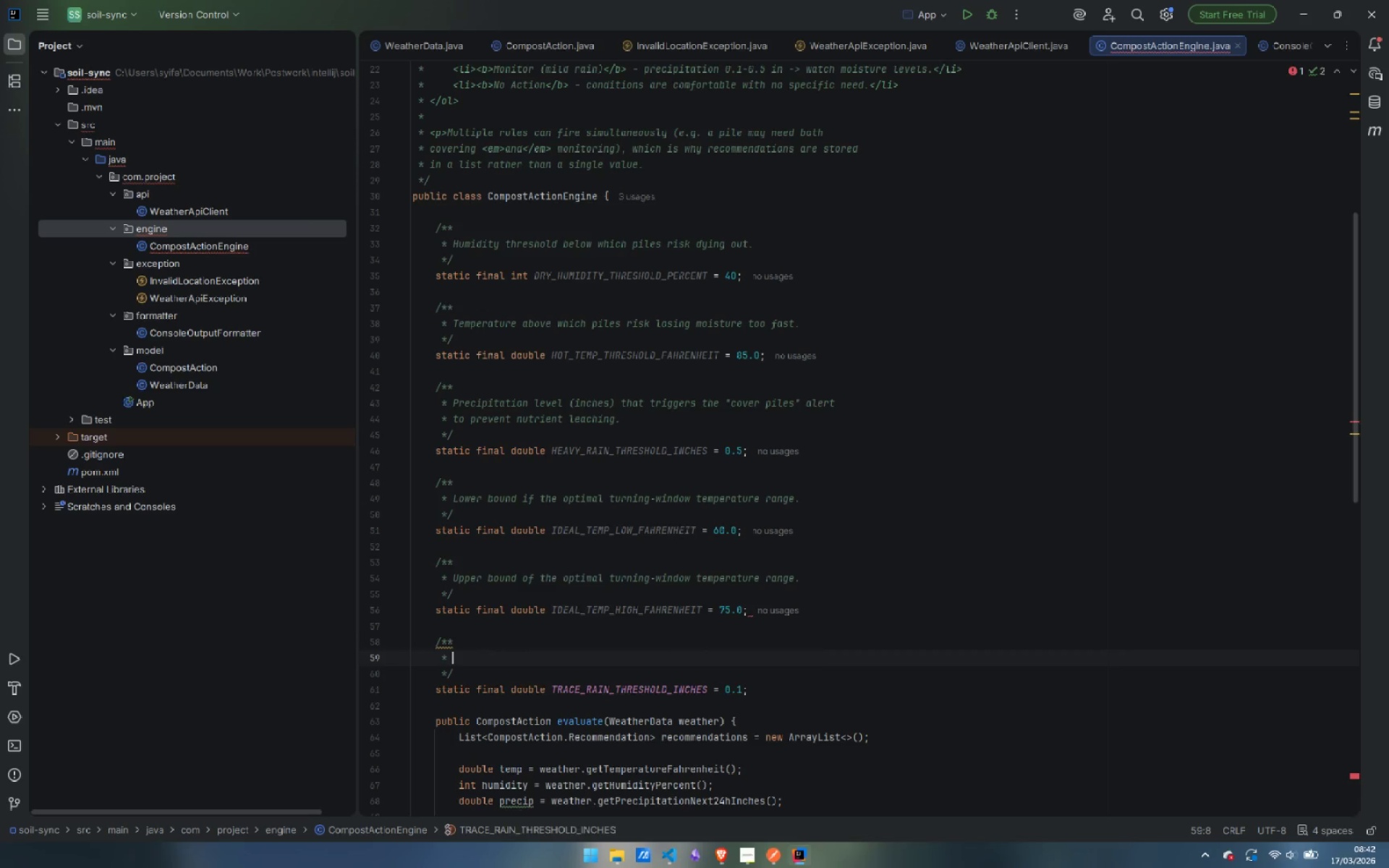 
 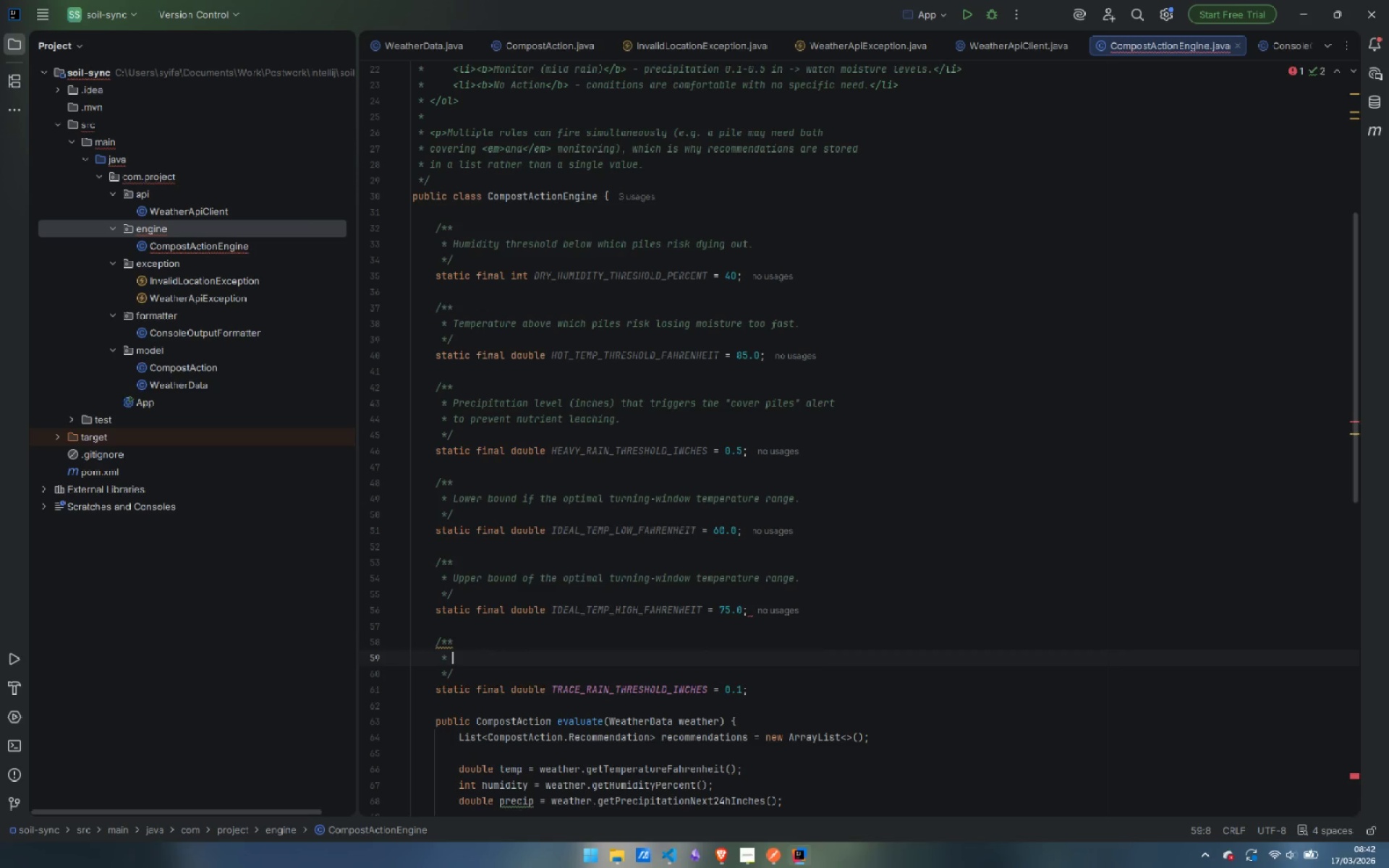 
key(Enter)
 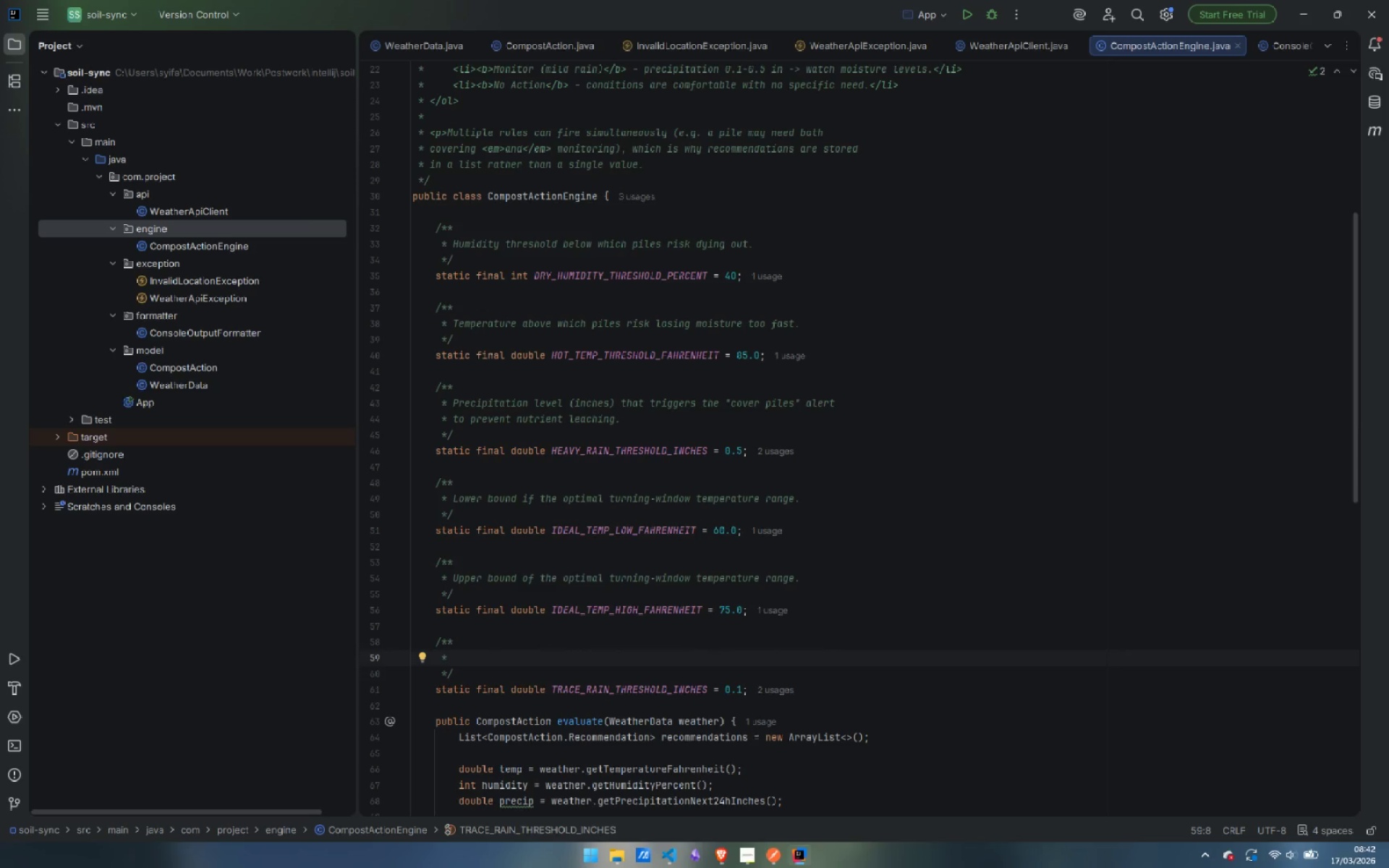 
type(Precipitation below this )
 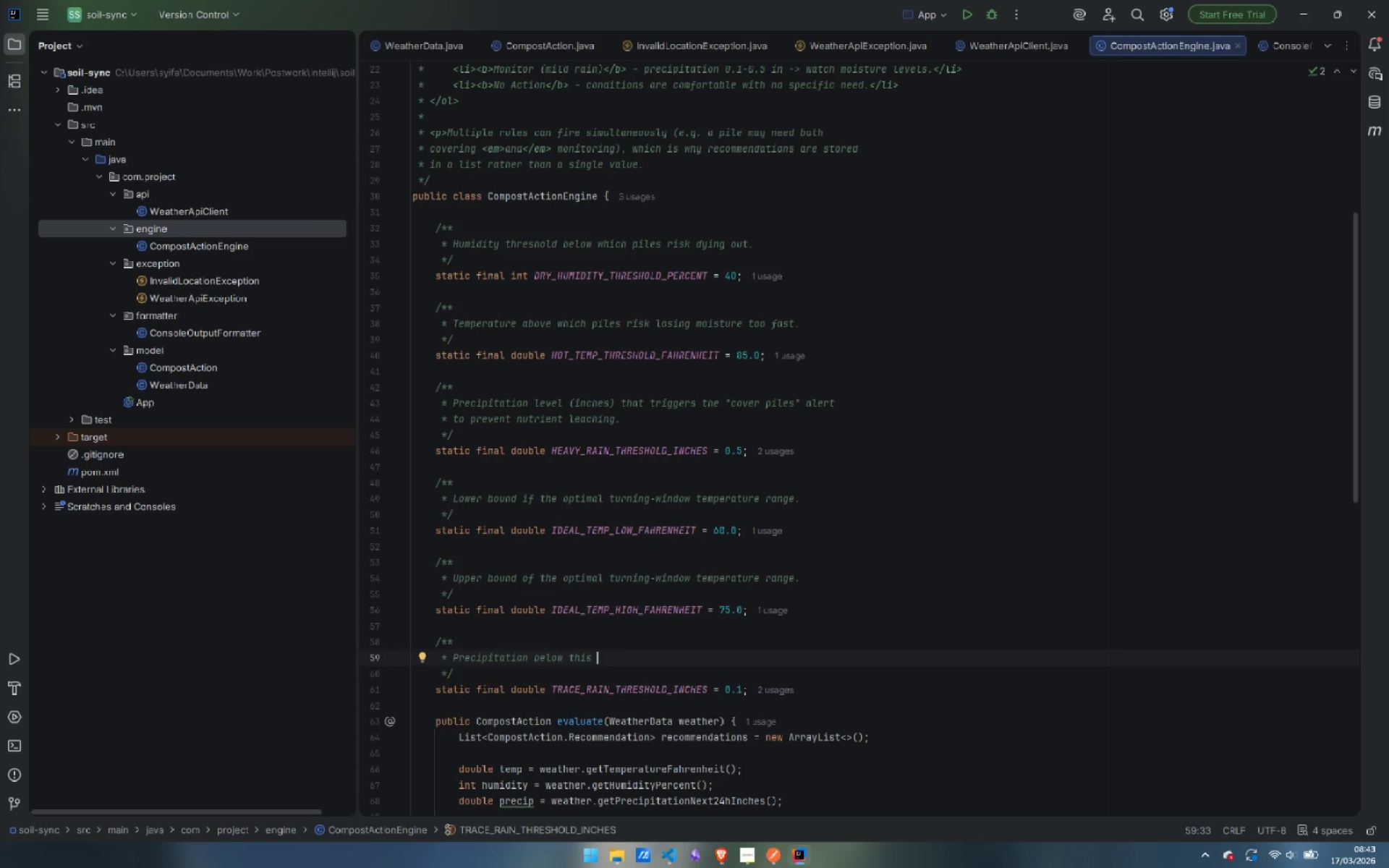 
type(level )
 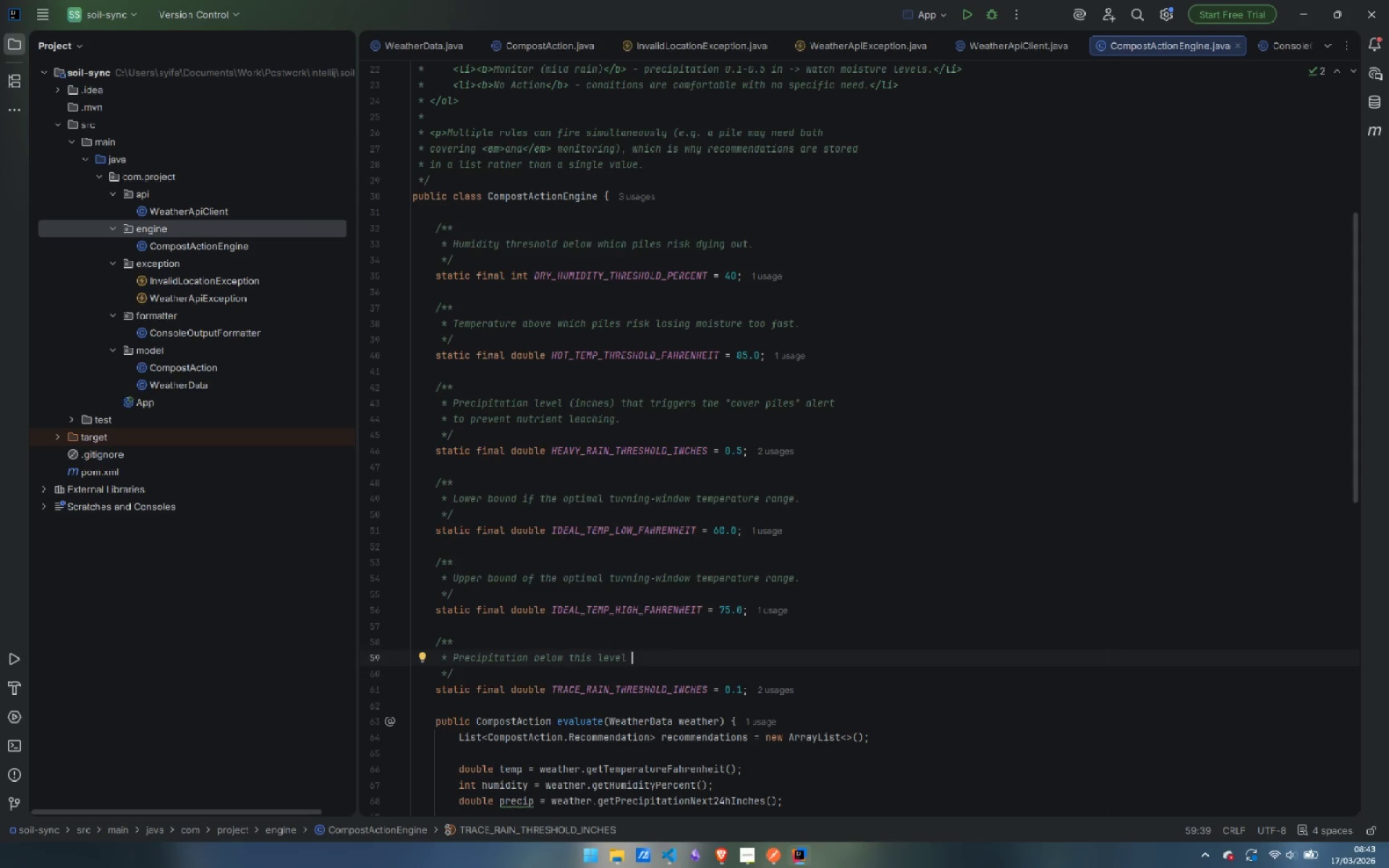 
wait(5.7)
 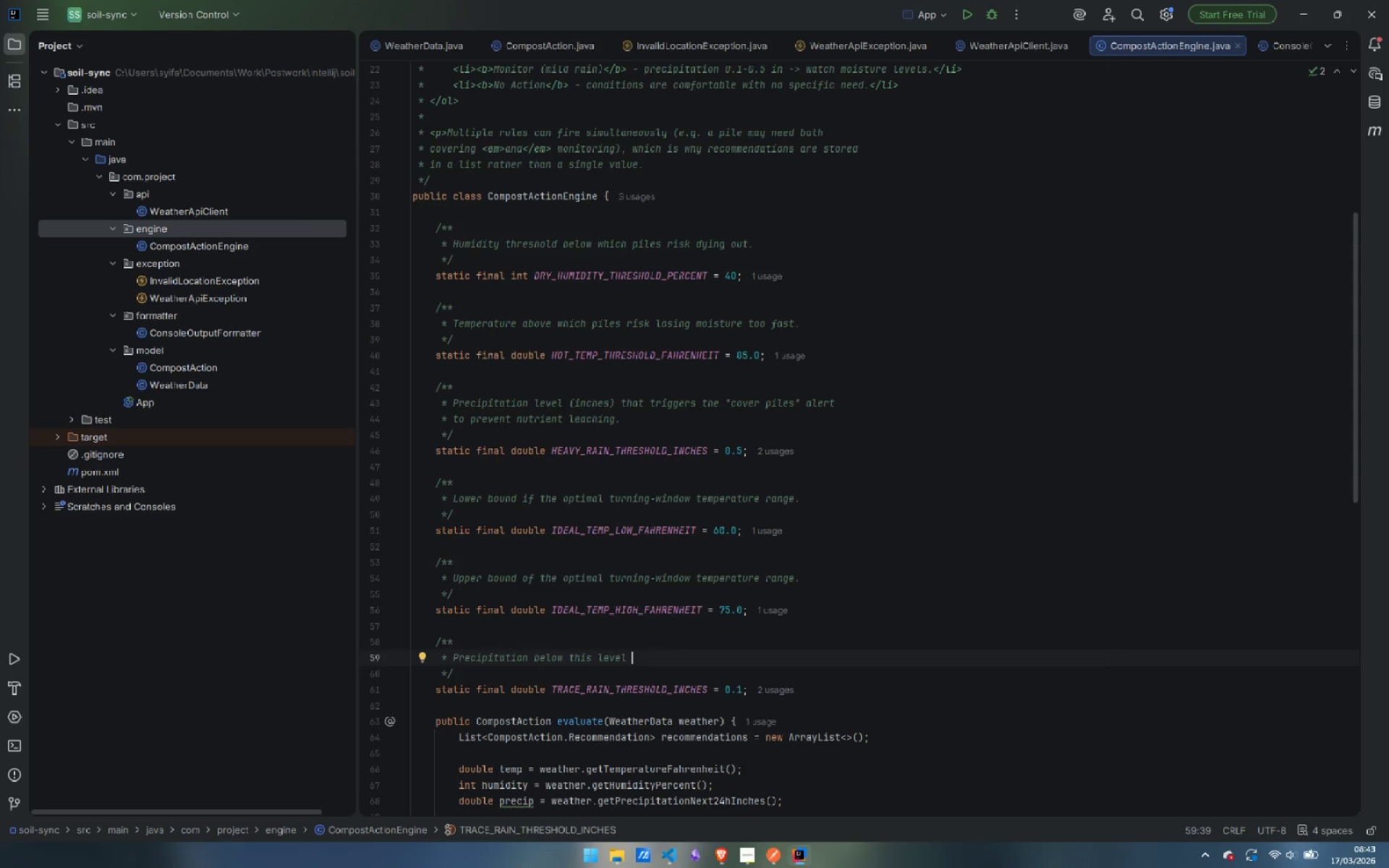 
type(is conside)
 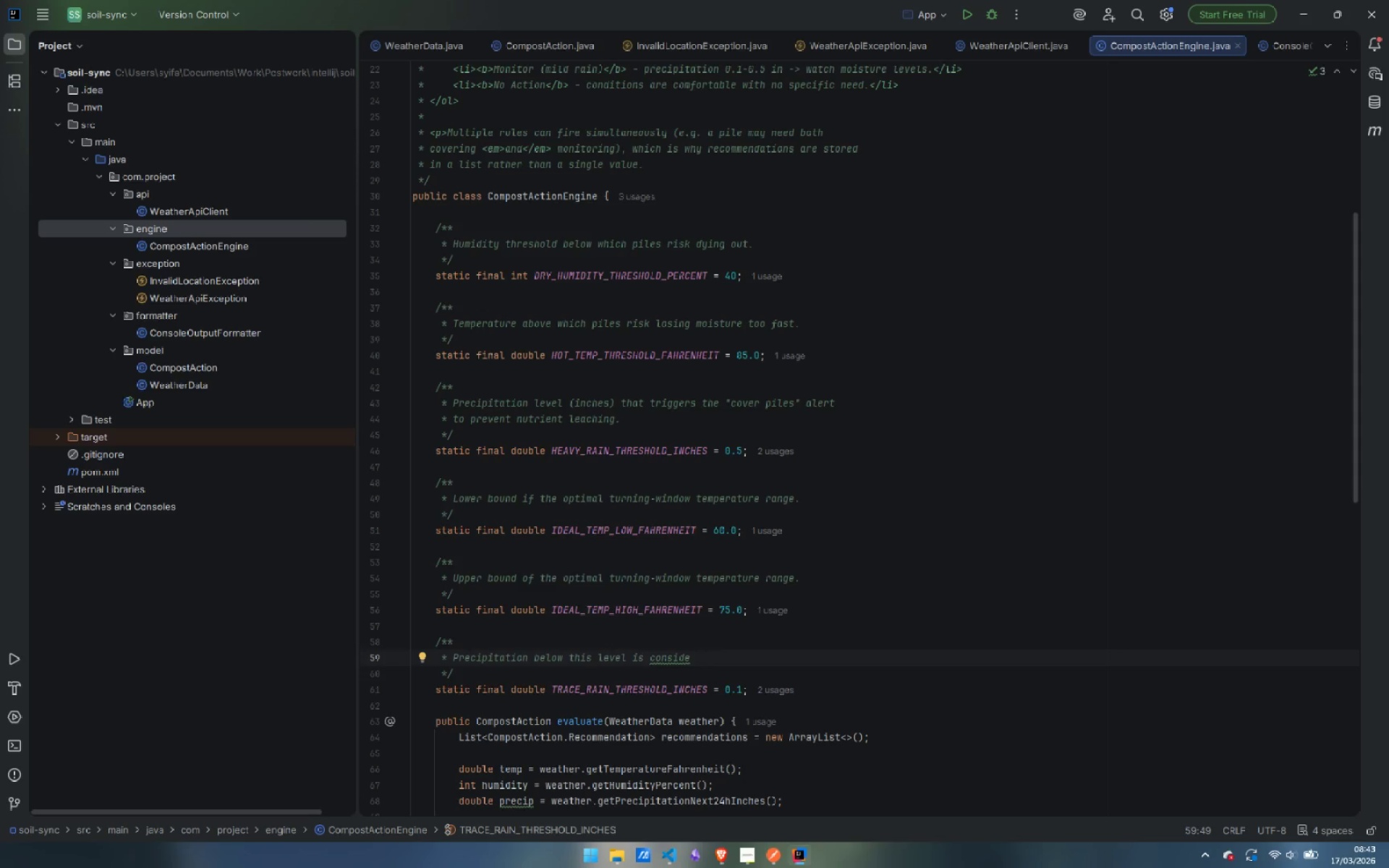 
wait(6.47)
 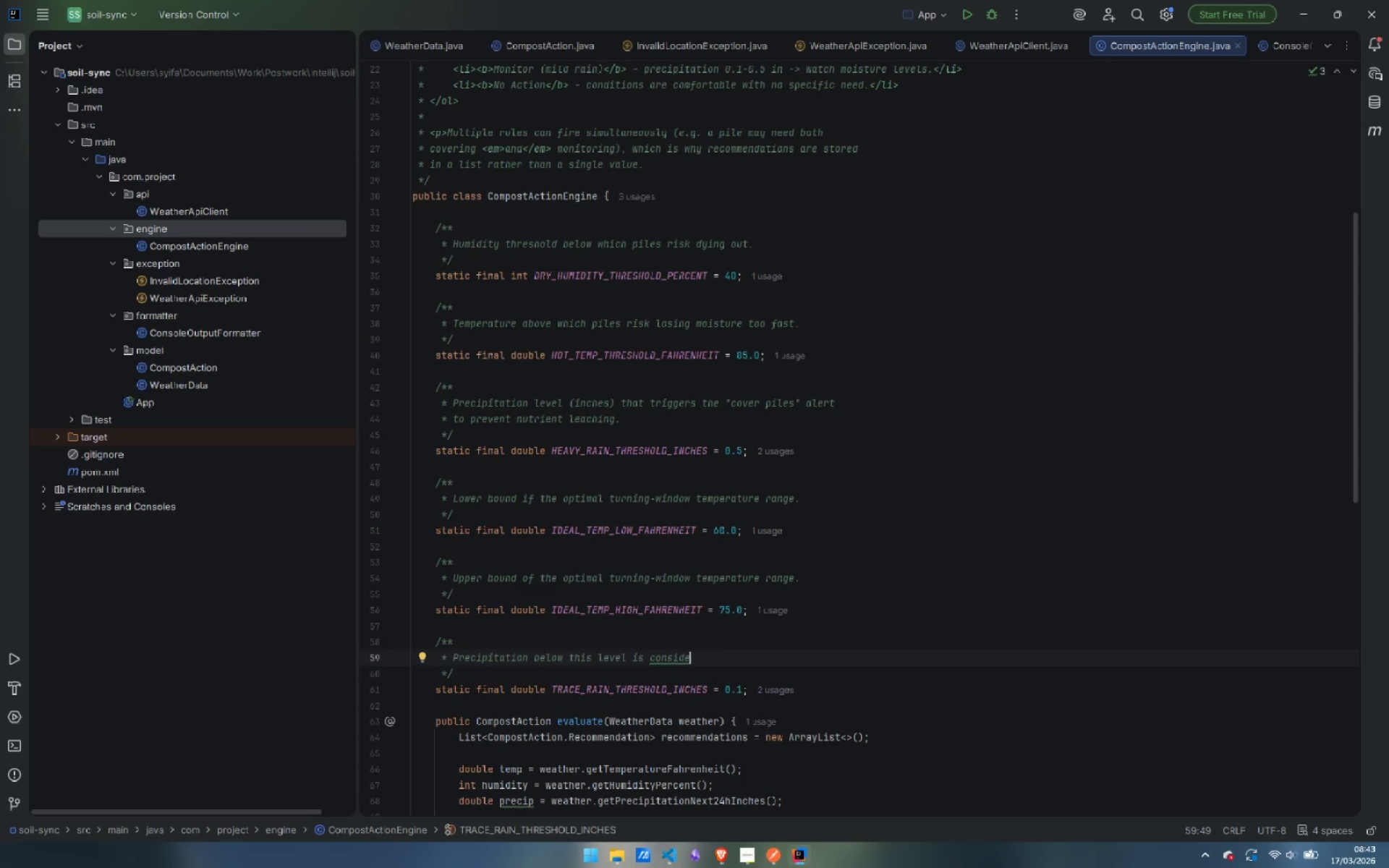 
type(red "no rain)
 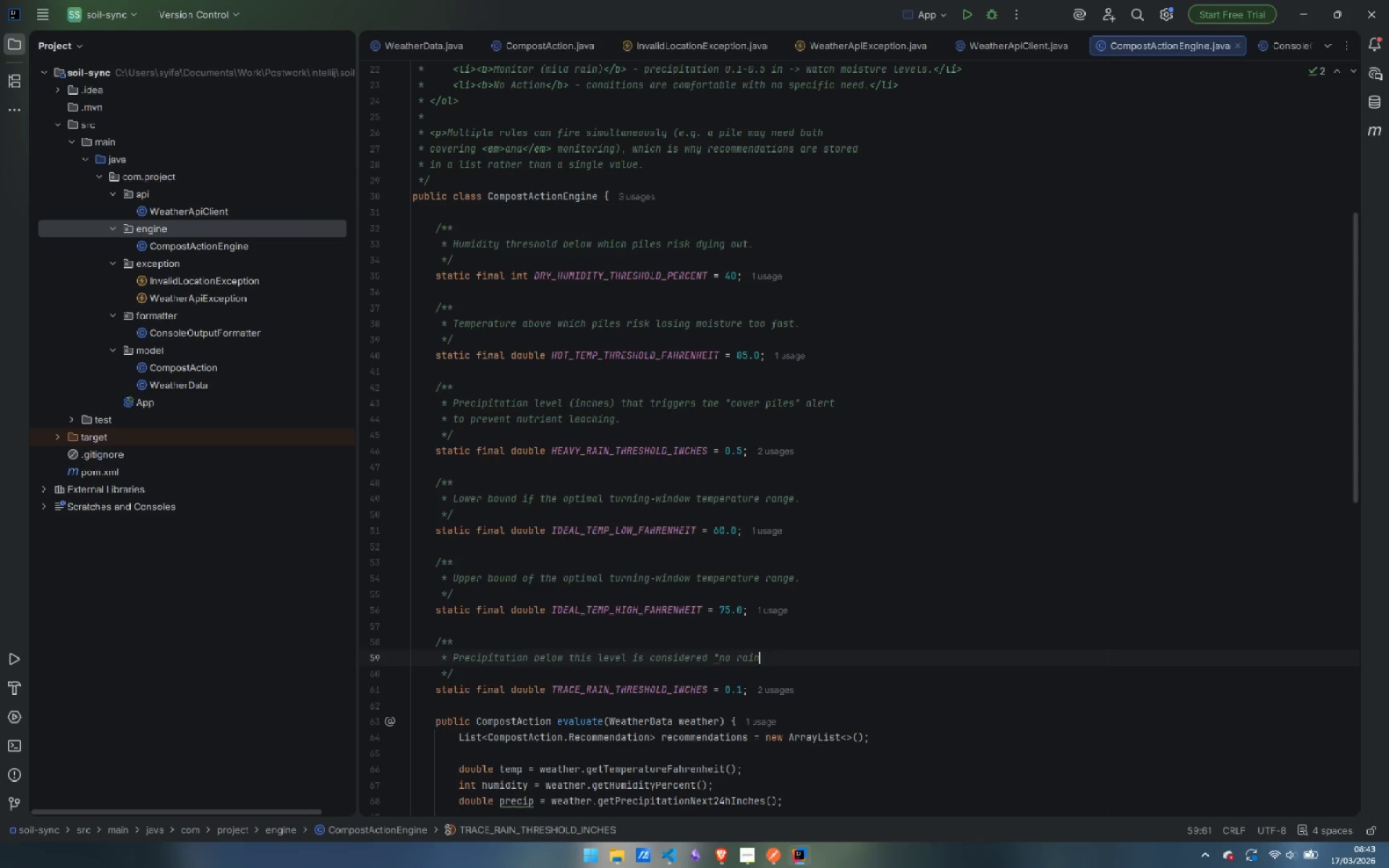 
type(" for )
 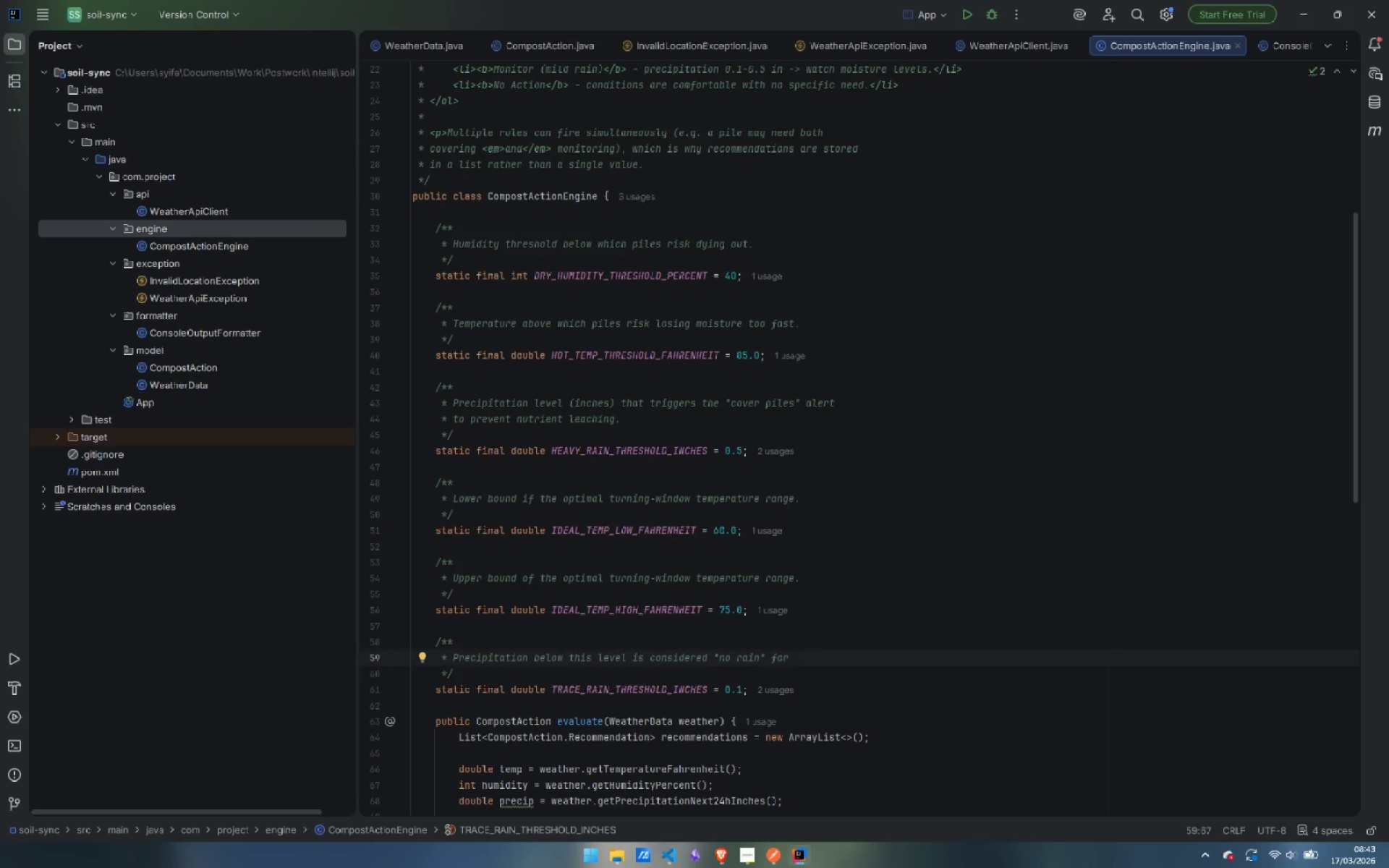 
type(the purpose)
 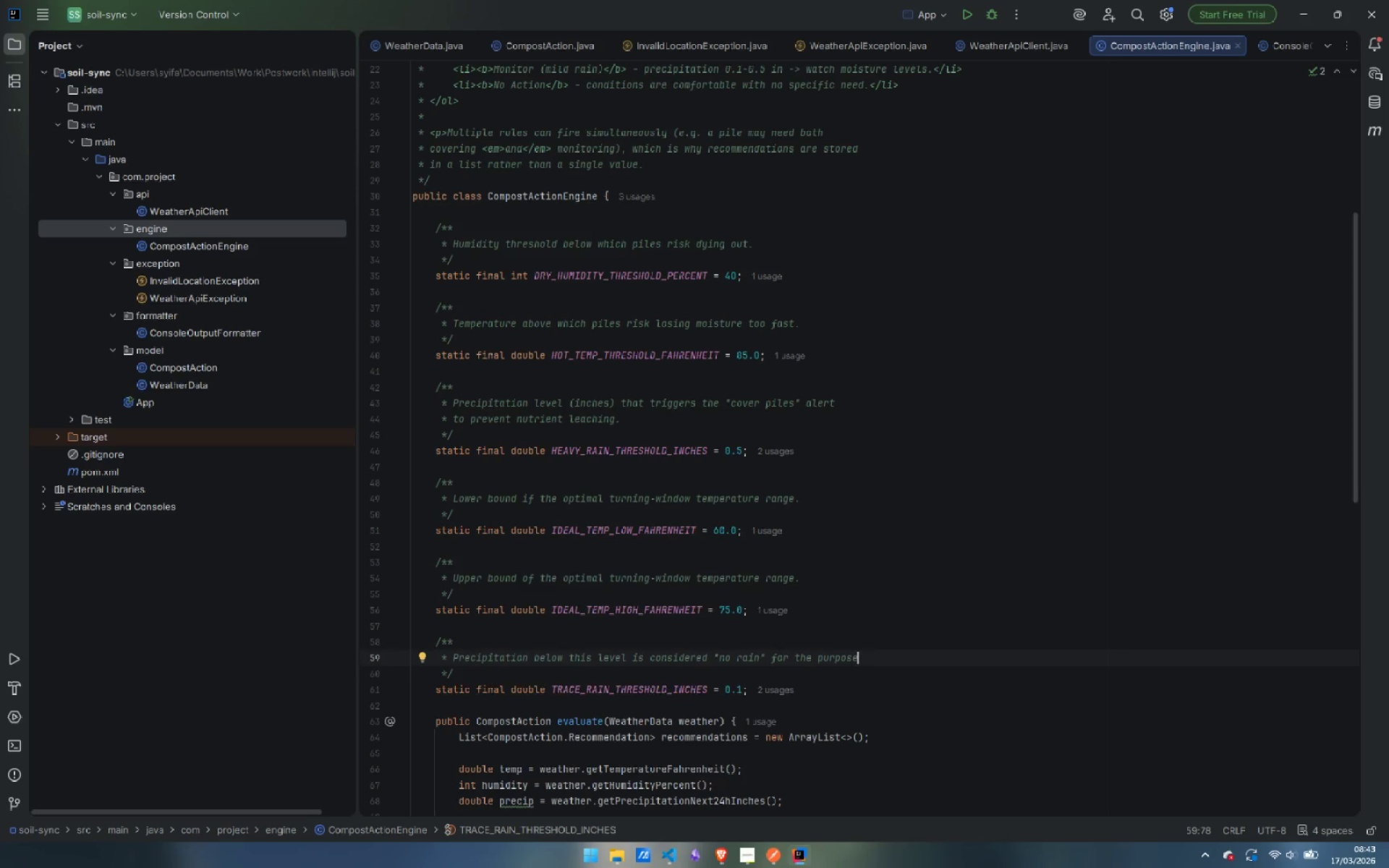 
key(Enter)
 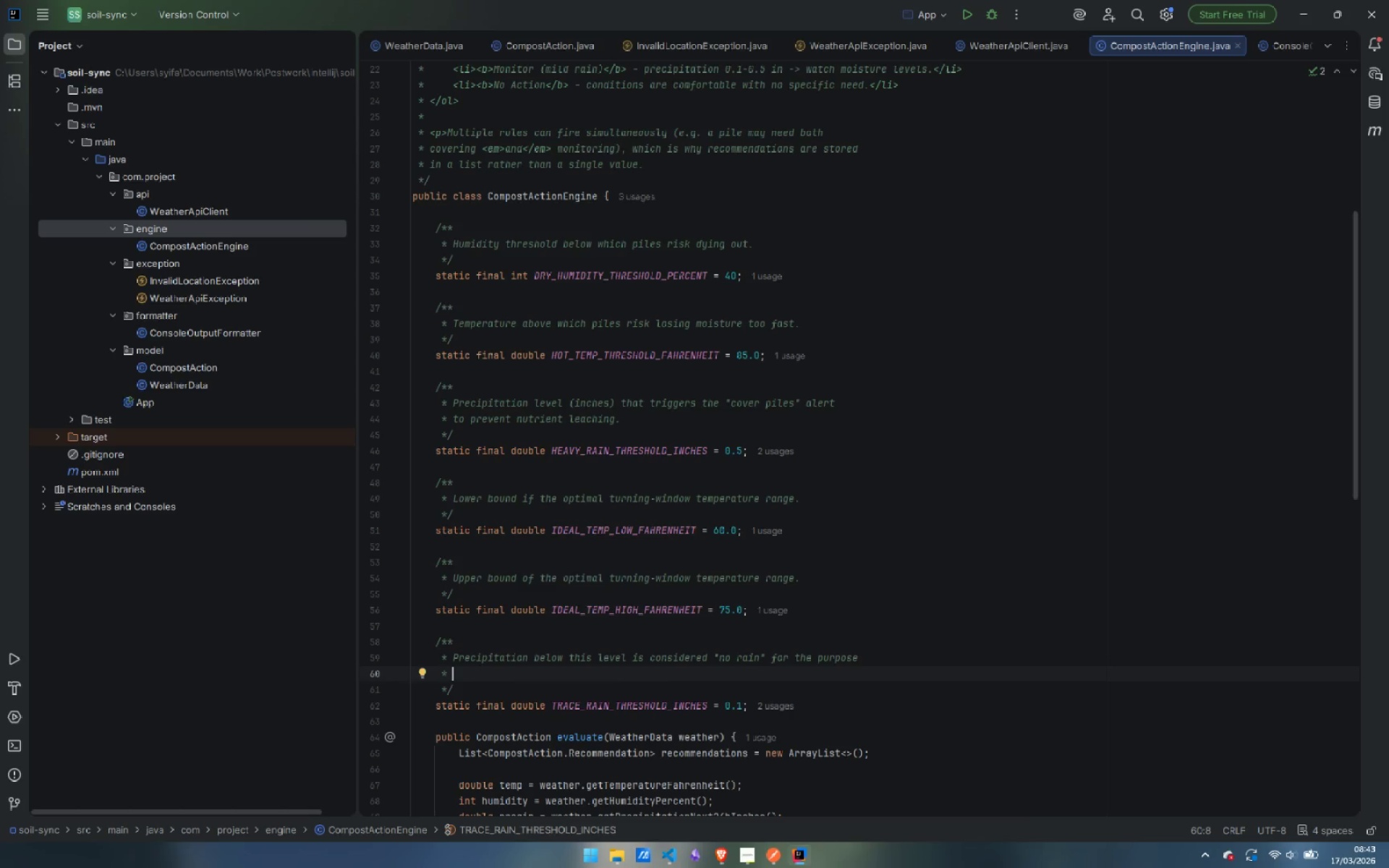 
type(of the optimal turning )
key(Backspace)
type(-window )
 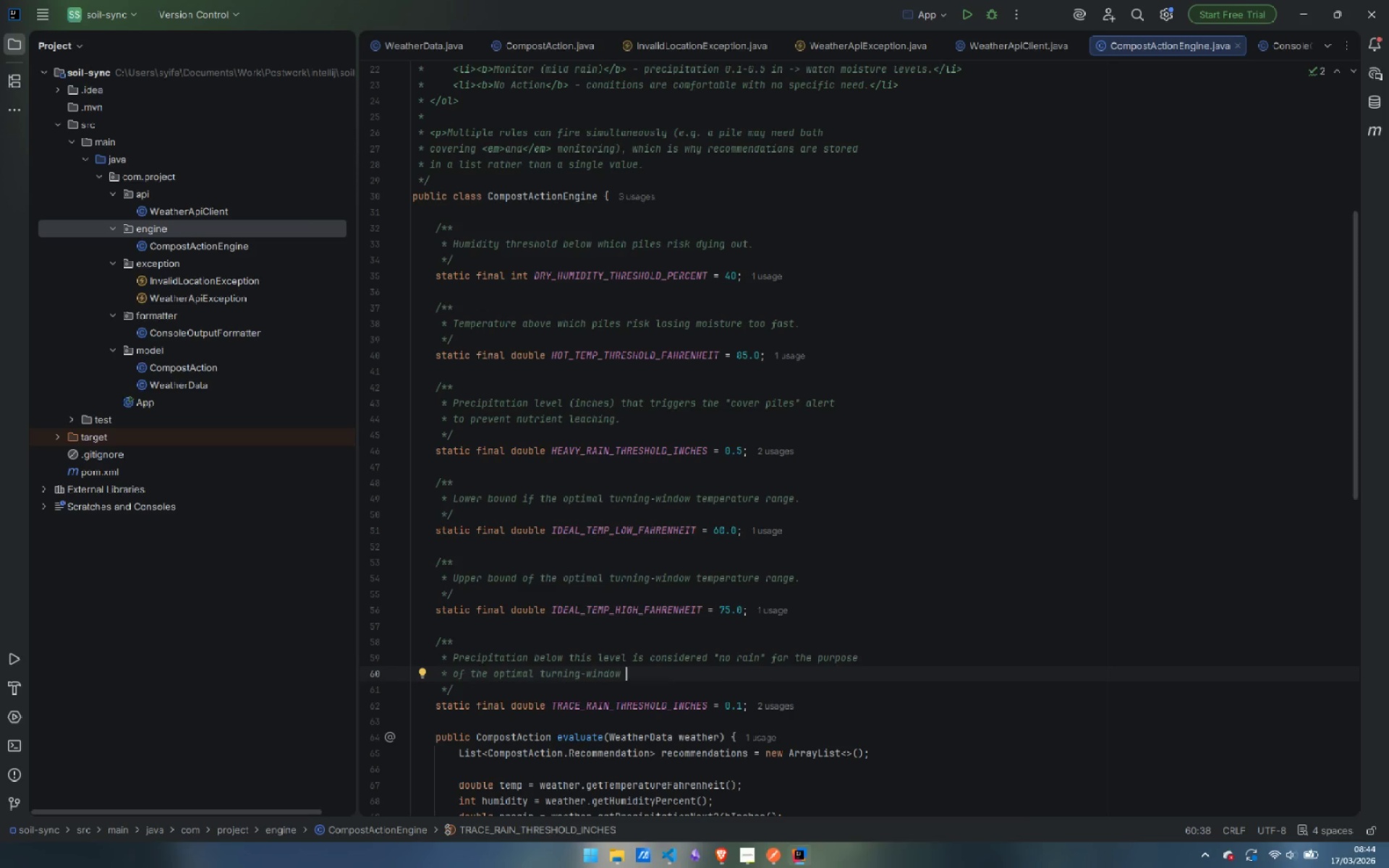 
type(check)
 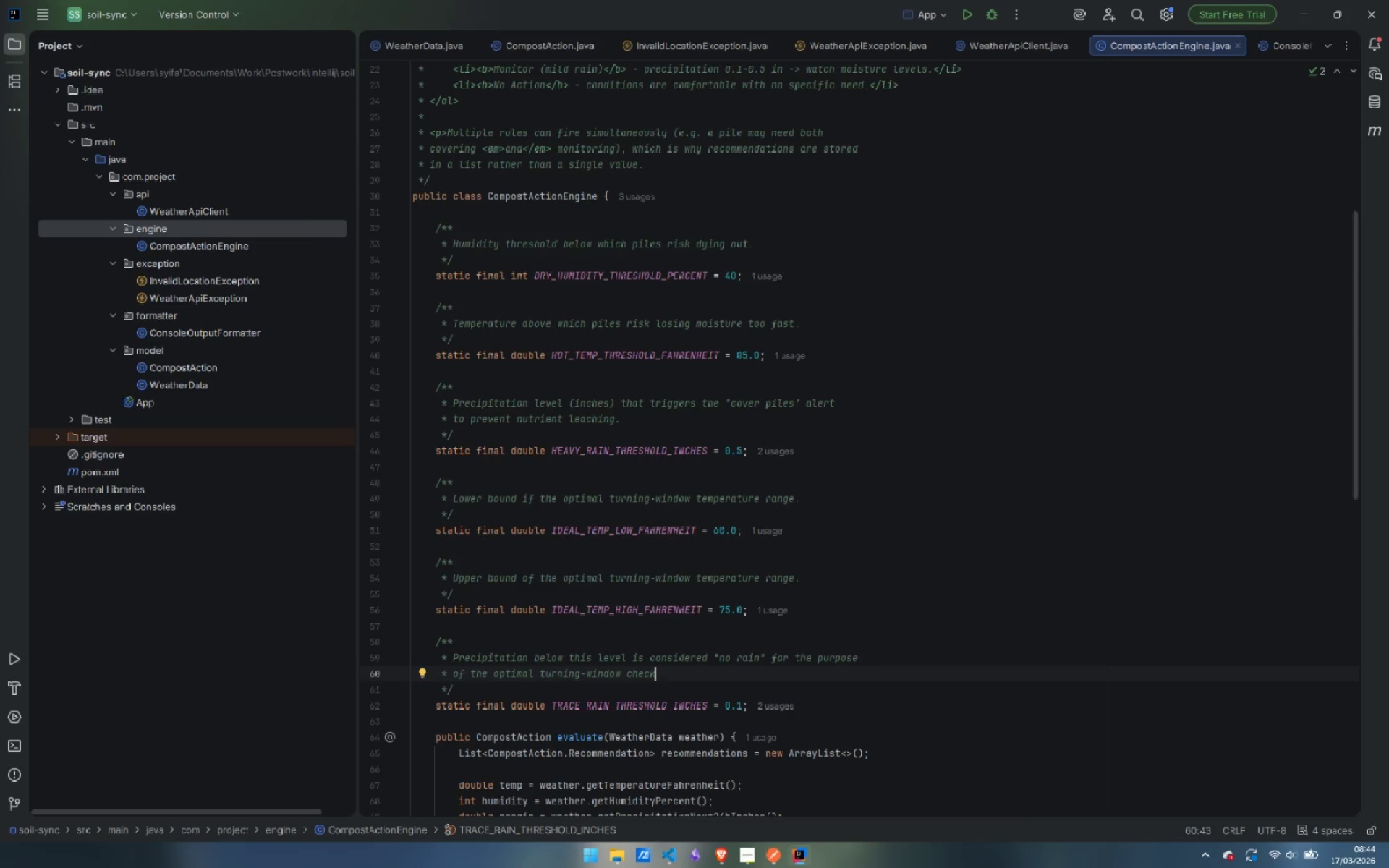 
wait(9.47)
 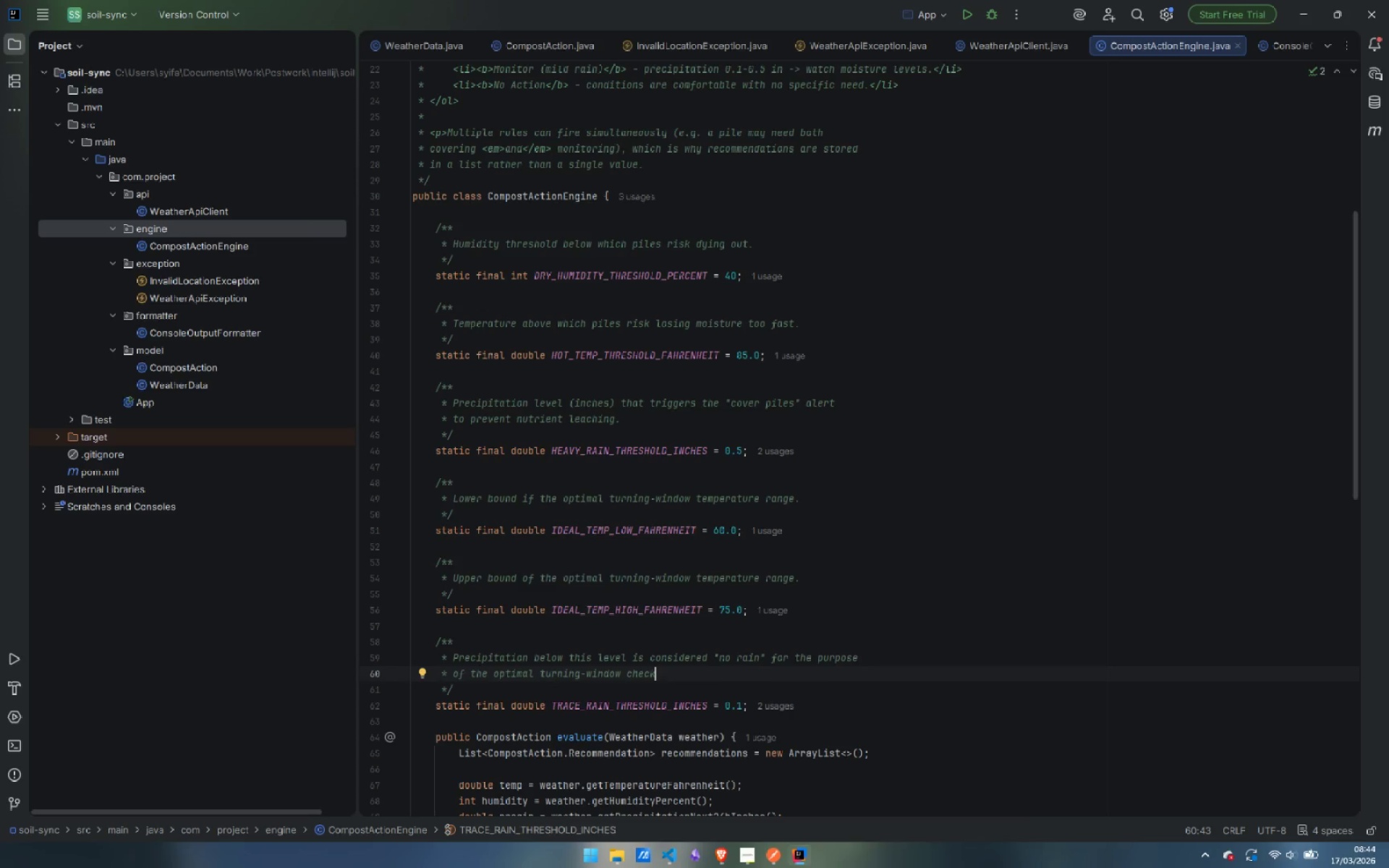 
type( )
key(Backspace)
type(. (Light dew / trace amounts are ignored)
 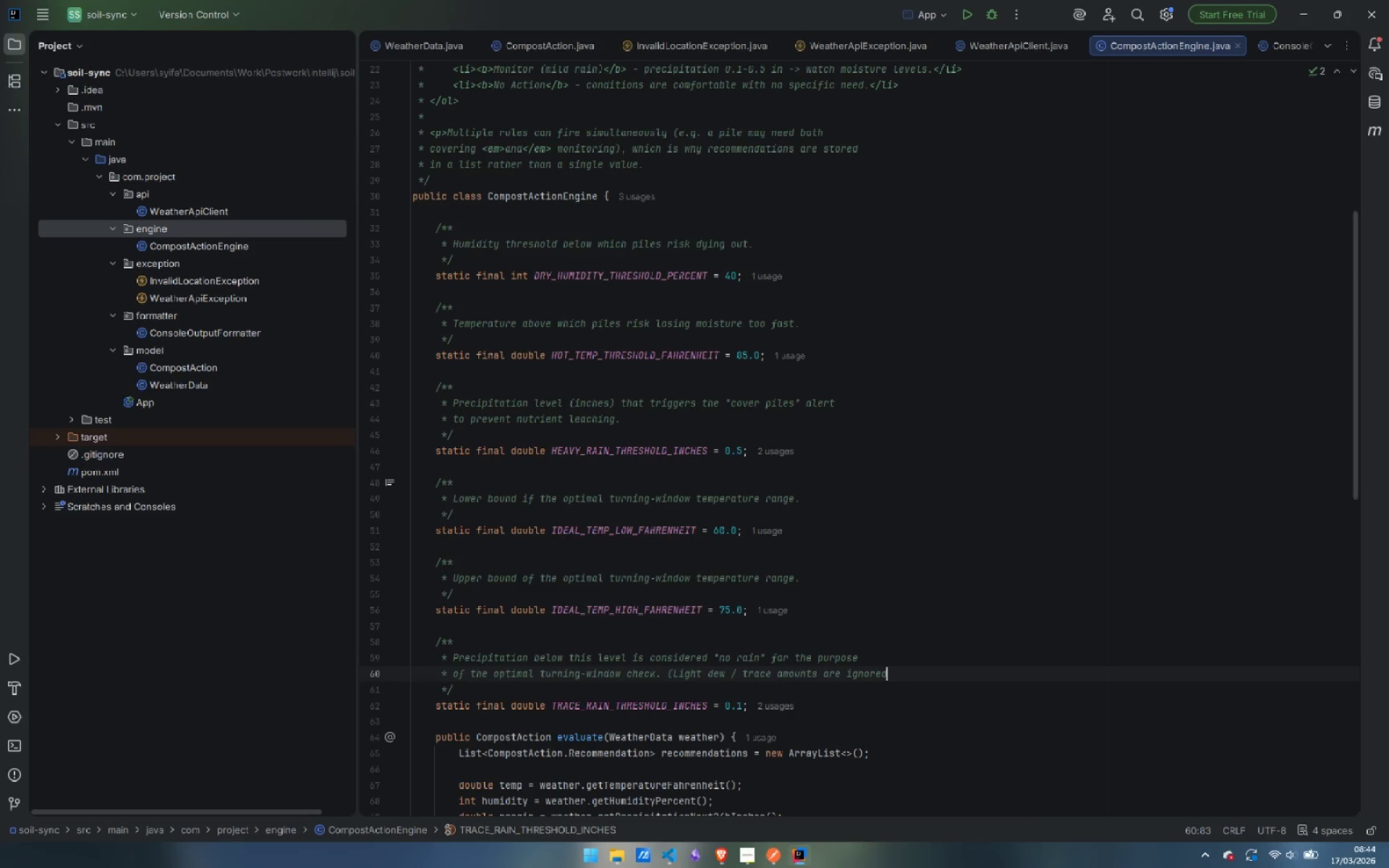 
key(Period)
 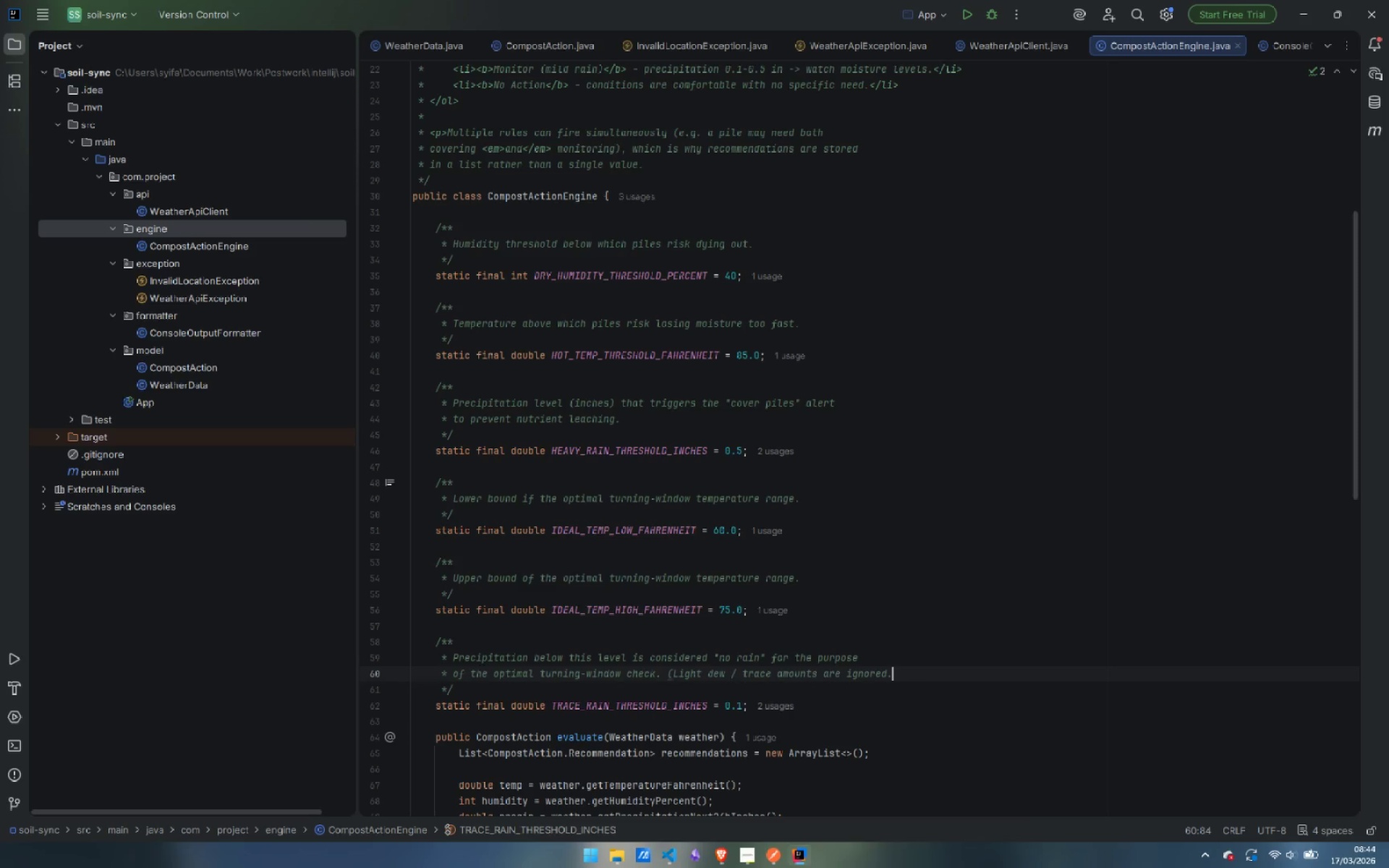 
key(Shift+0)
 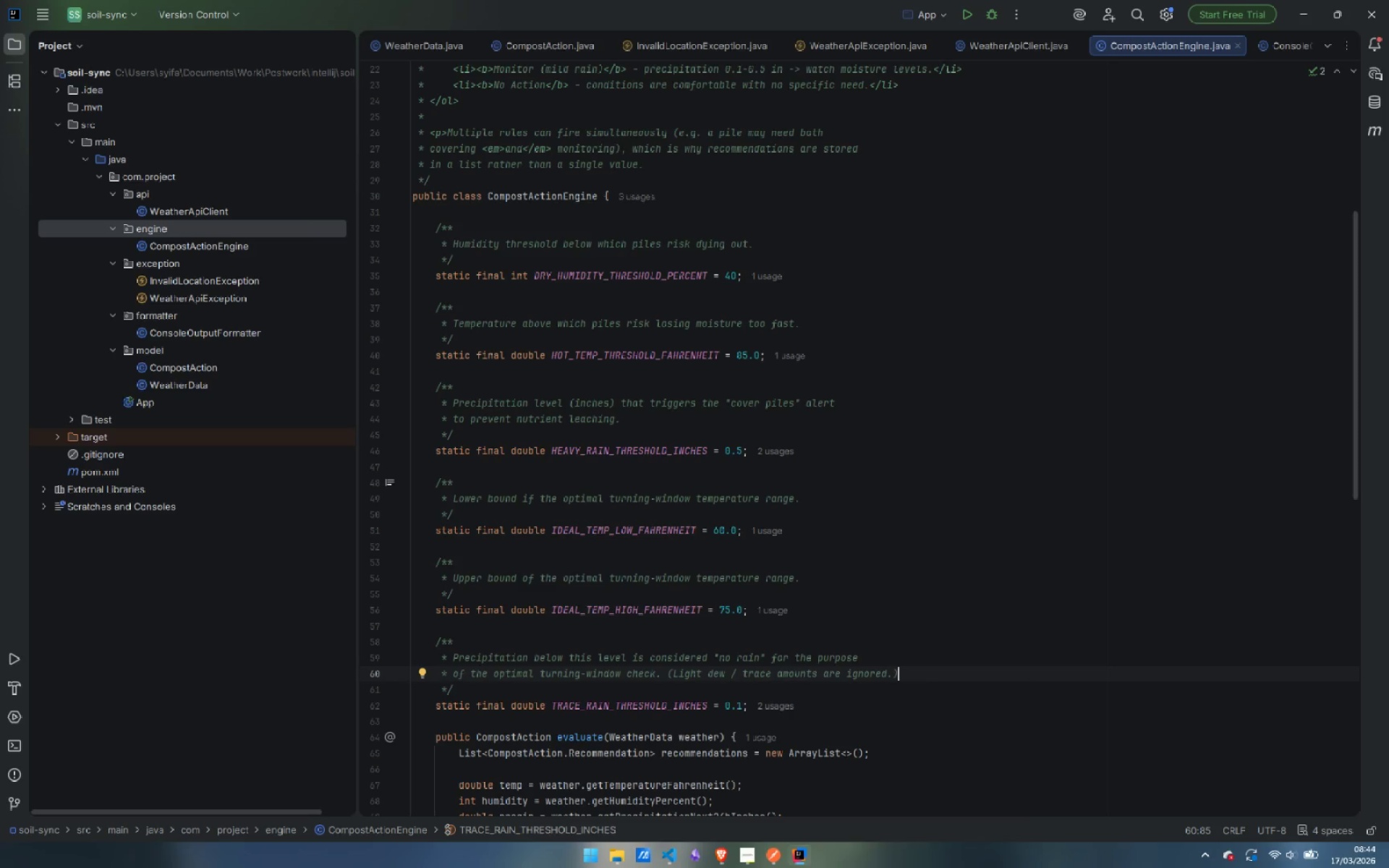 
wait(9.58)
 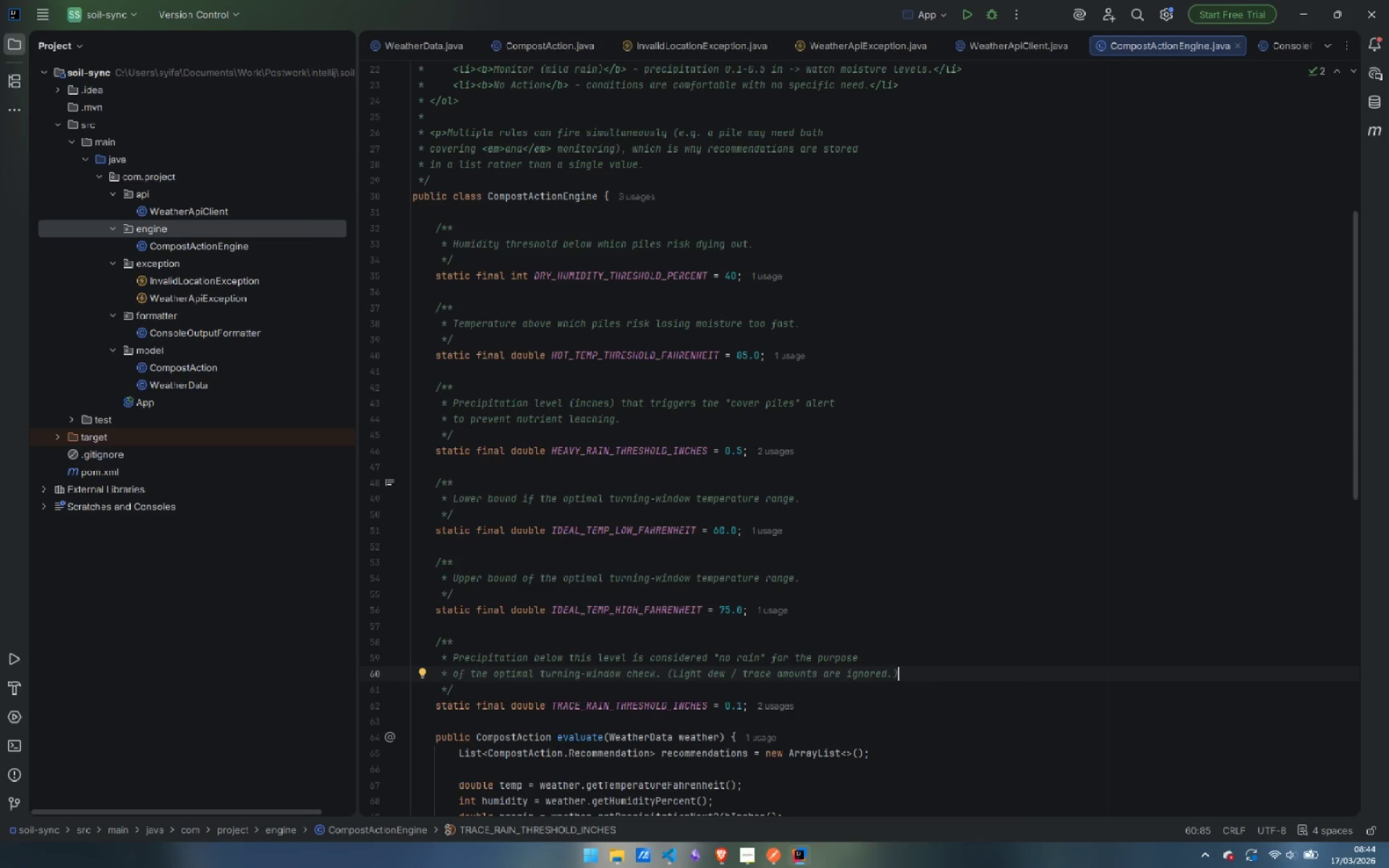 
scroll: coordinate [906, 560], scroll_direction: down, amount: 2.0
 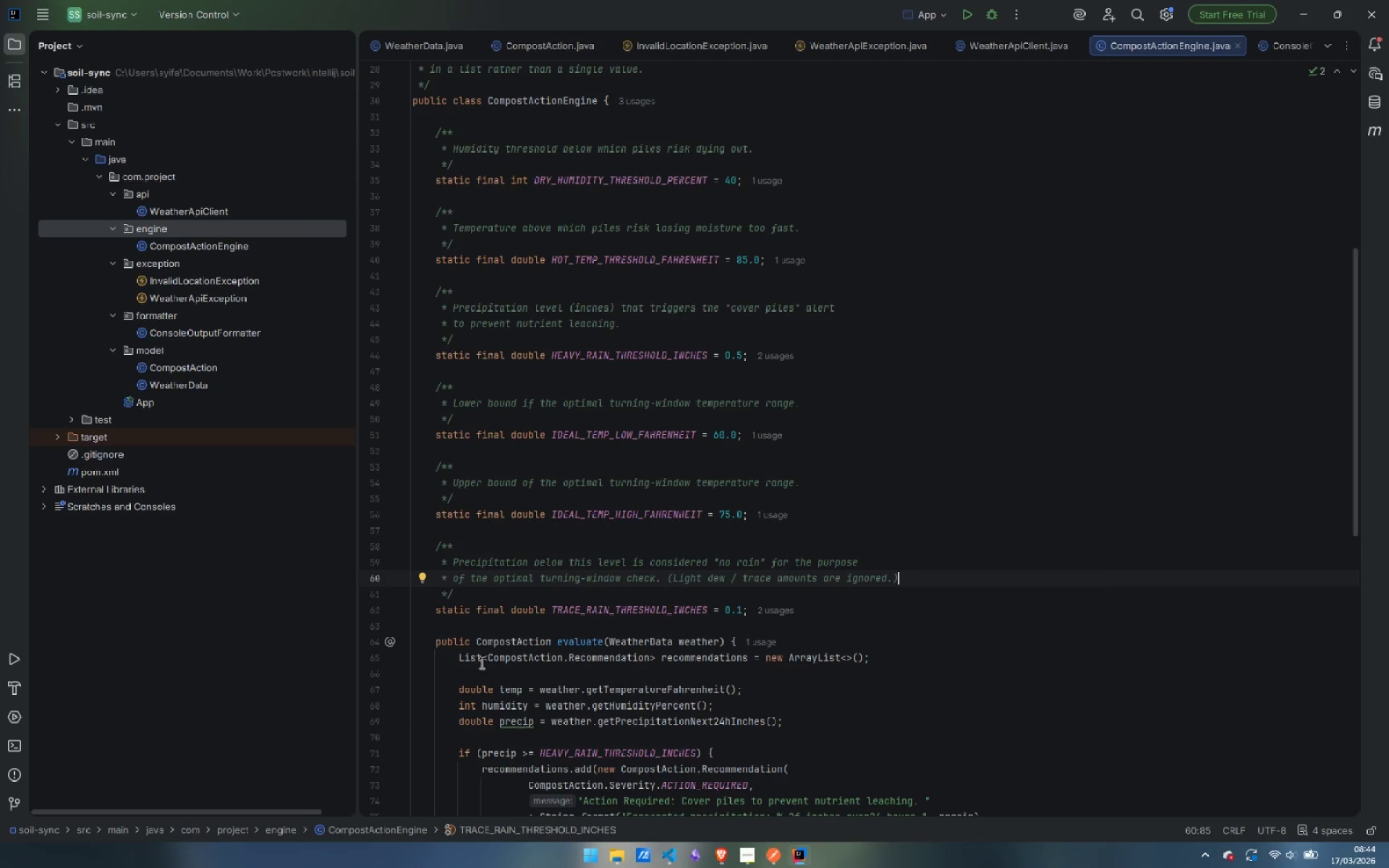 
left_click([456, 624])
 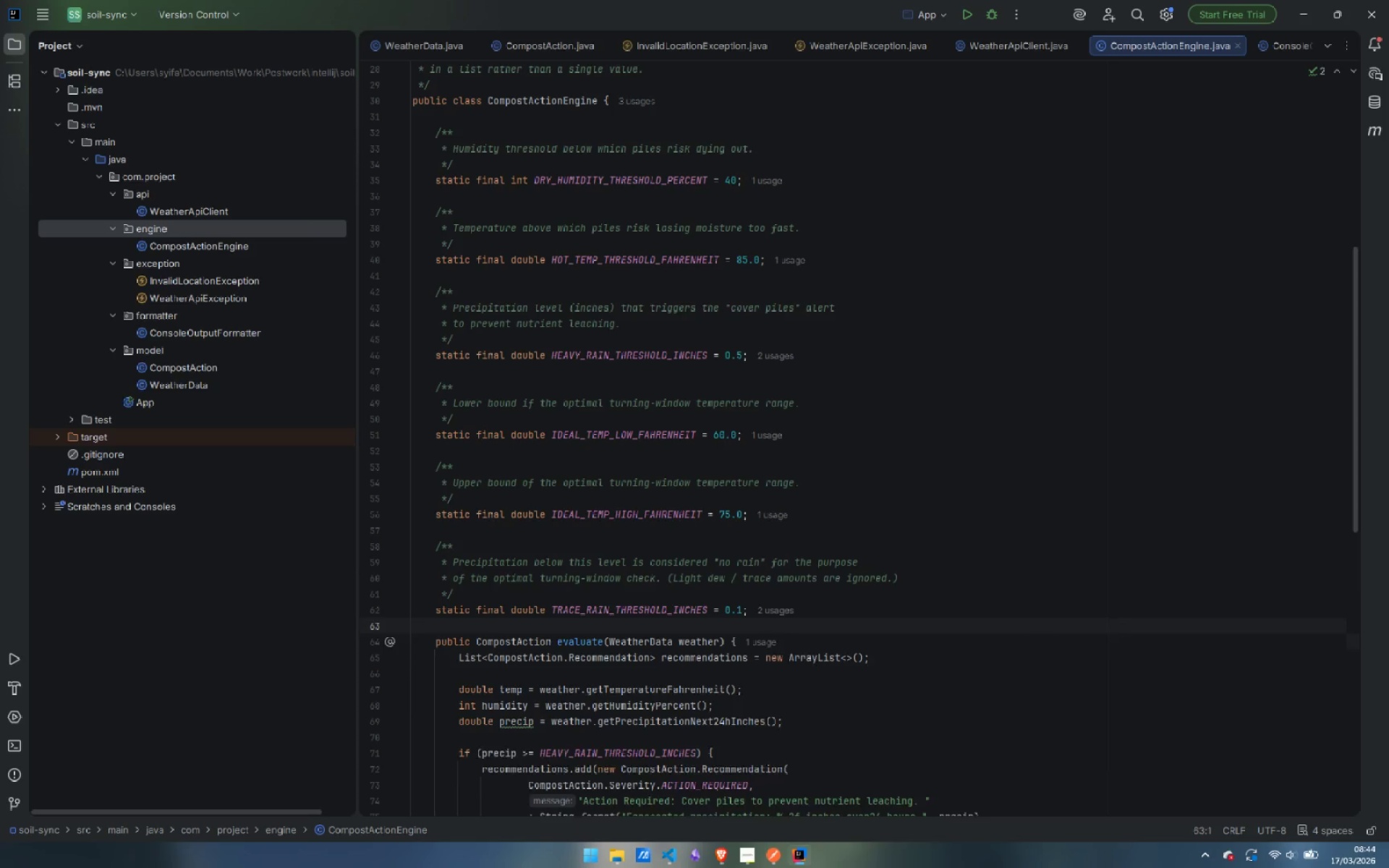 
key(Enter)
 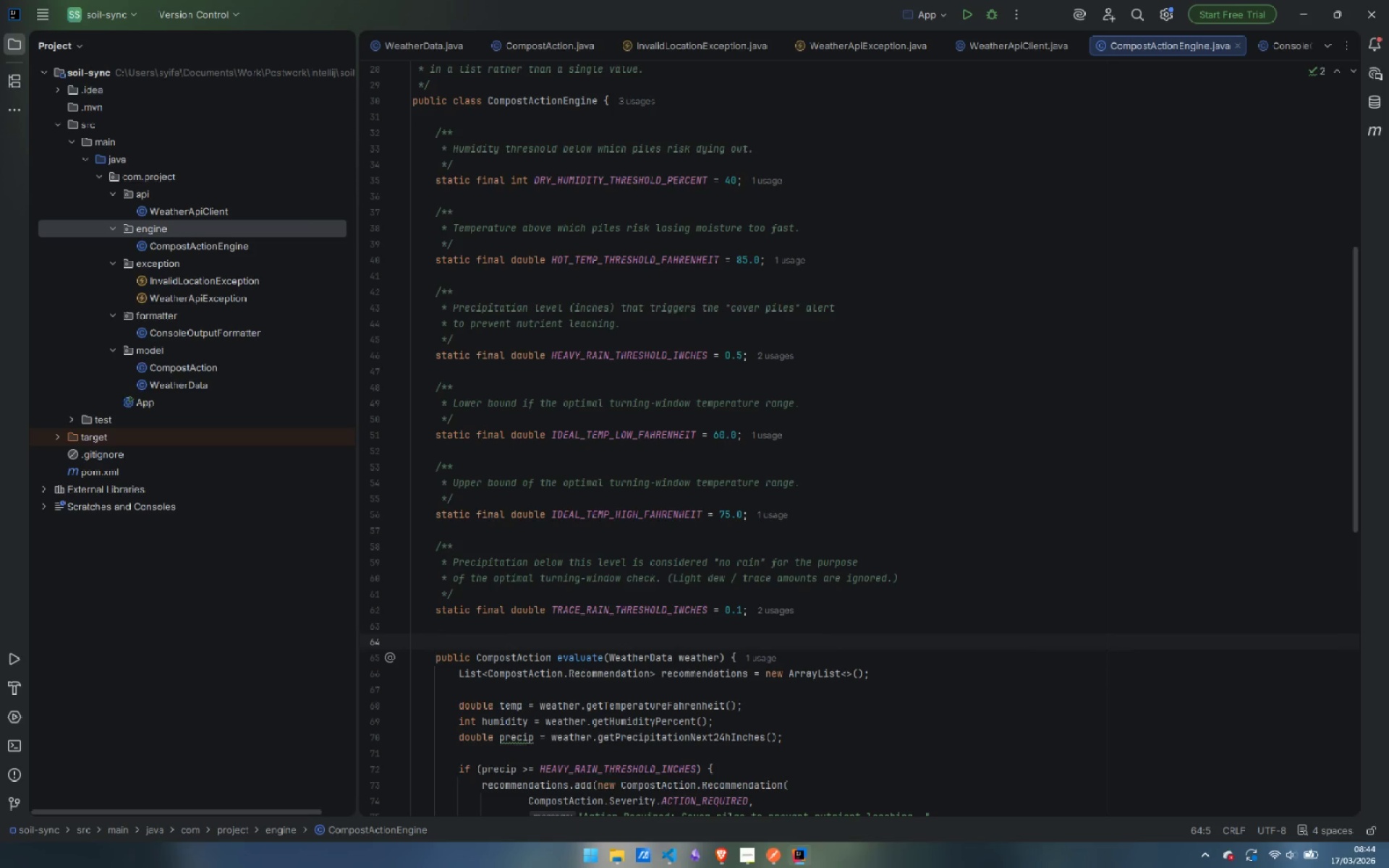 
type(/**)
 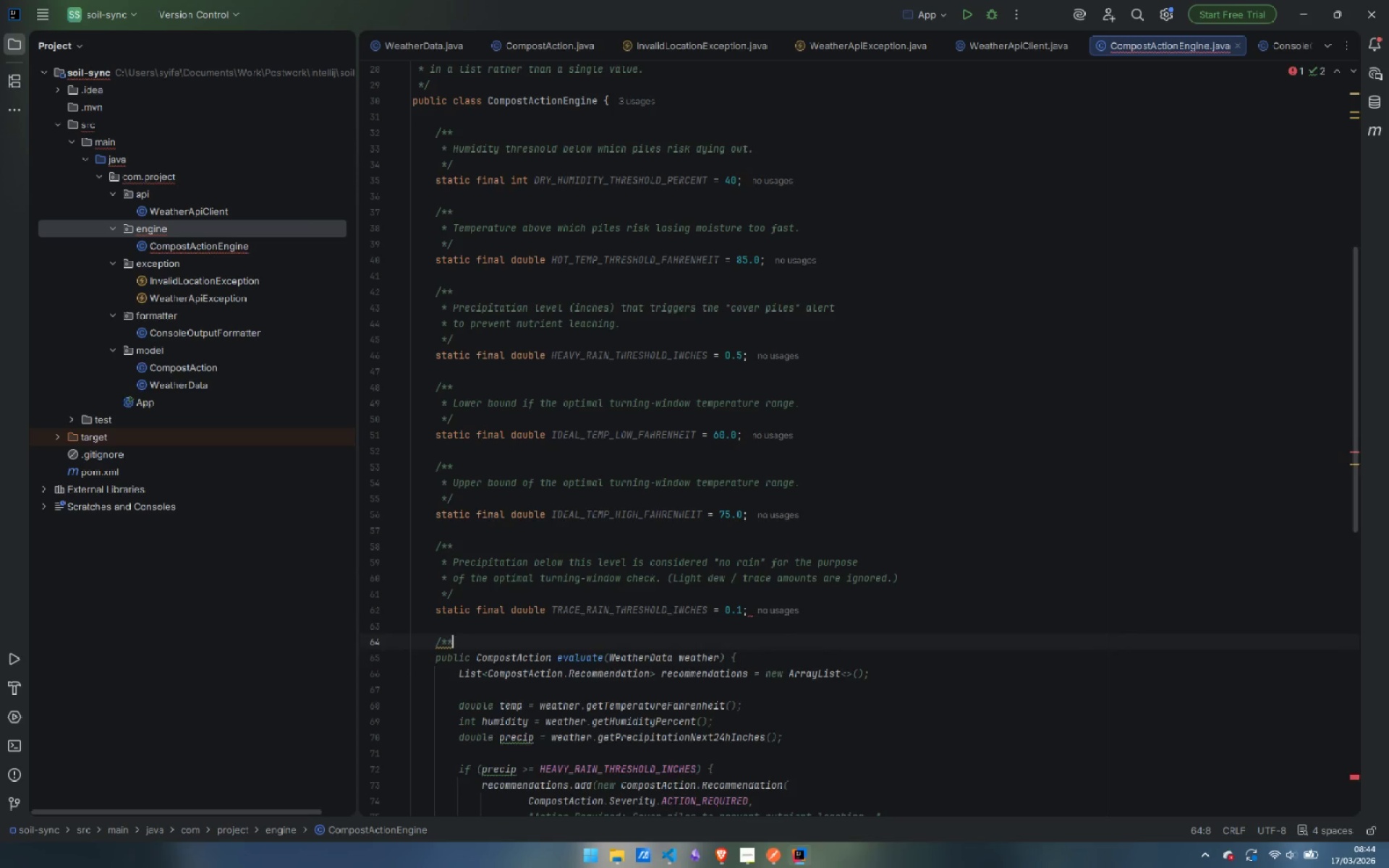 
key(Enter)
 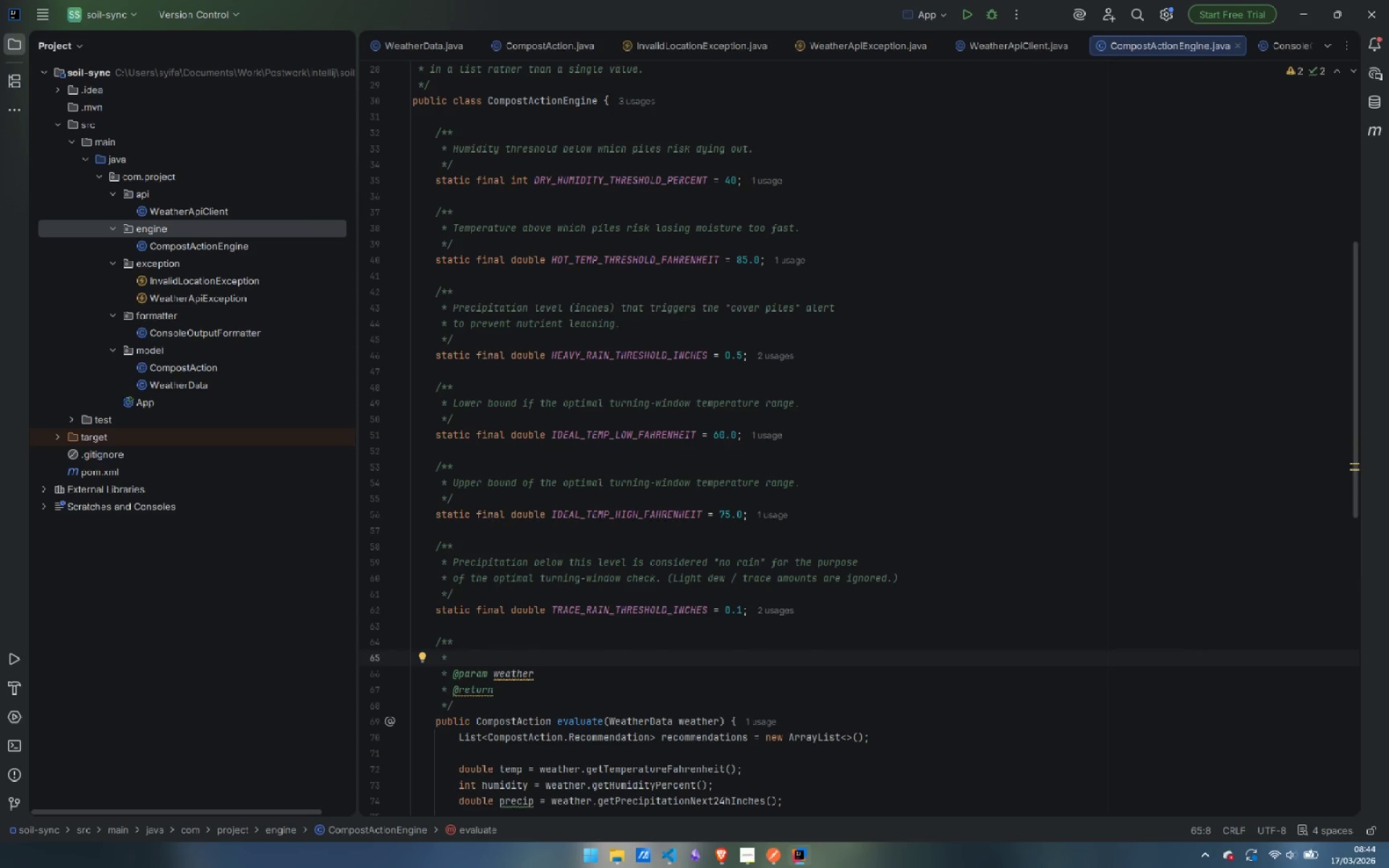 
key(Enter)
 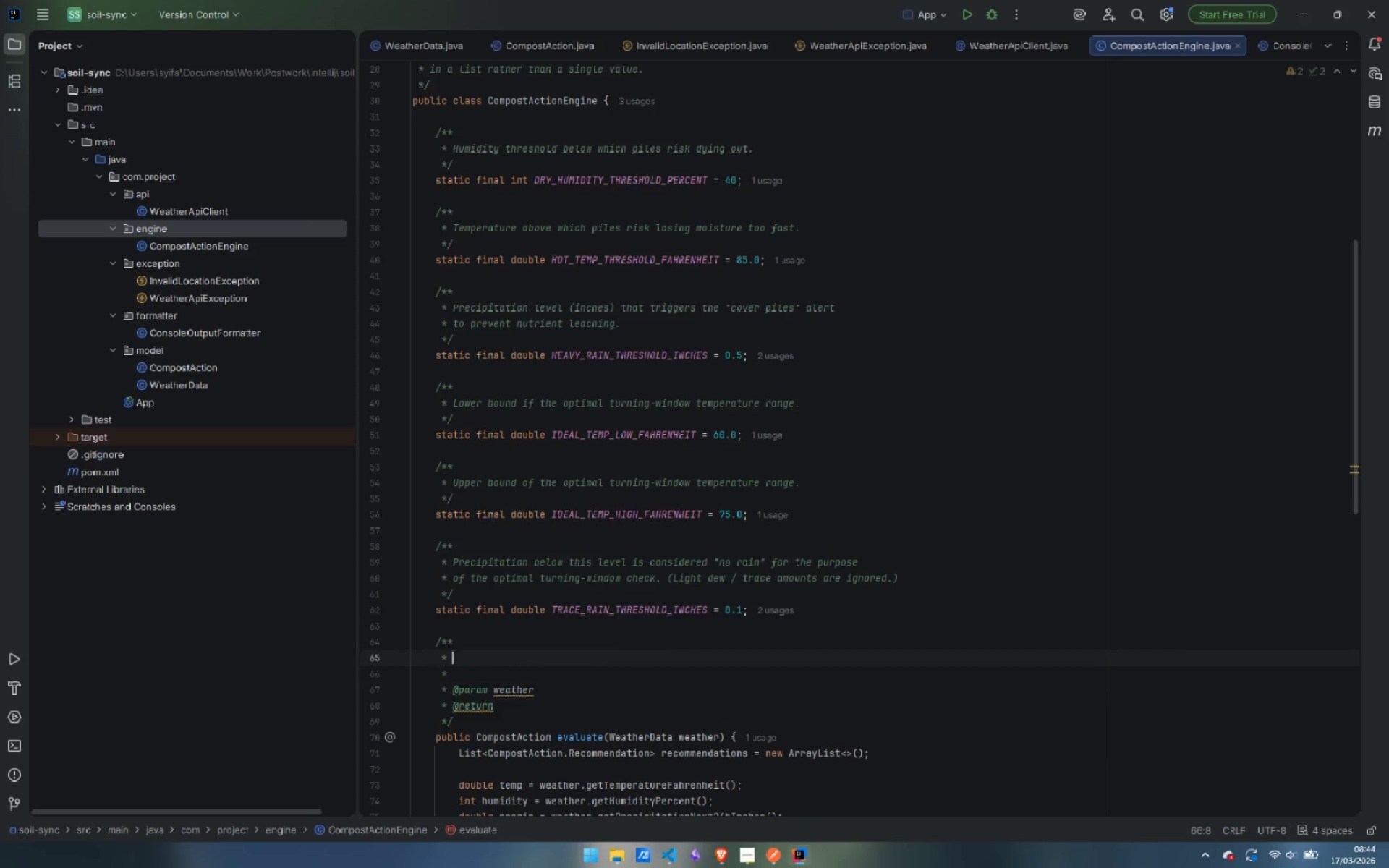 
key(ArrowUp)
 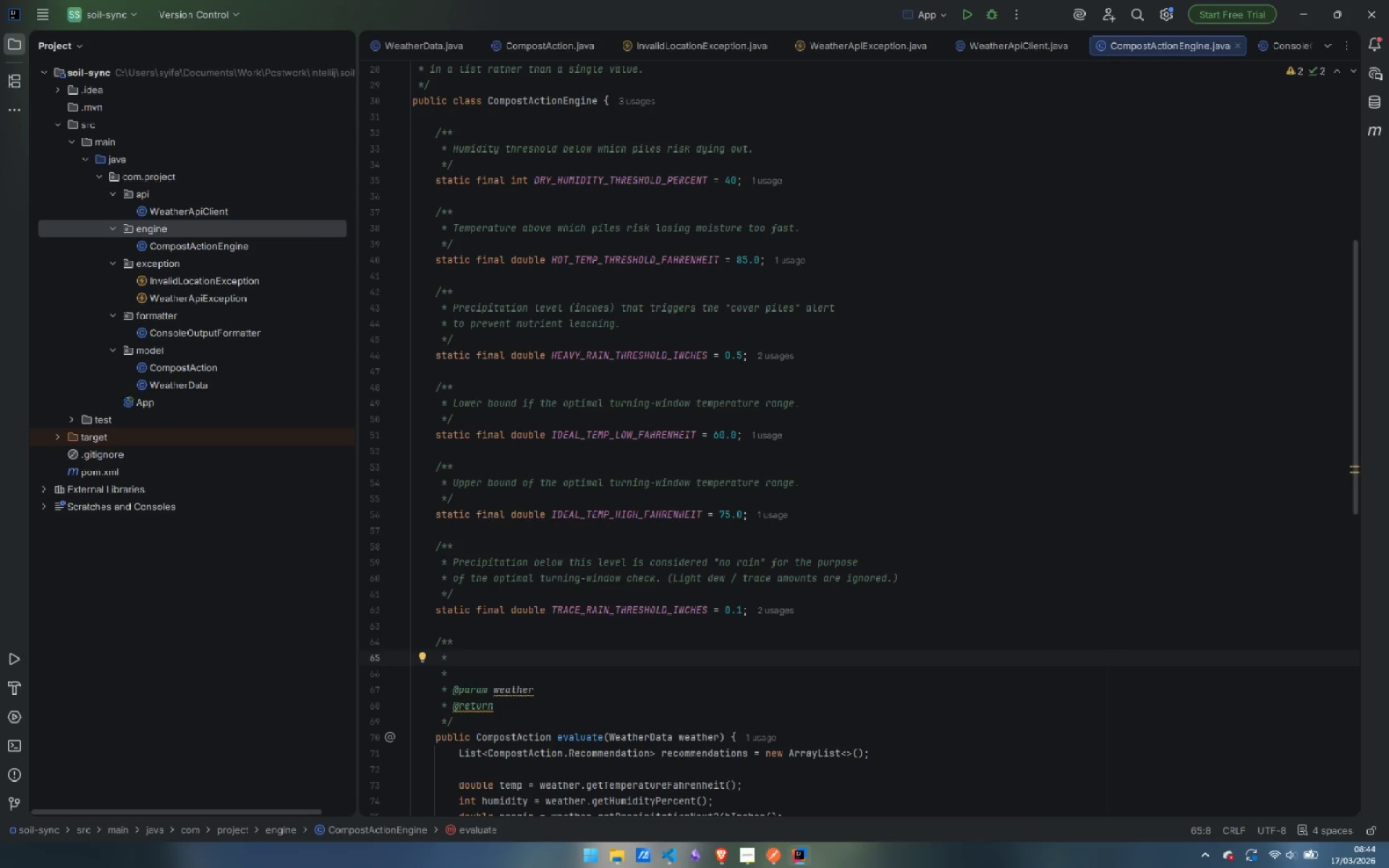 
type(Evaluate )
key(Backspace)
type(s the supplied weather data and res)
key(Backspace)
type(turns a {})
 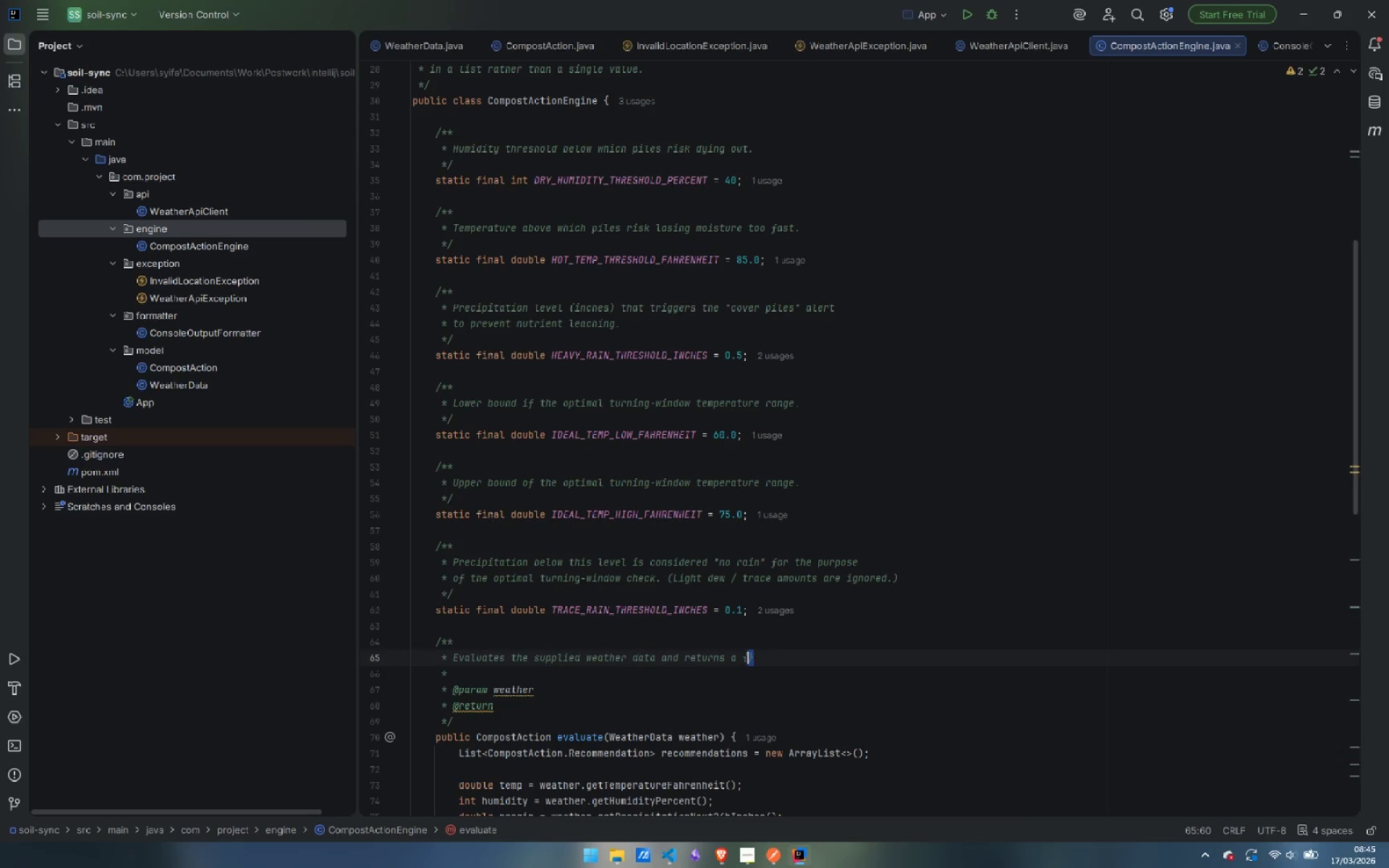 
key(Shift+ArrowLeft)
 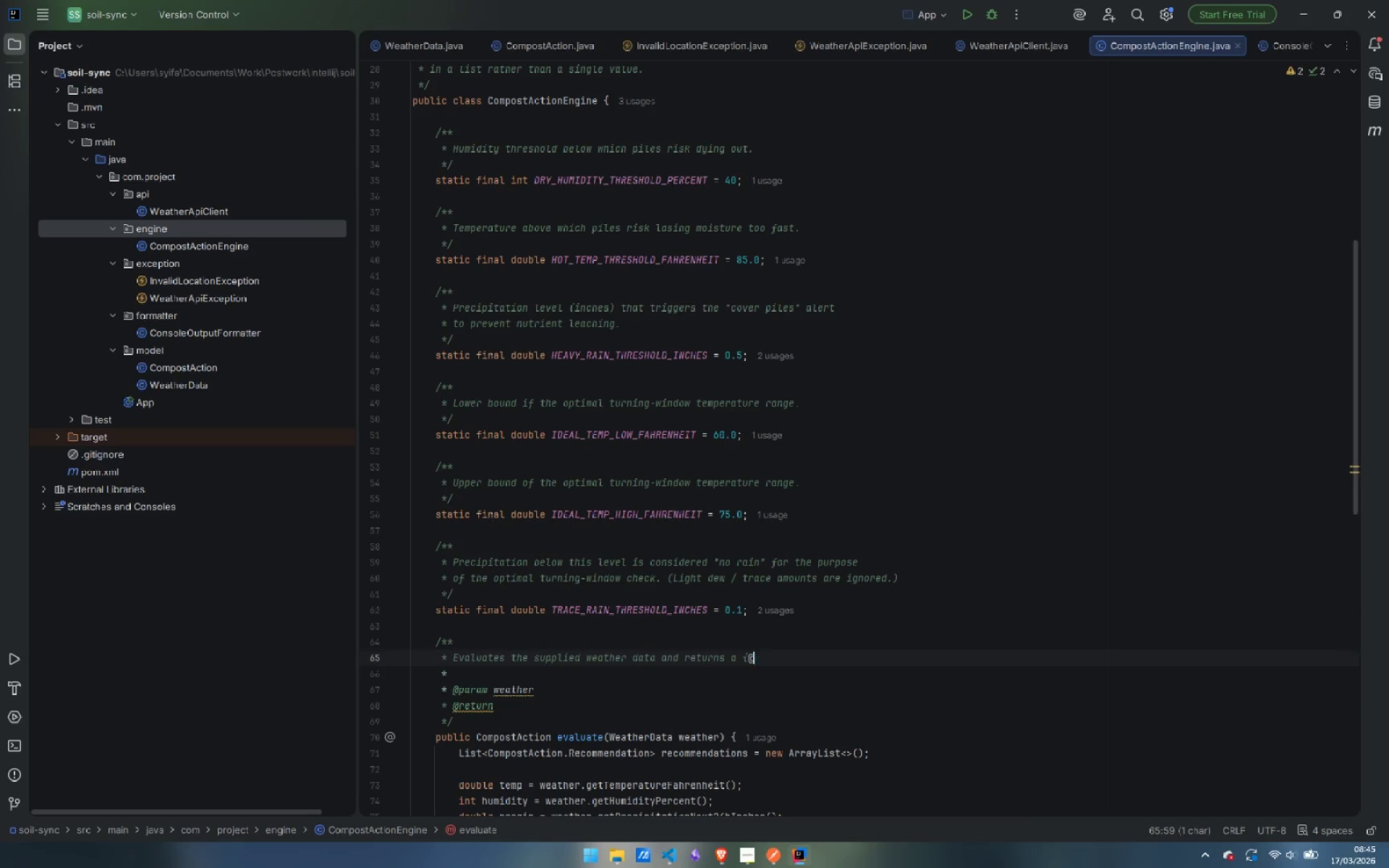 
type(@link {)
 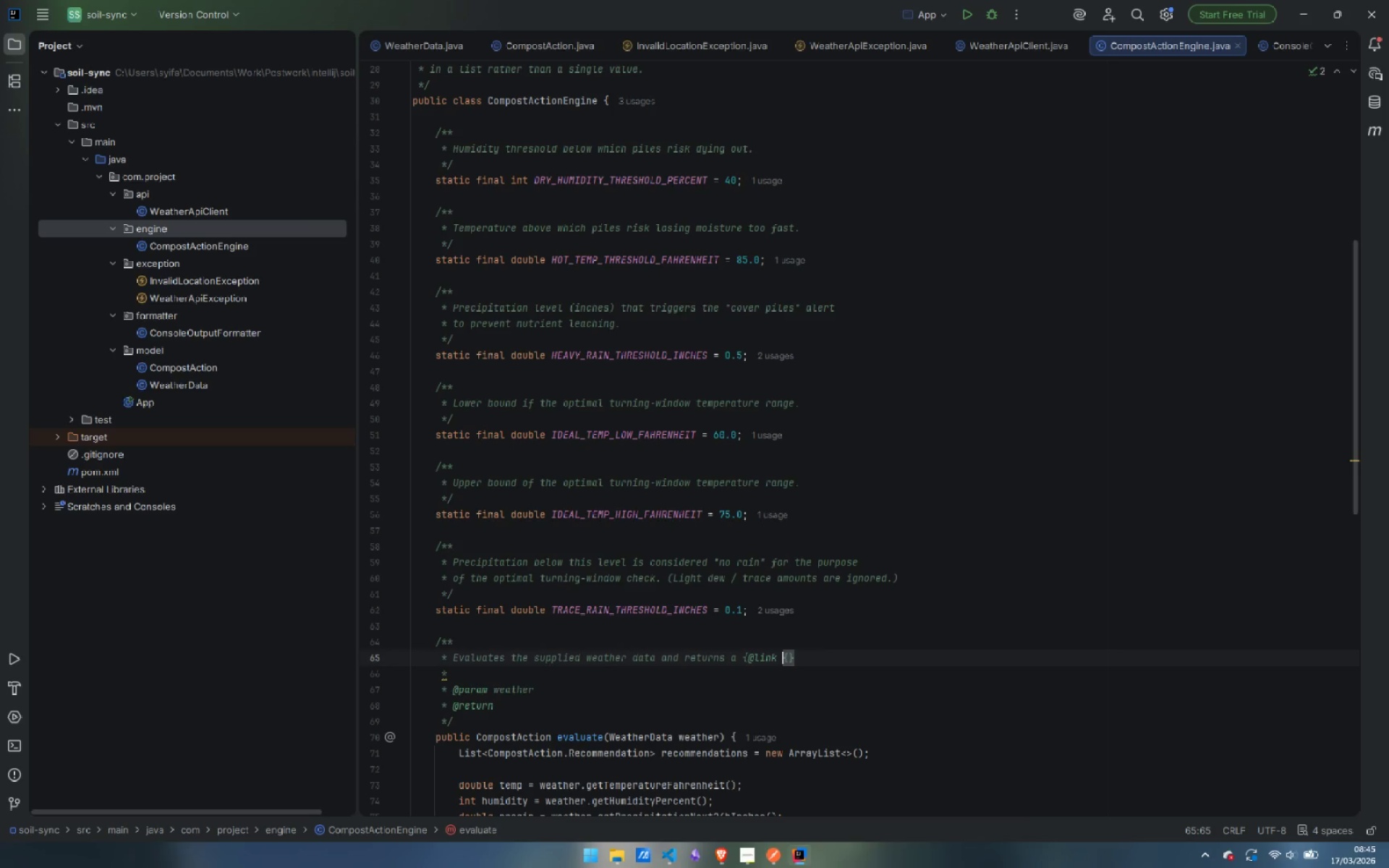 
 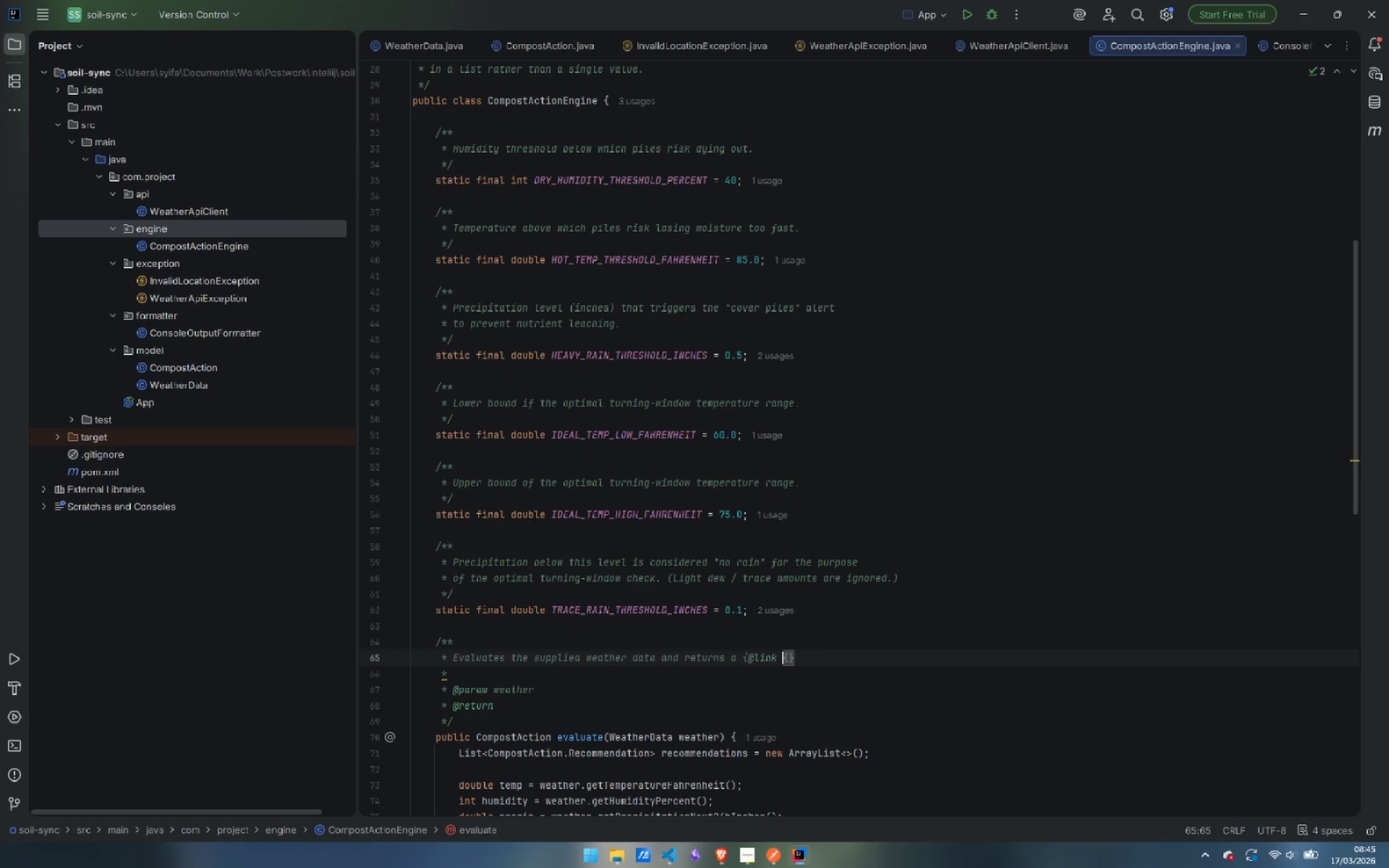 
key(ArrowLeft)
 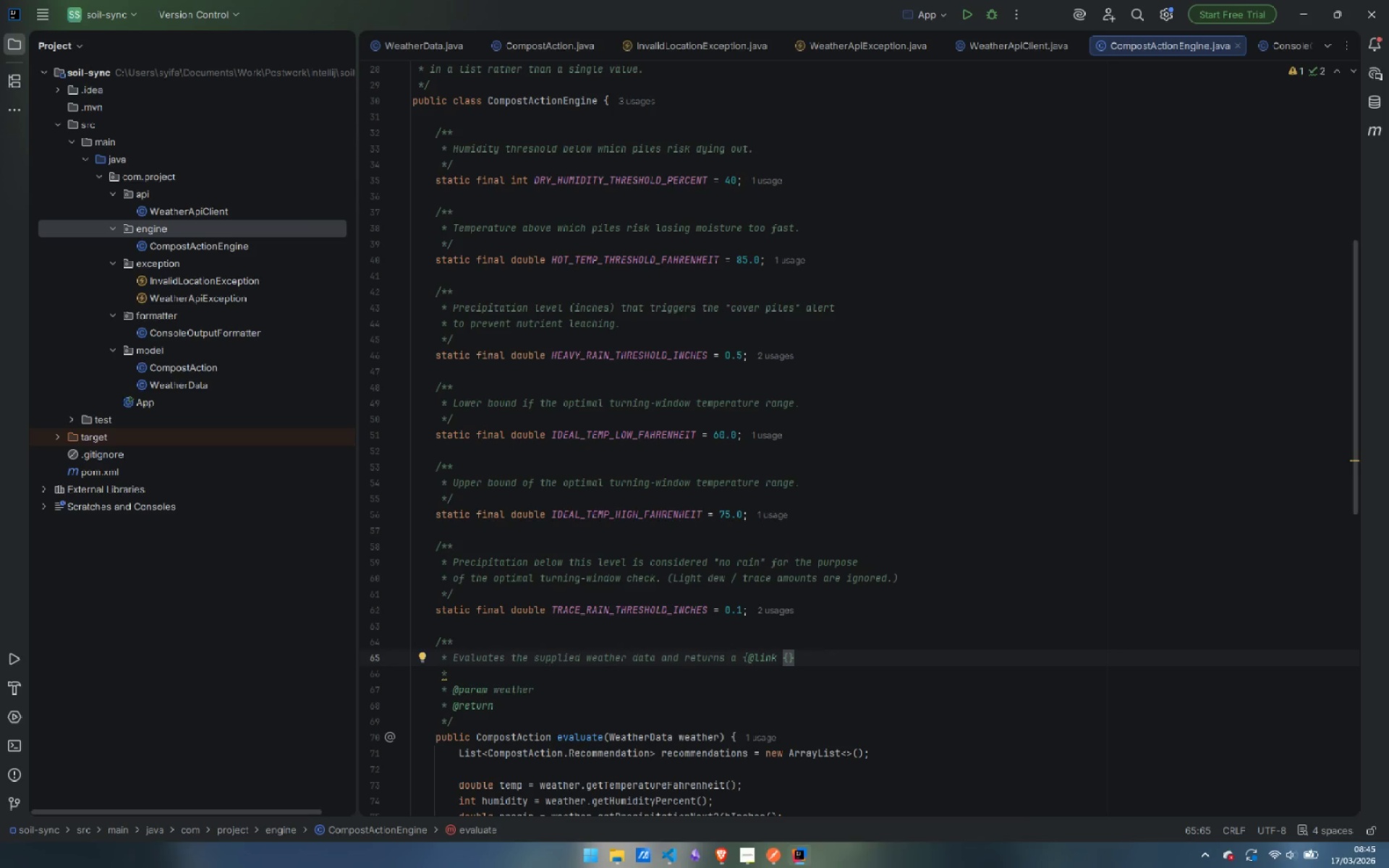 
key(ArrowRight)
 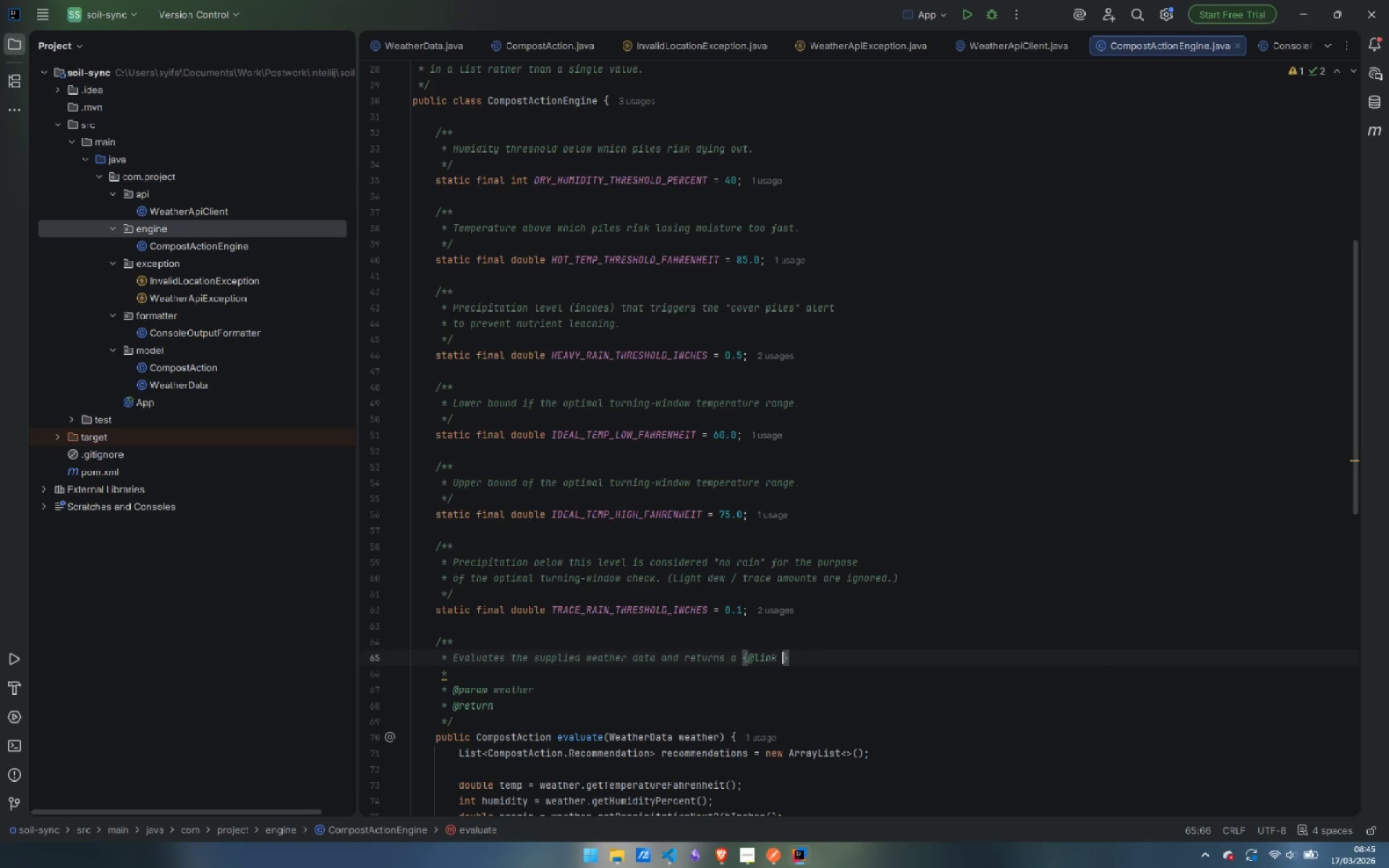 
key(Backspace)
type(Compost)
 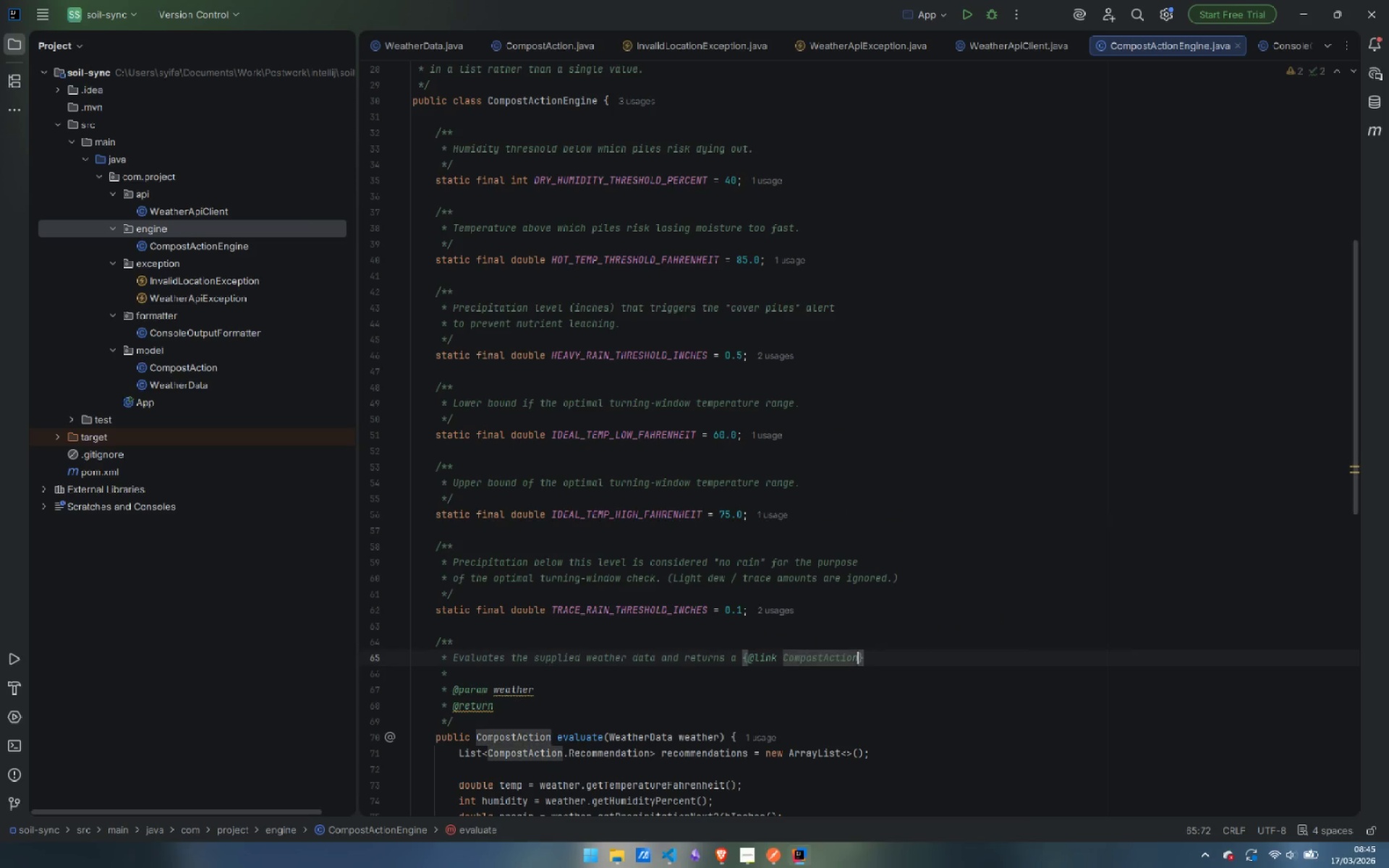 
key(Enter)
 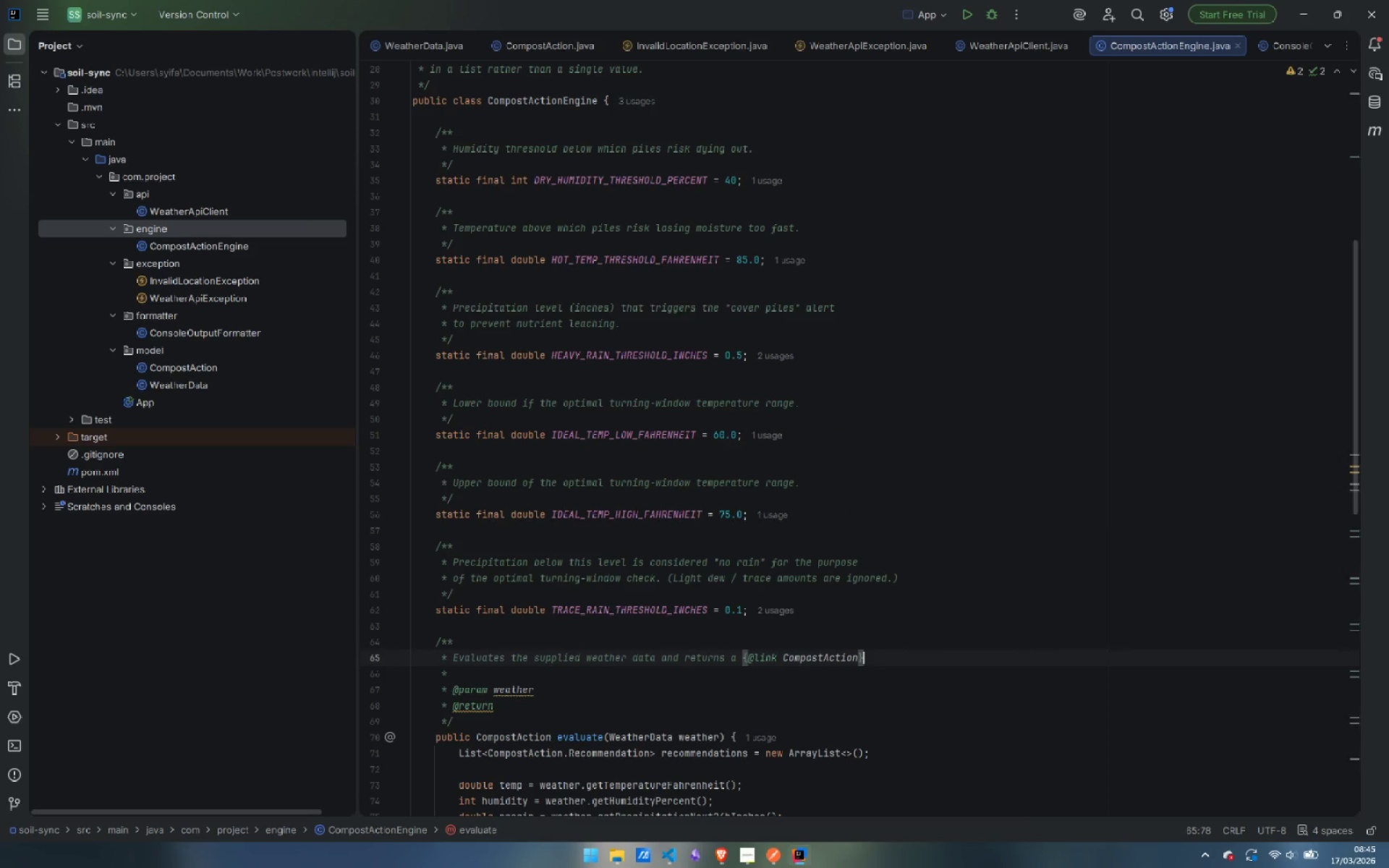 
key(ArrowRight)
 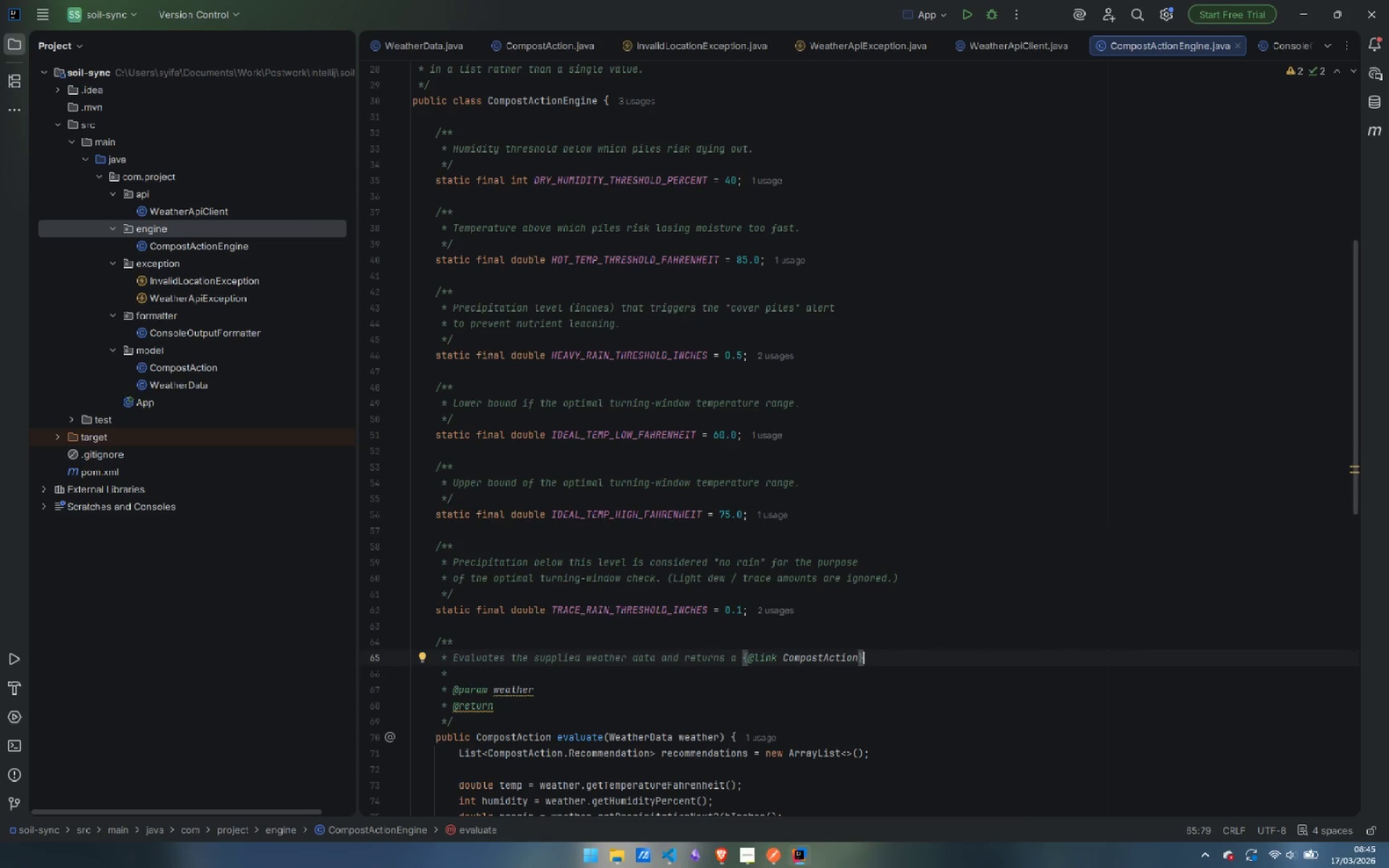 
key(Enter)
 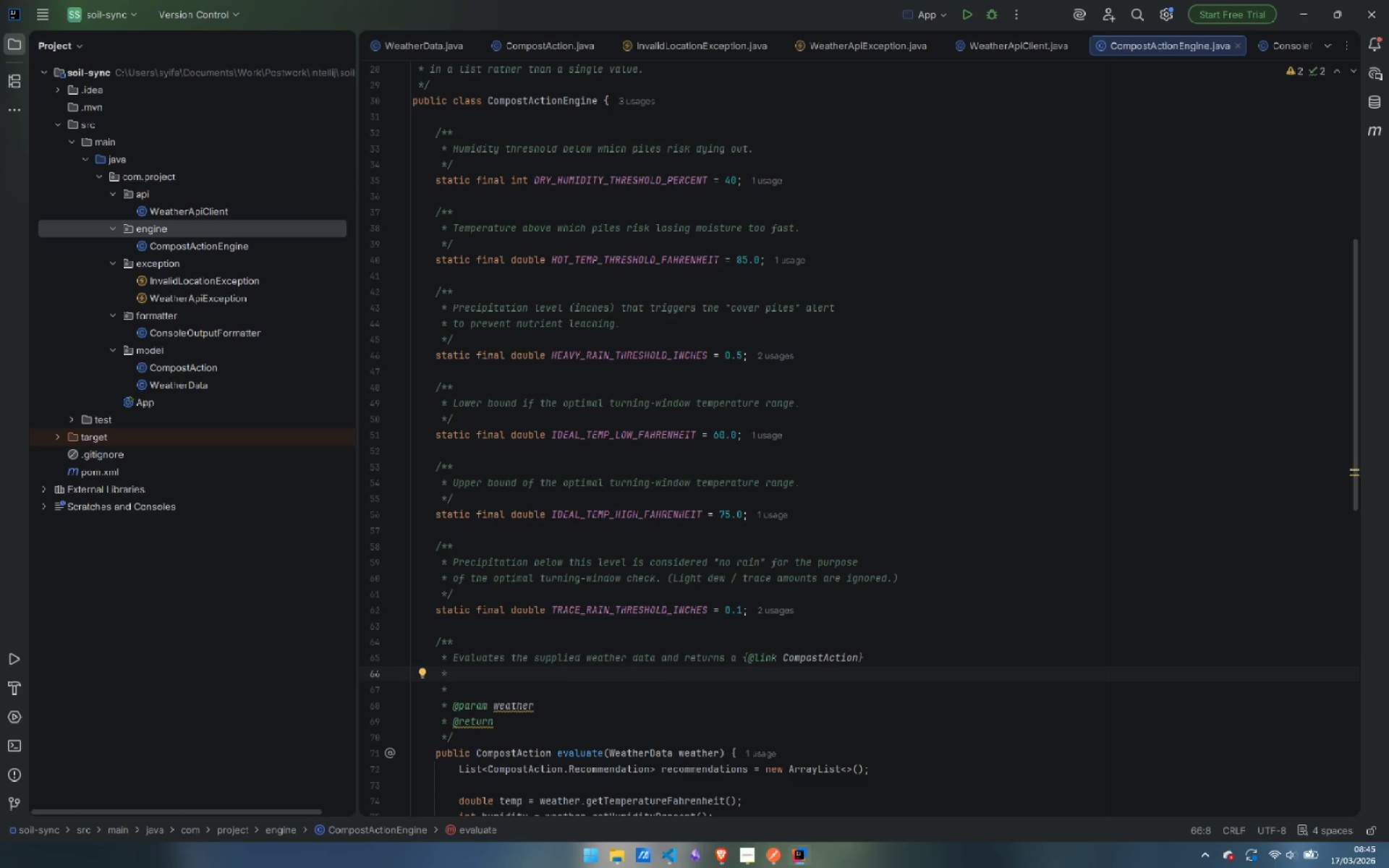 
type(containing all applicable )
 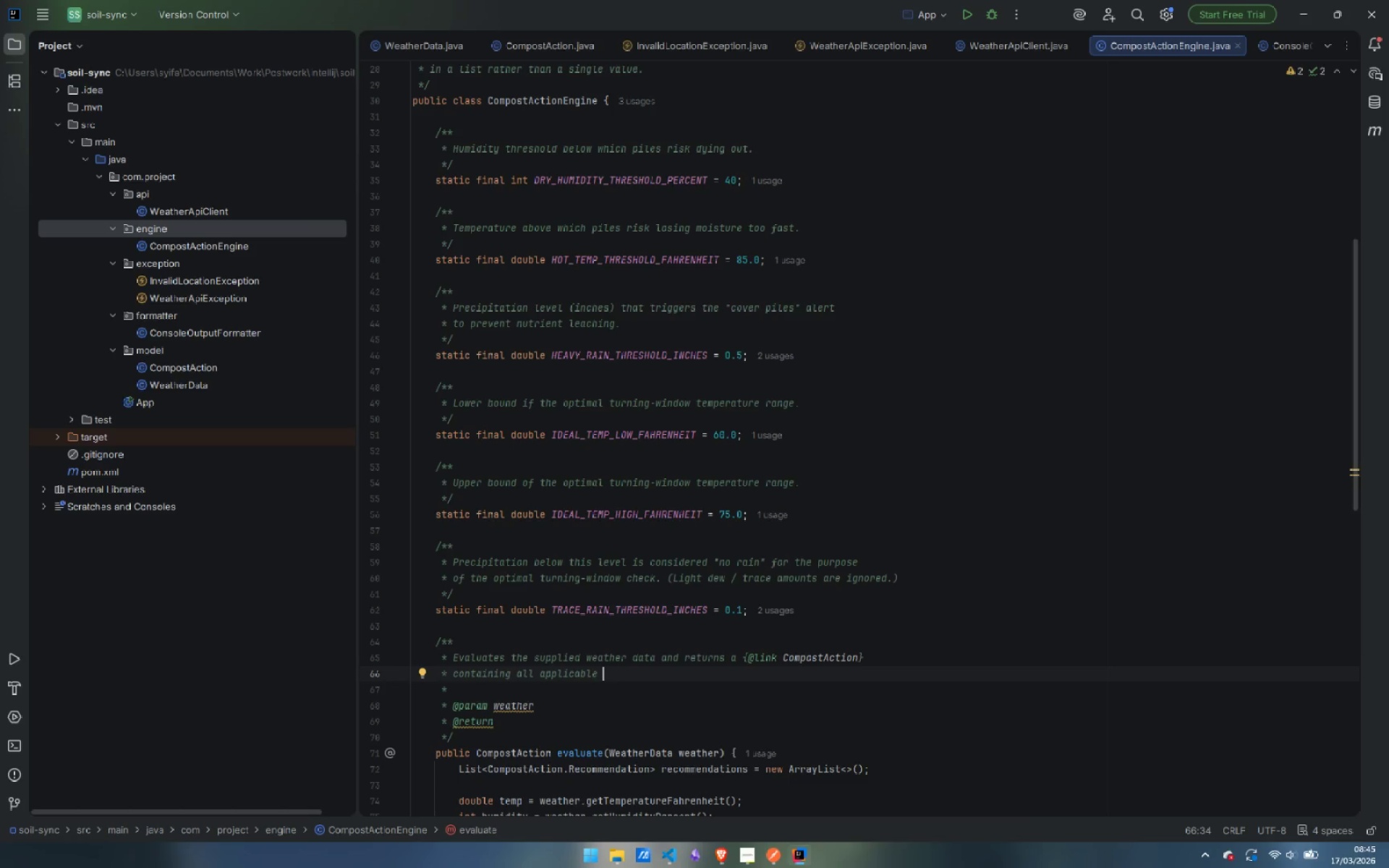 
type(maintenance recommendation)
 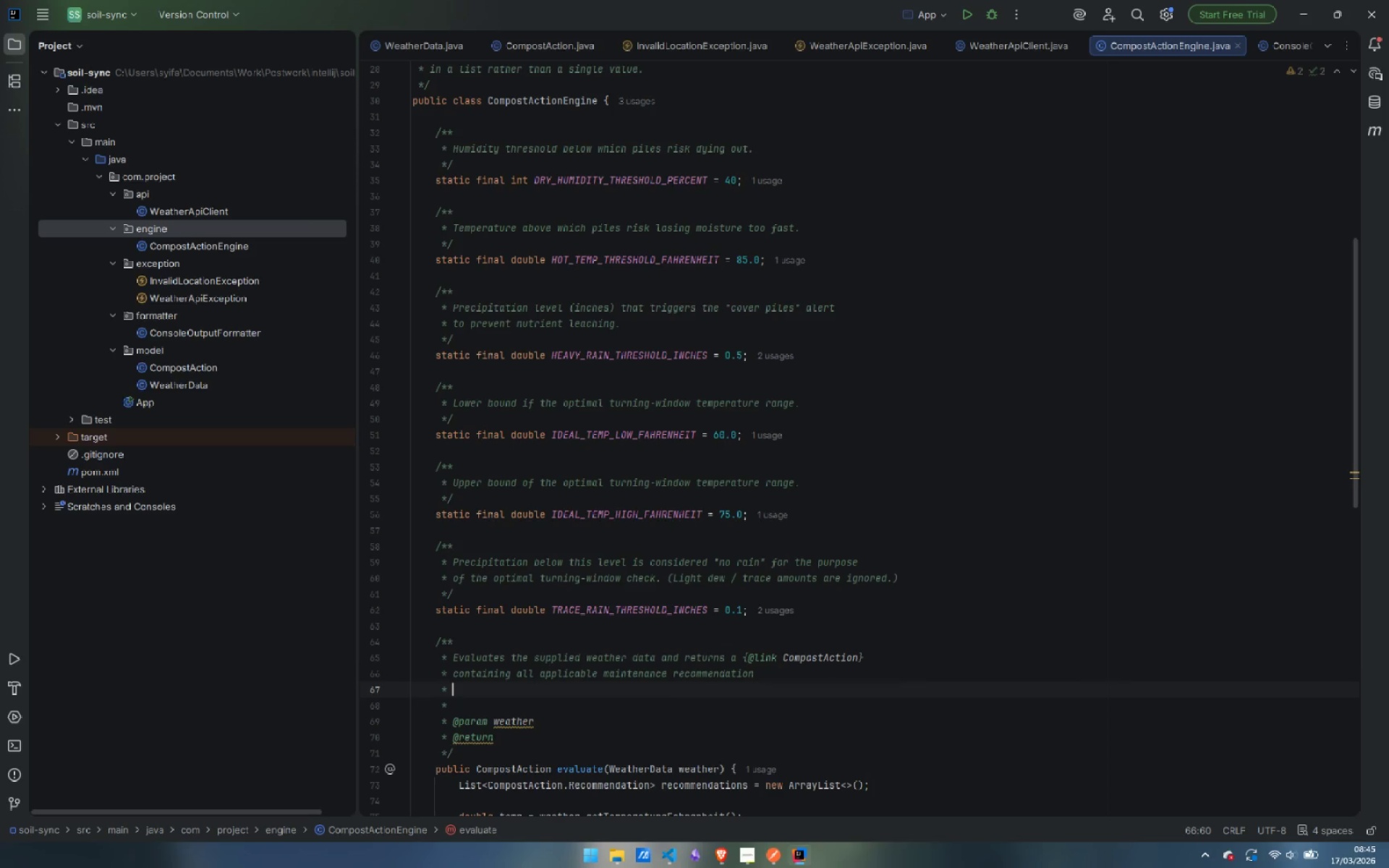 
key(Enter)
 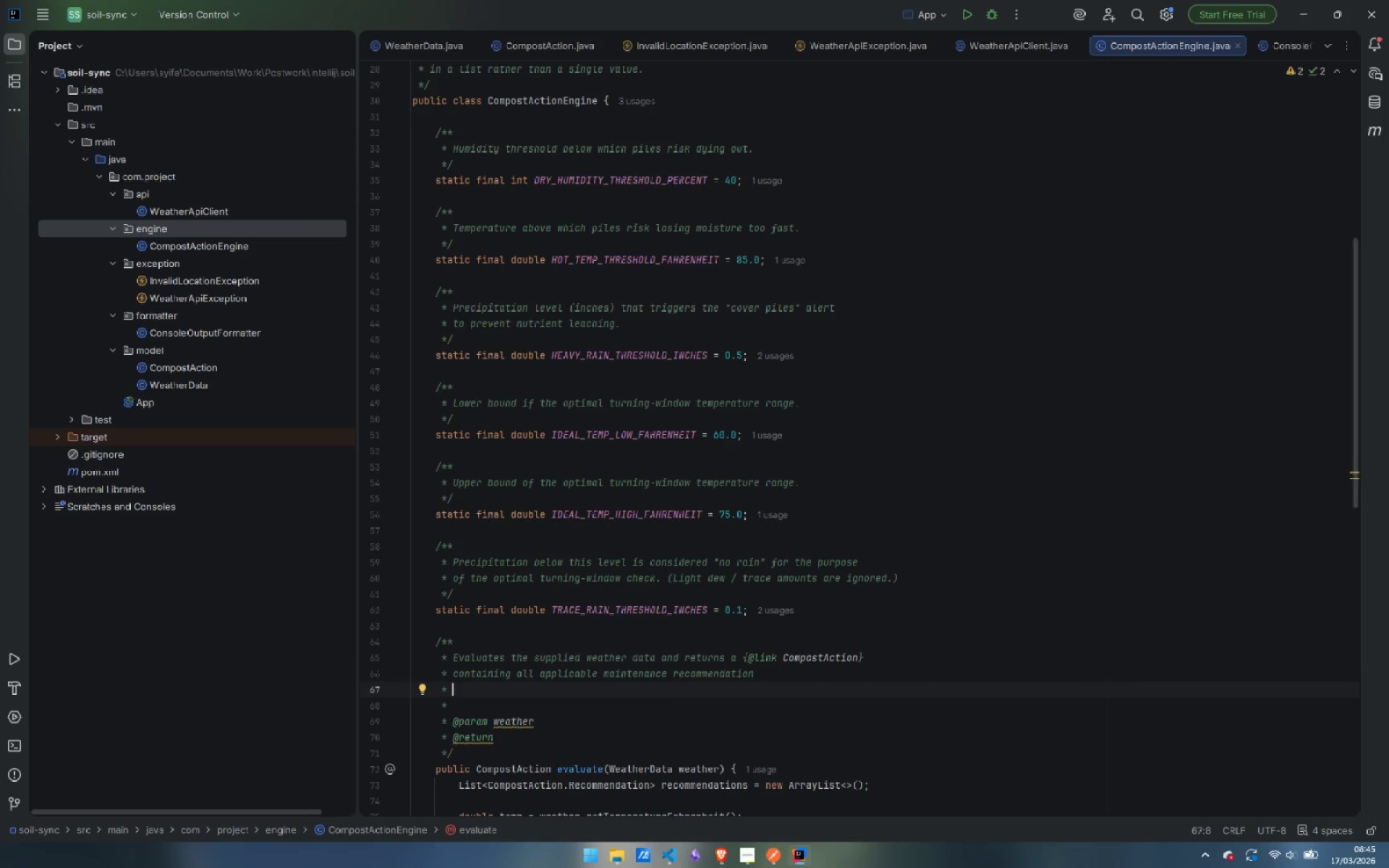 
key(Control+Backspace)
 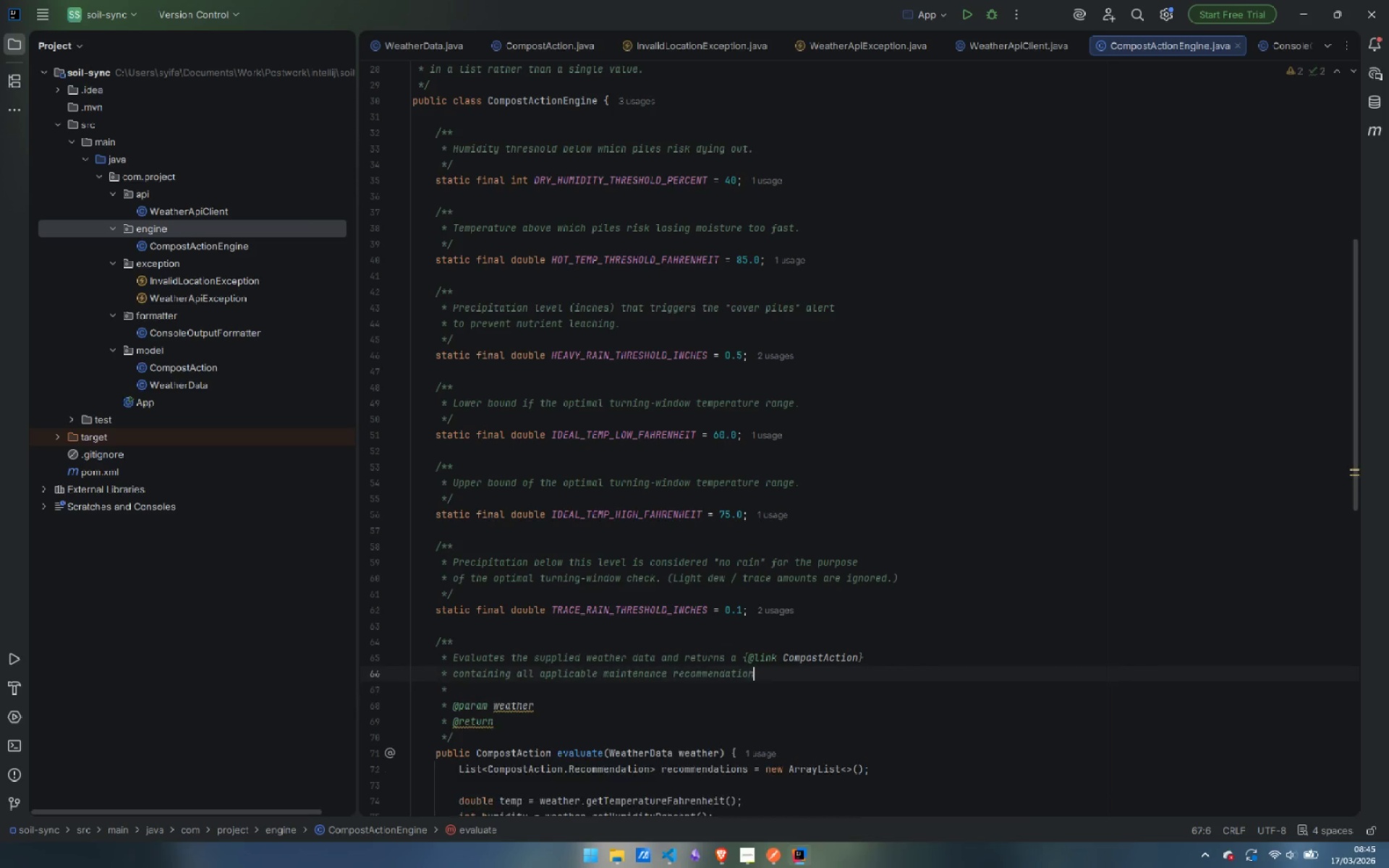 
key(Backspace)
 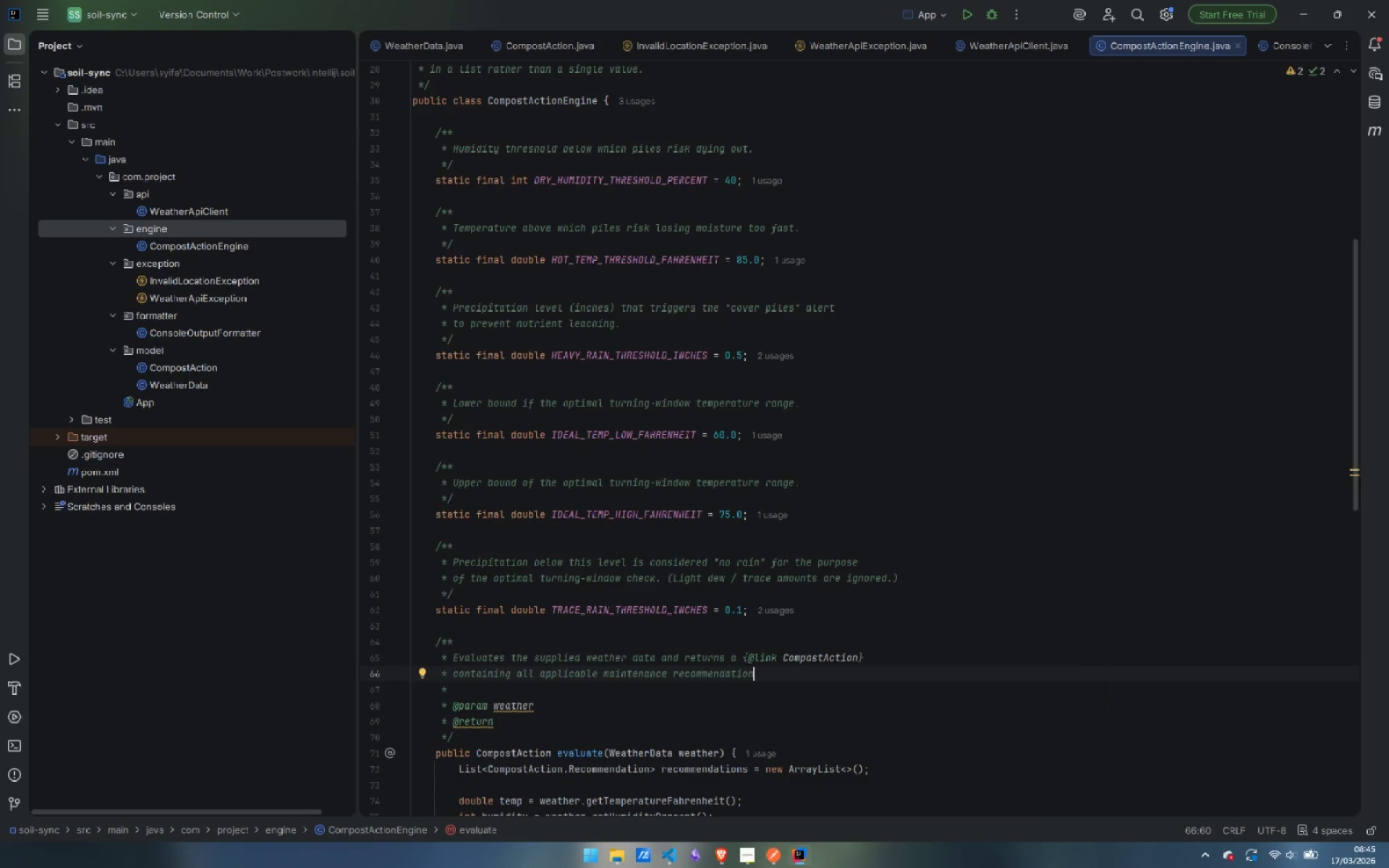 
key(ArrowDown)
 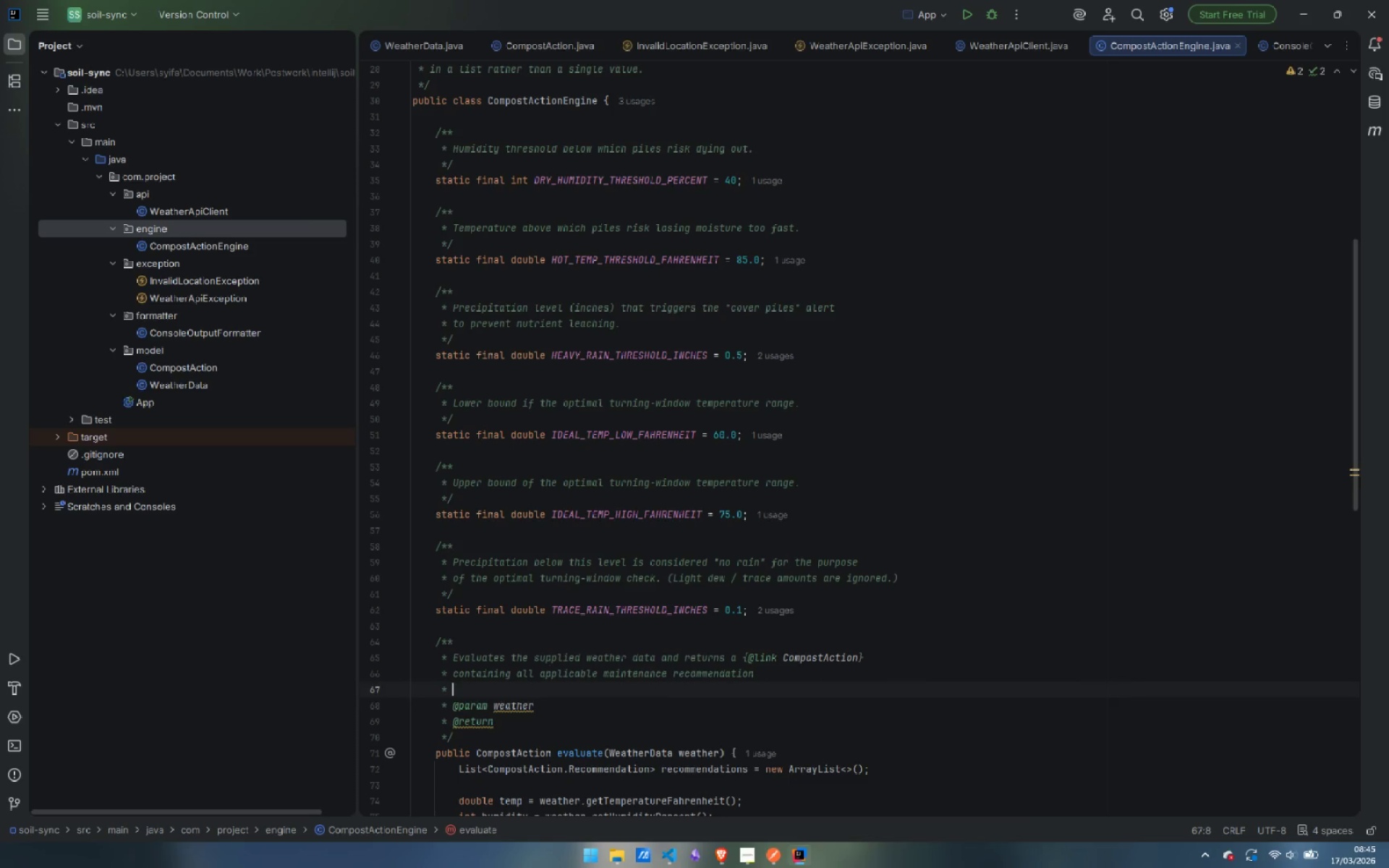 
key(ArrowDown)
 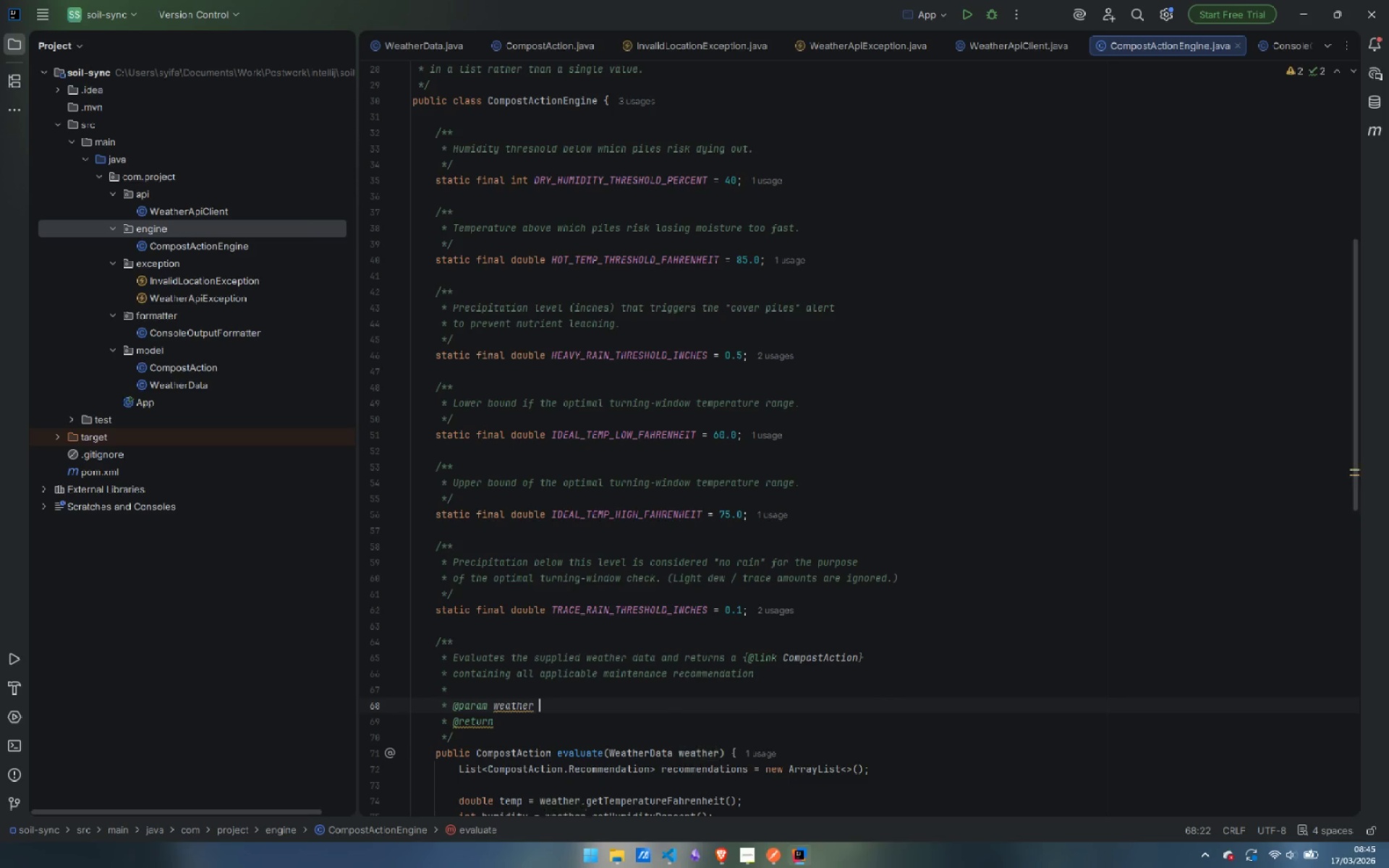 
type( A populated {})
 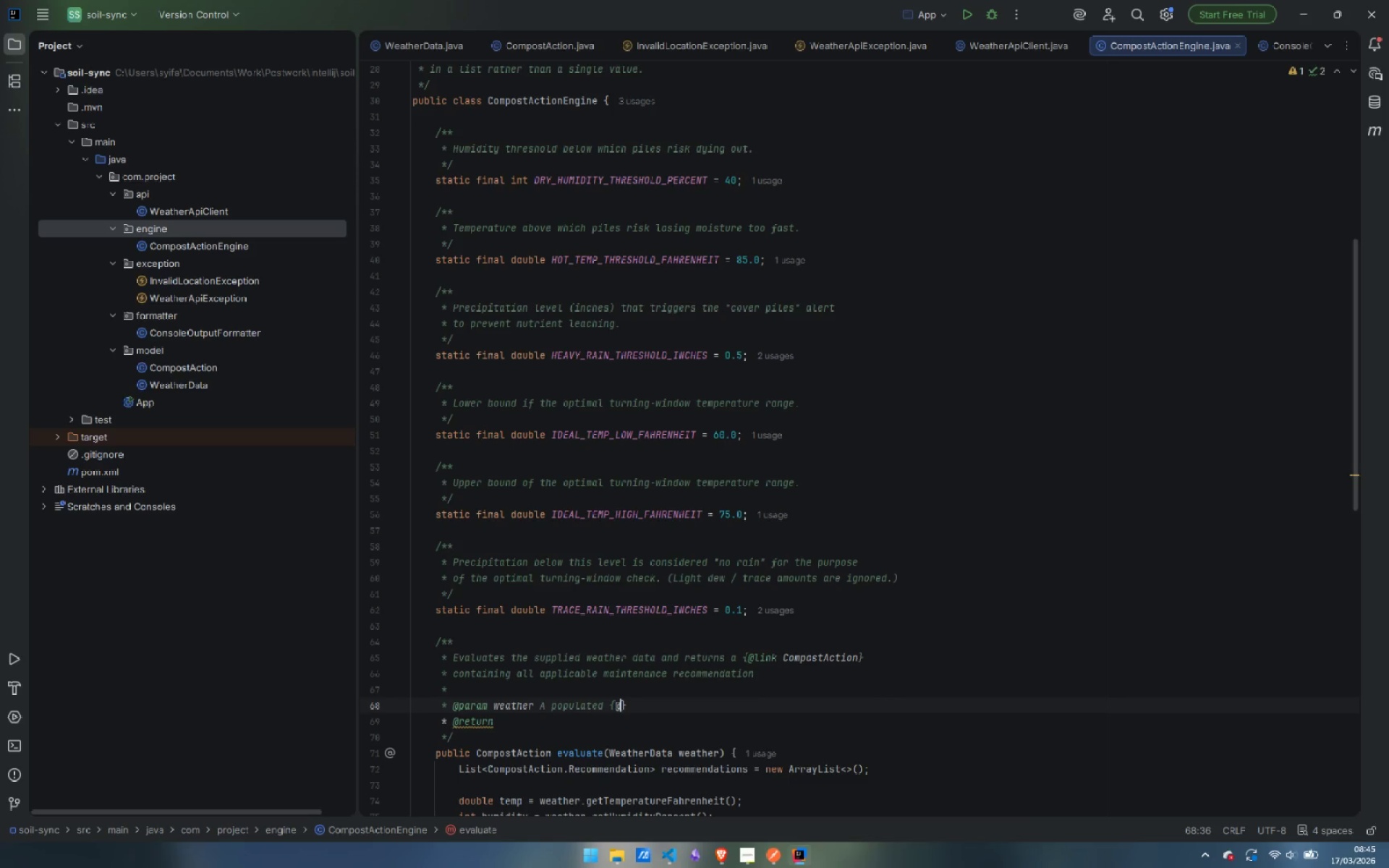 
 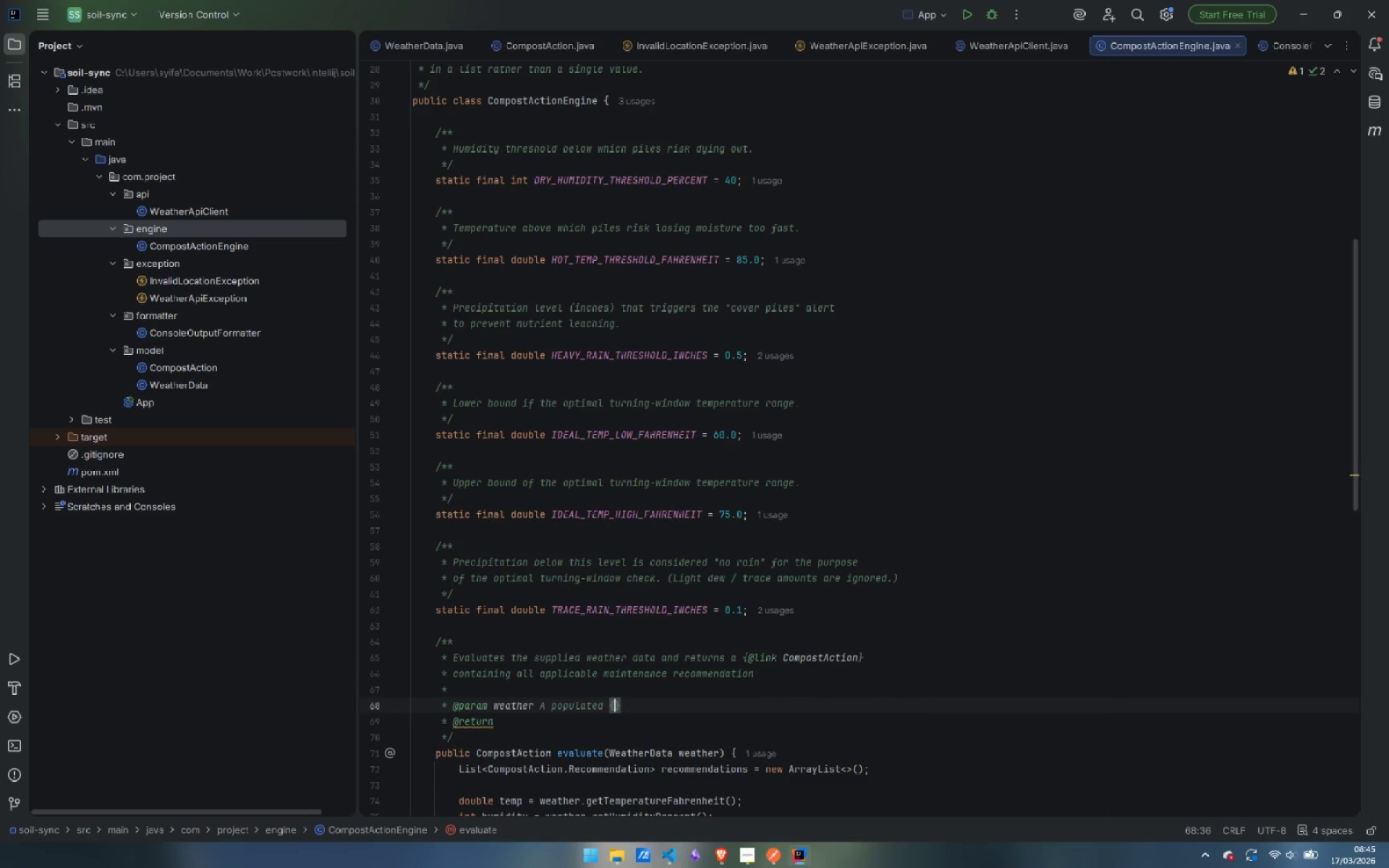 
key(ArrowLeft)
 